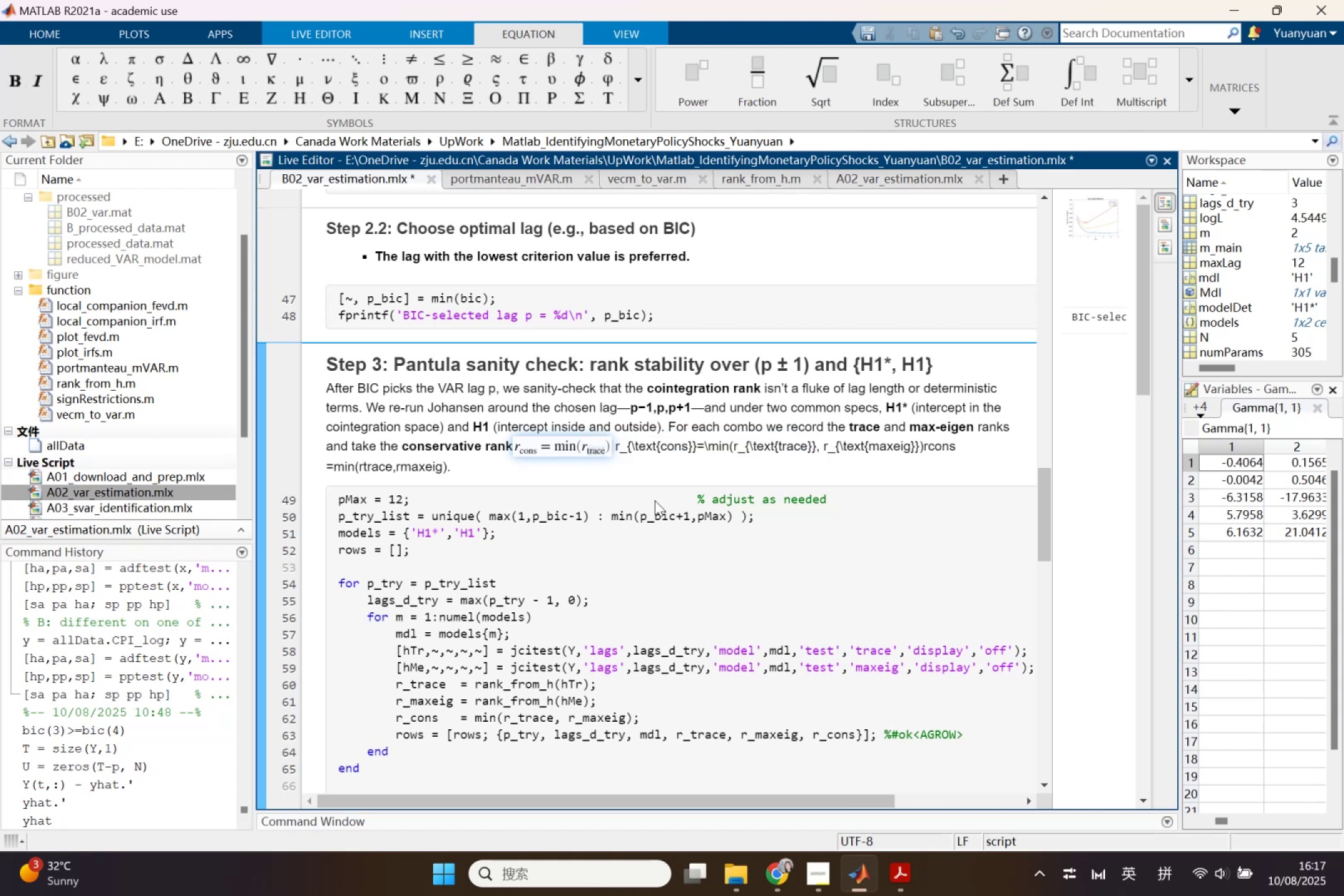 
key(ArrowRight)
 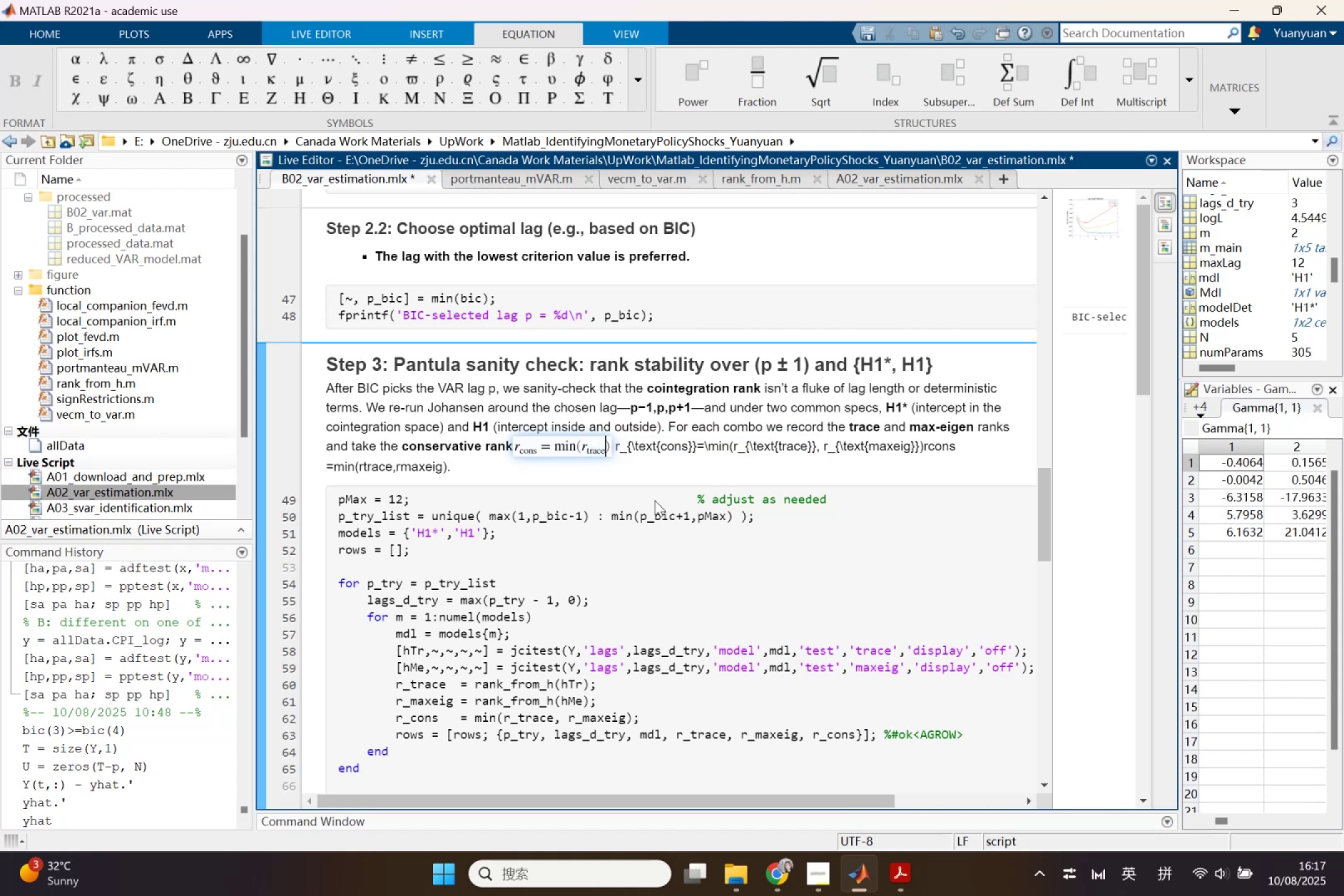 
type(,r_maxeig)
 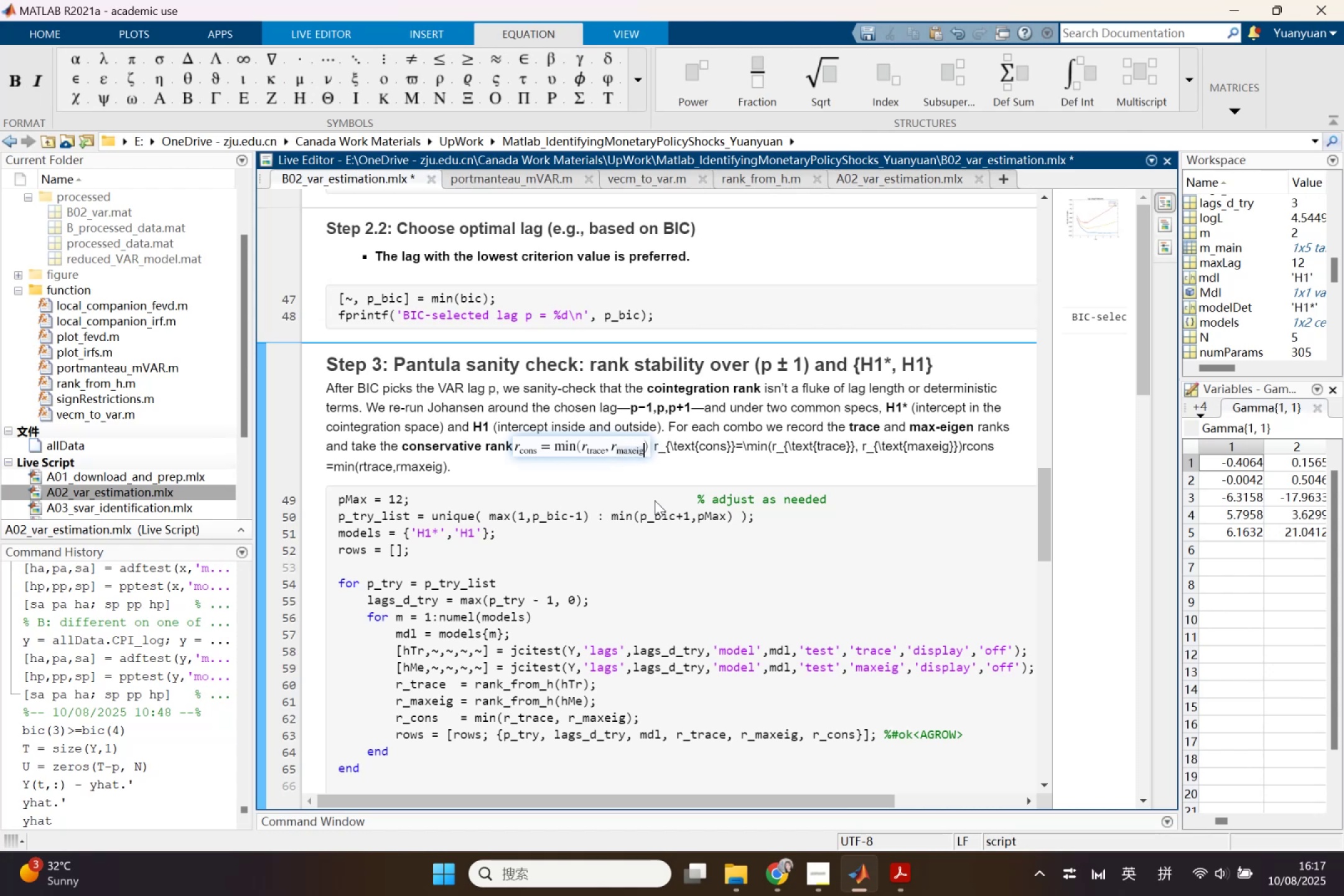 
left_click([762, 874])
 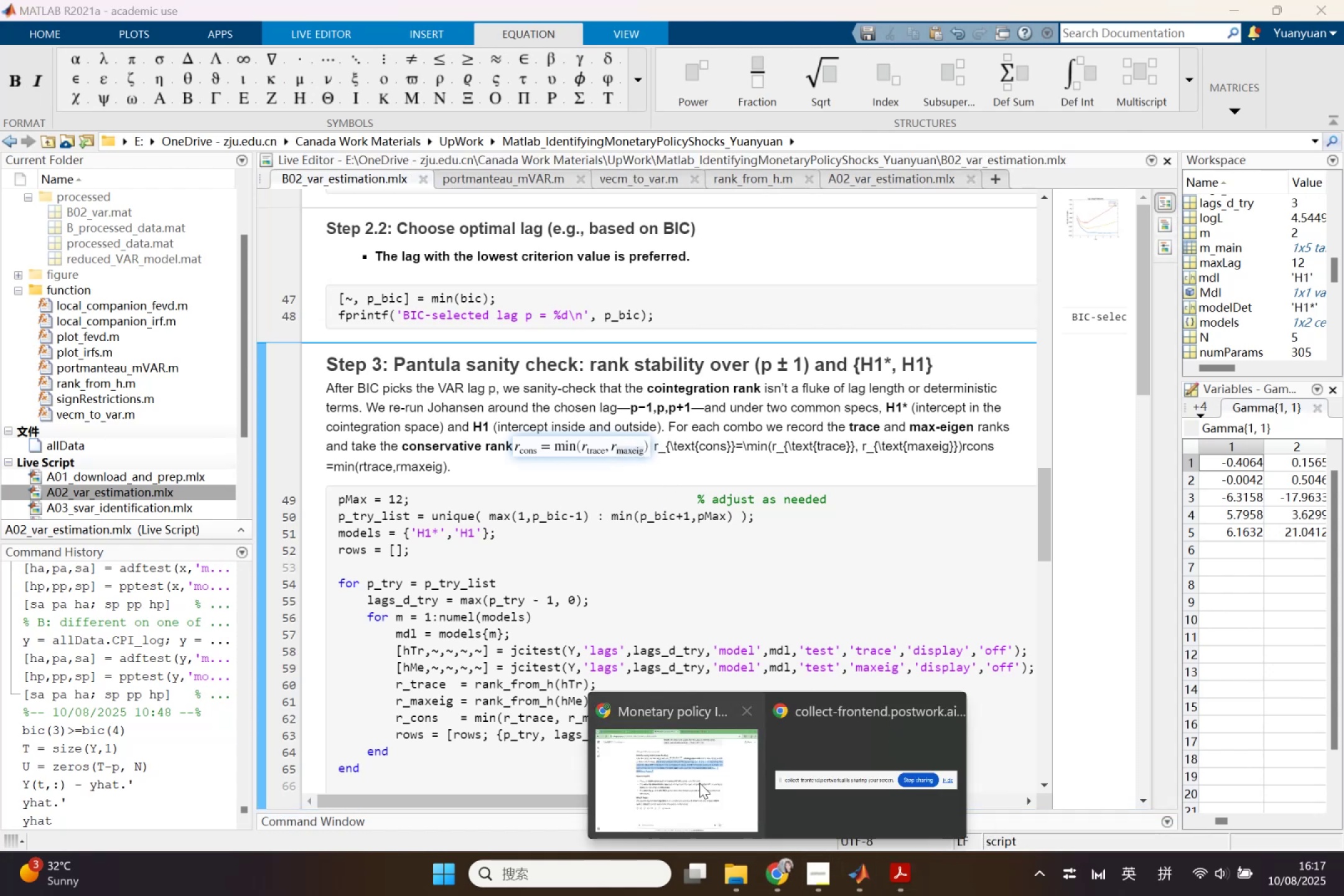 
left_click([698, 780])
 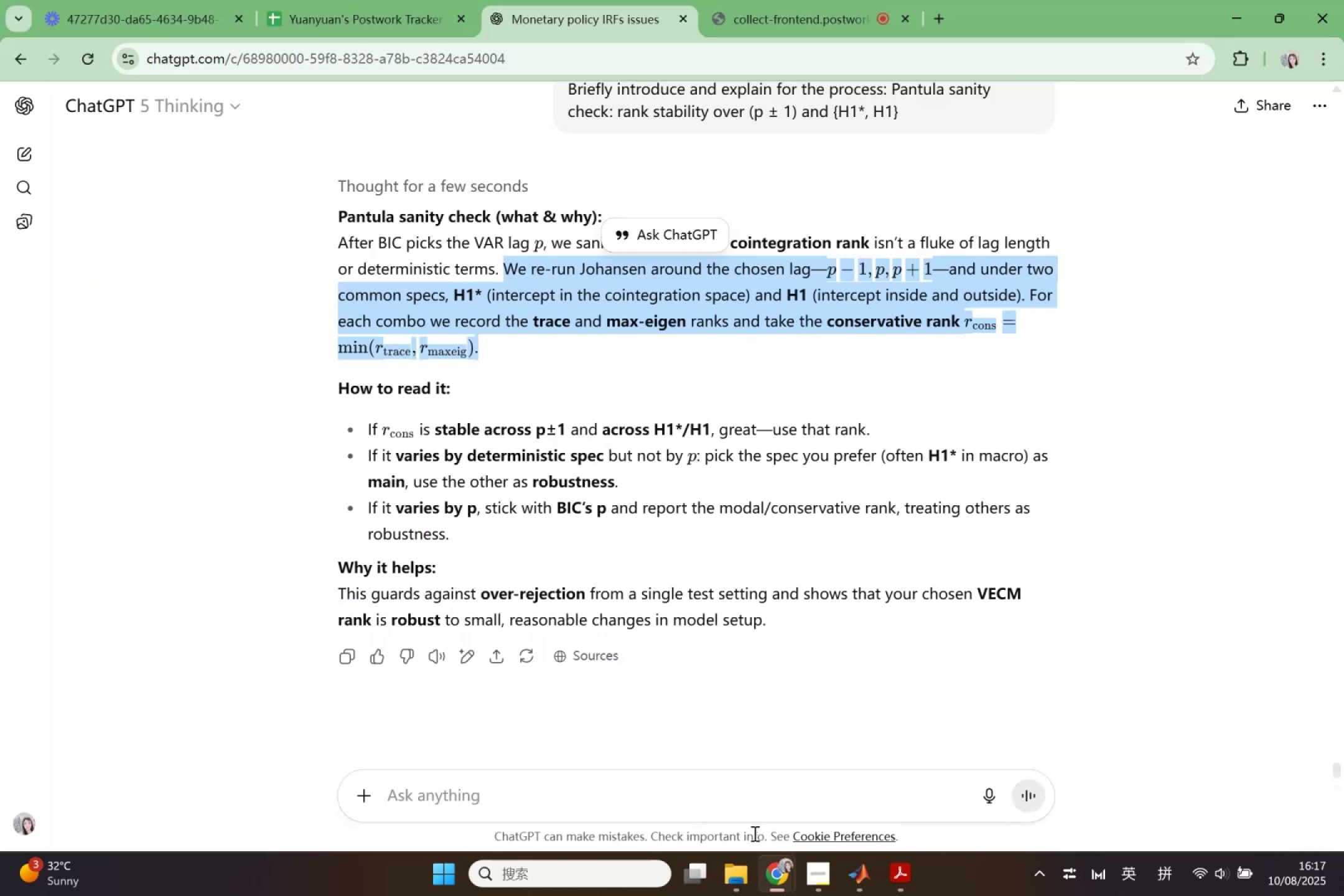 
left_click([773, 873])
 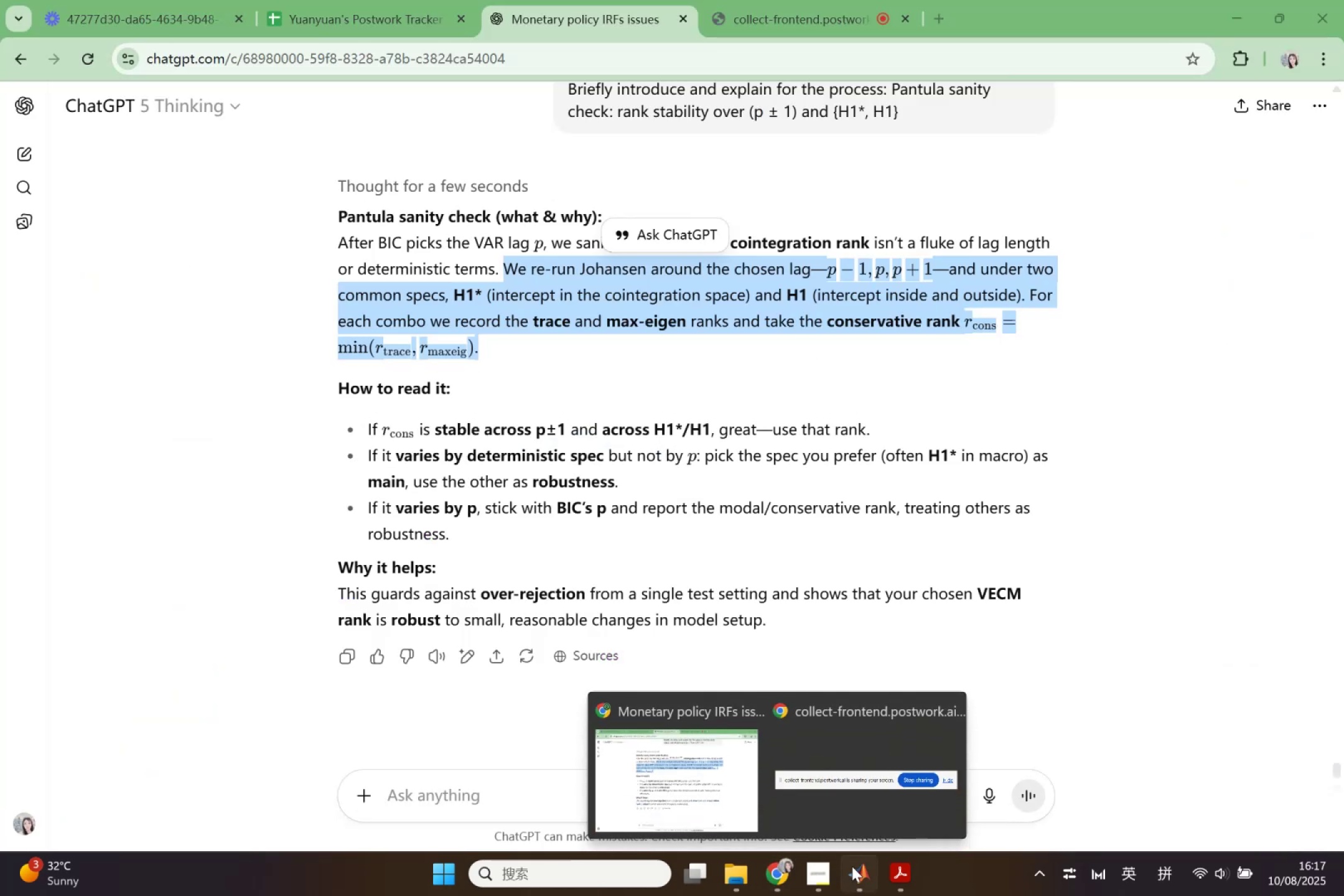 
left_click([852, 866])
 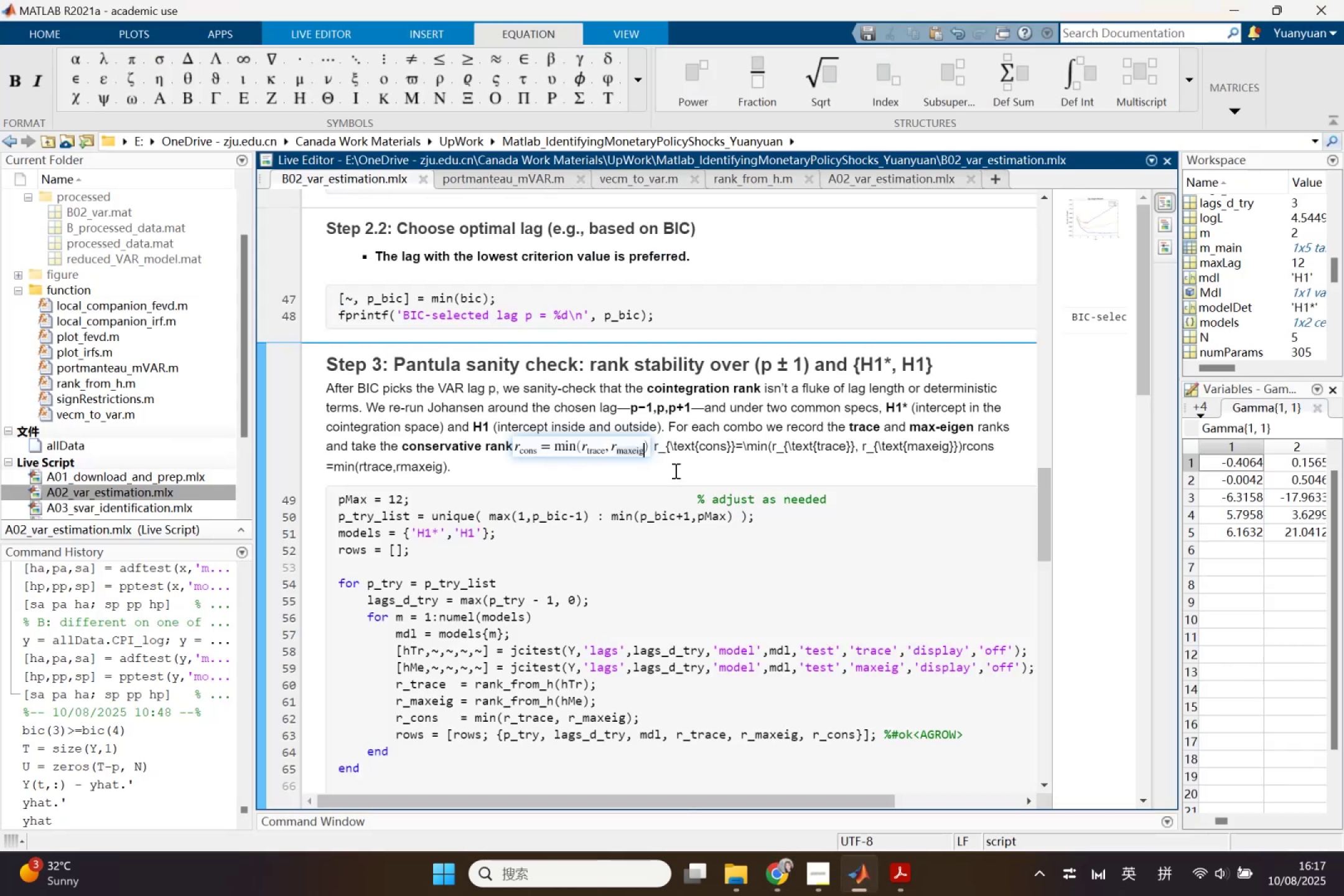 
left_click([656, 443])
 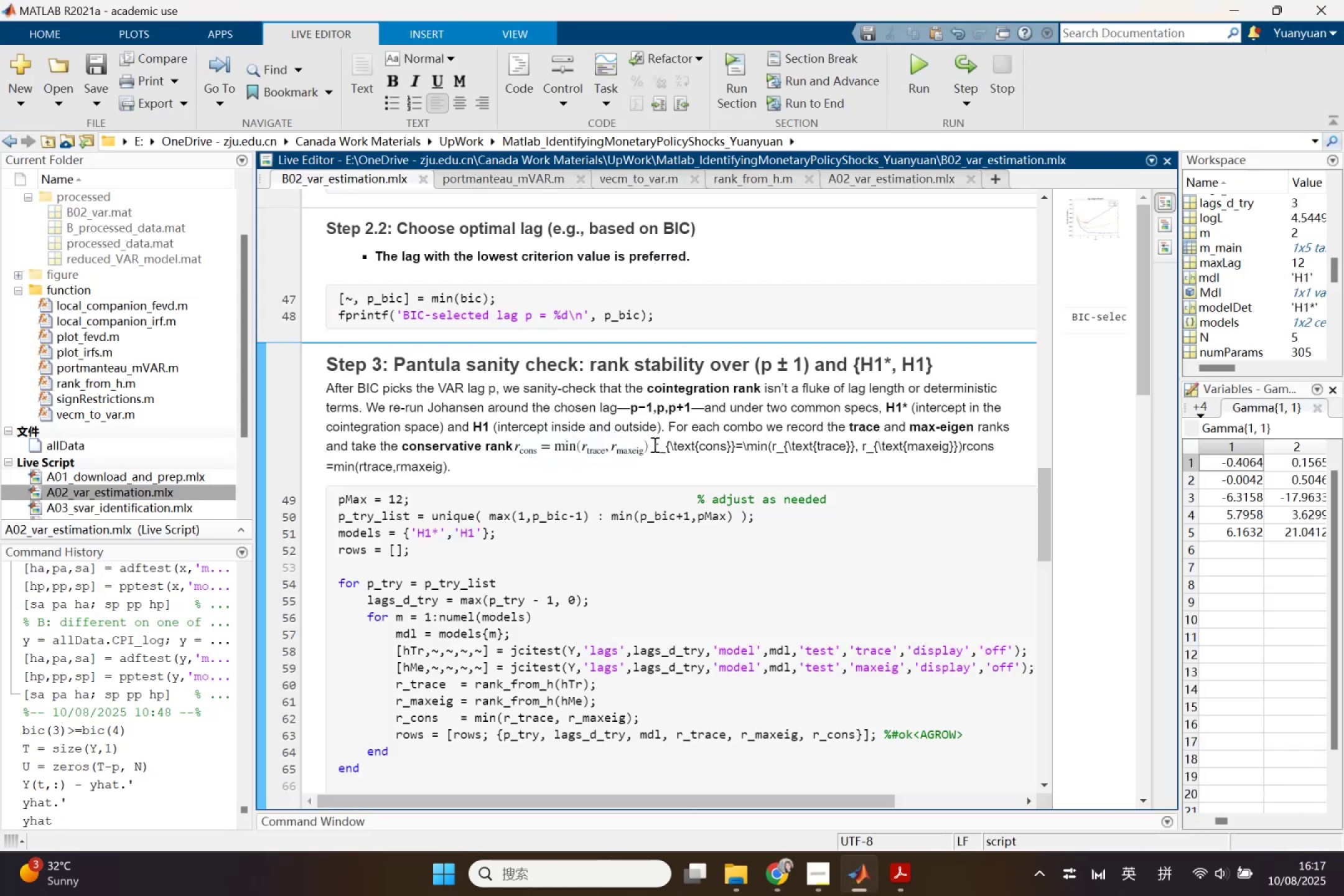 
left_click_drag(start_coordinate=[653, 446], to_coordinate=[961, 454])
 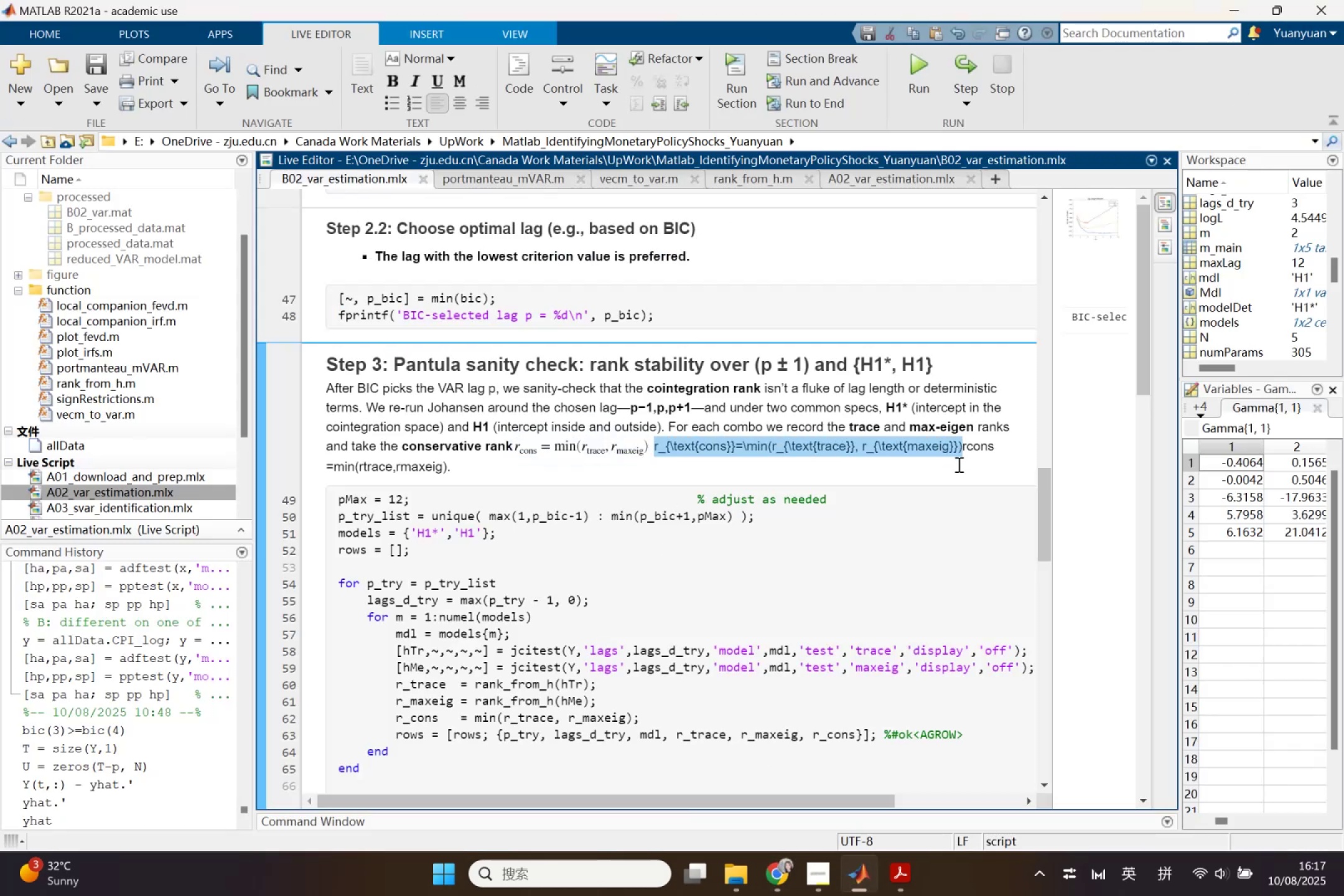 
key(Backspace)
 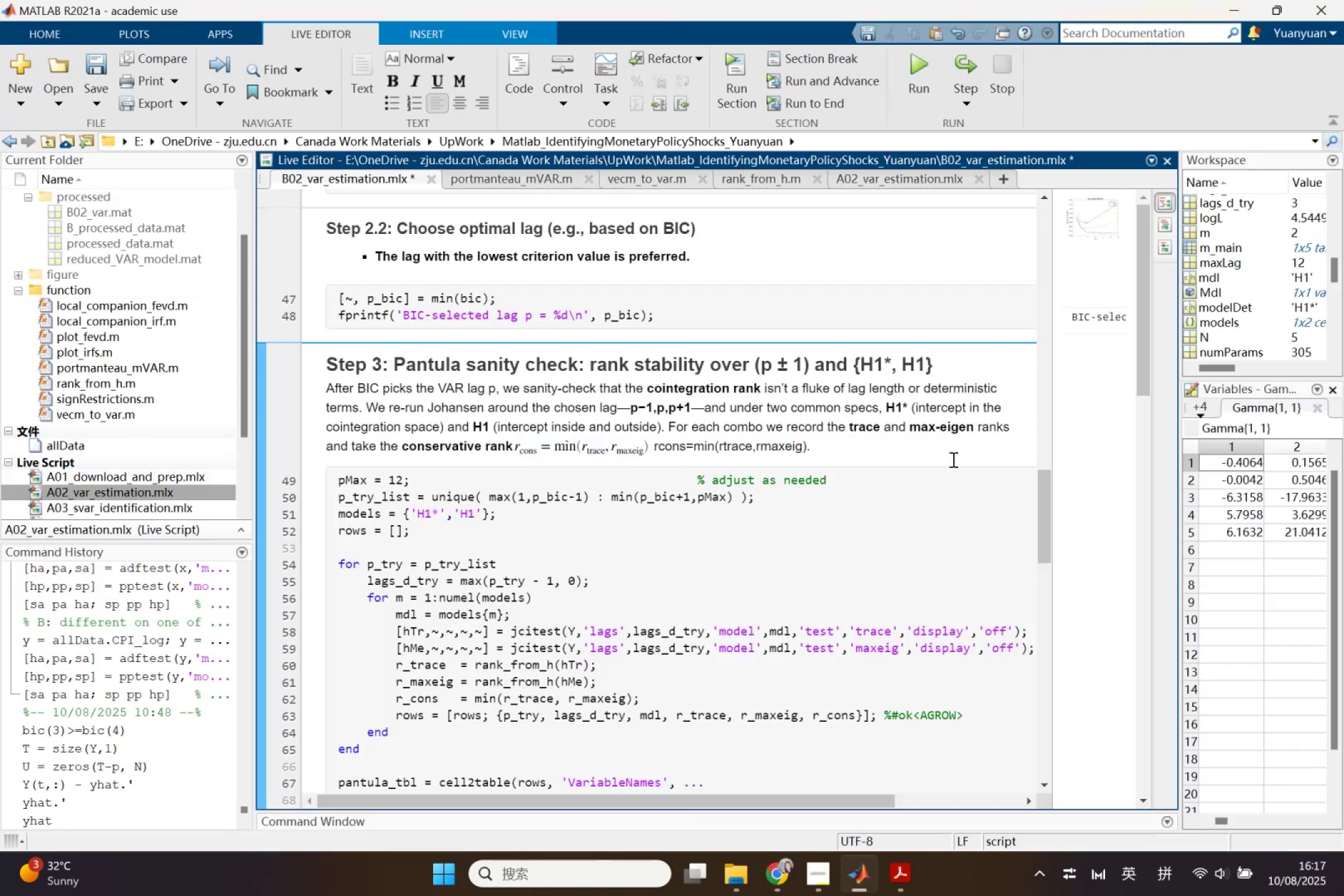 
left_click_drag(start_coordinate=[927, 453], to_coordinate=[652, 450])
 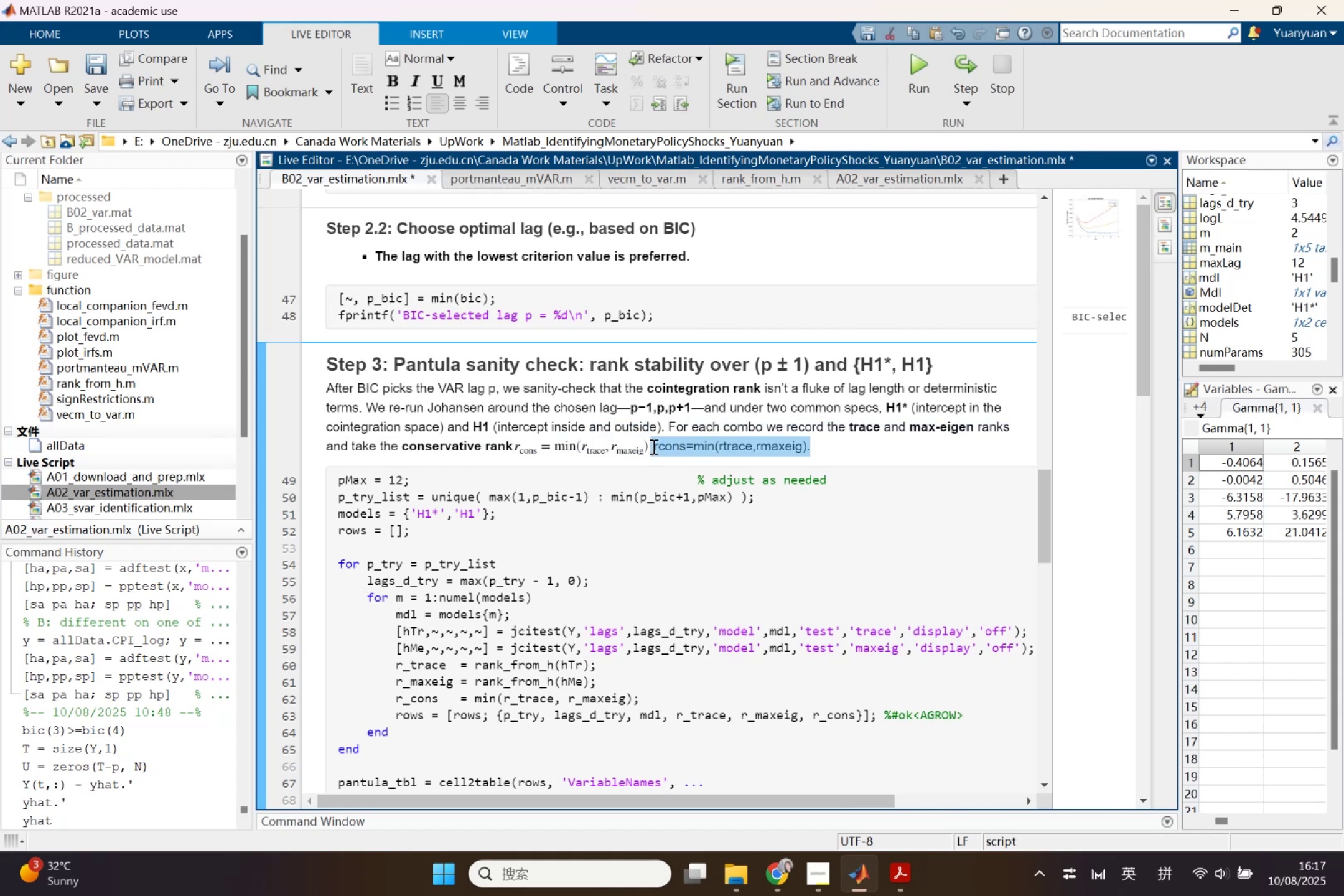 
key(Backspace)
 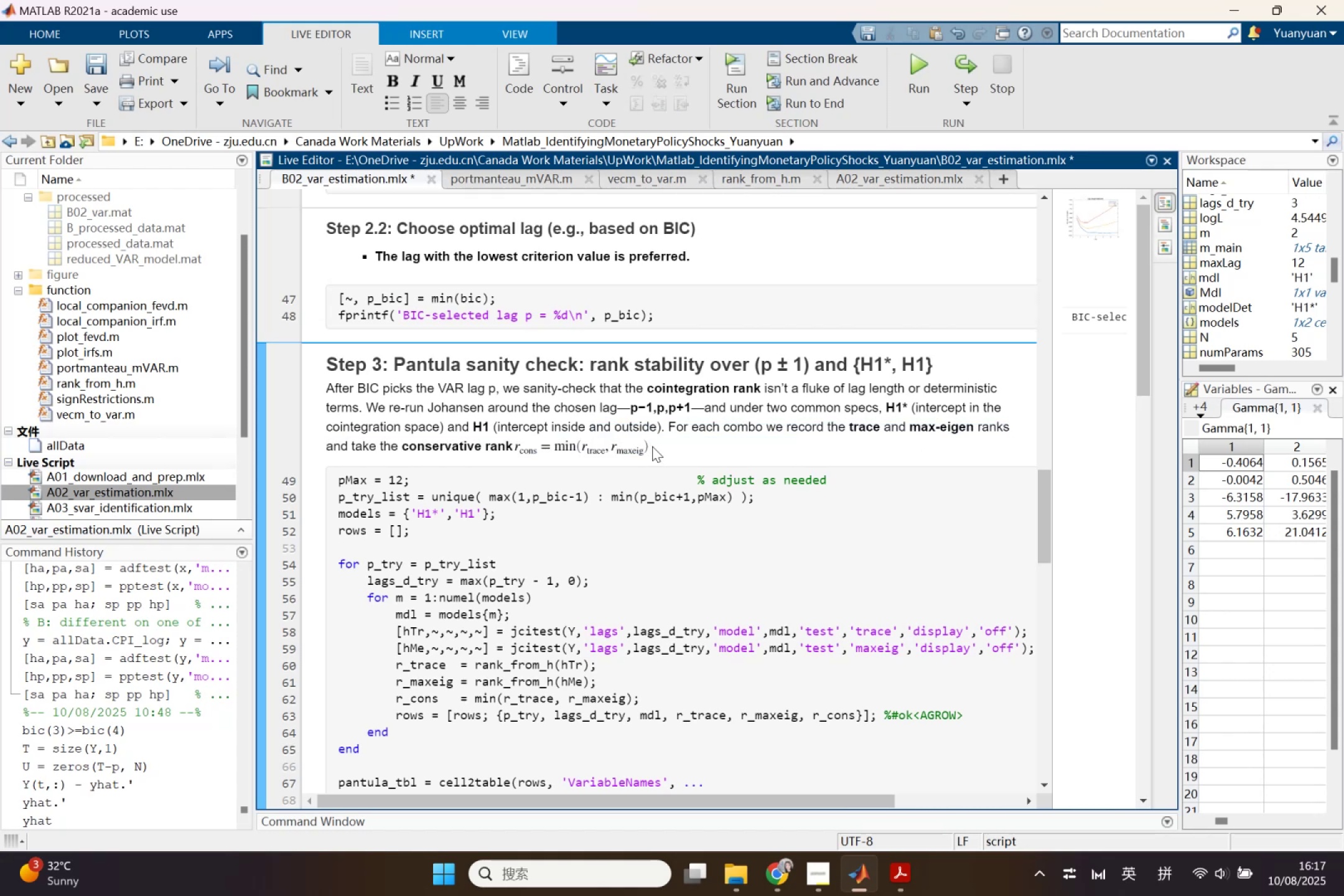 
key(Backspace)
 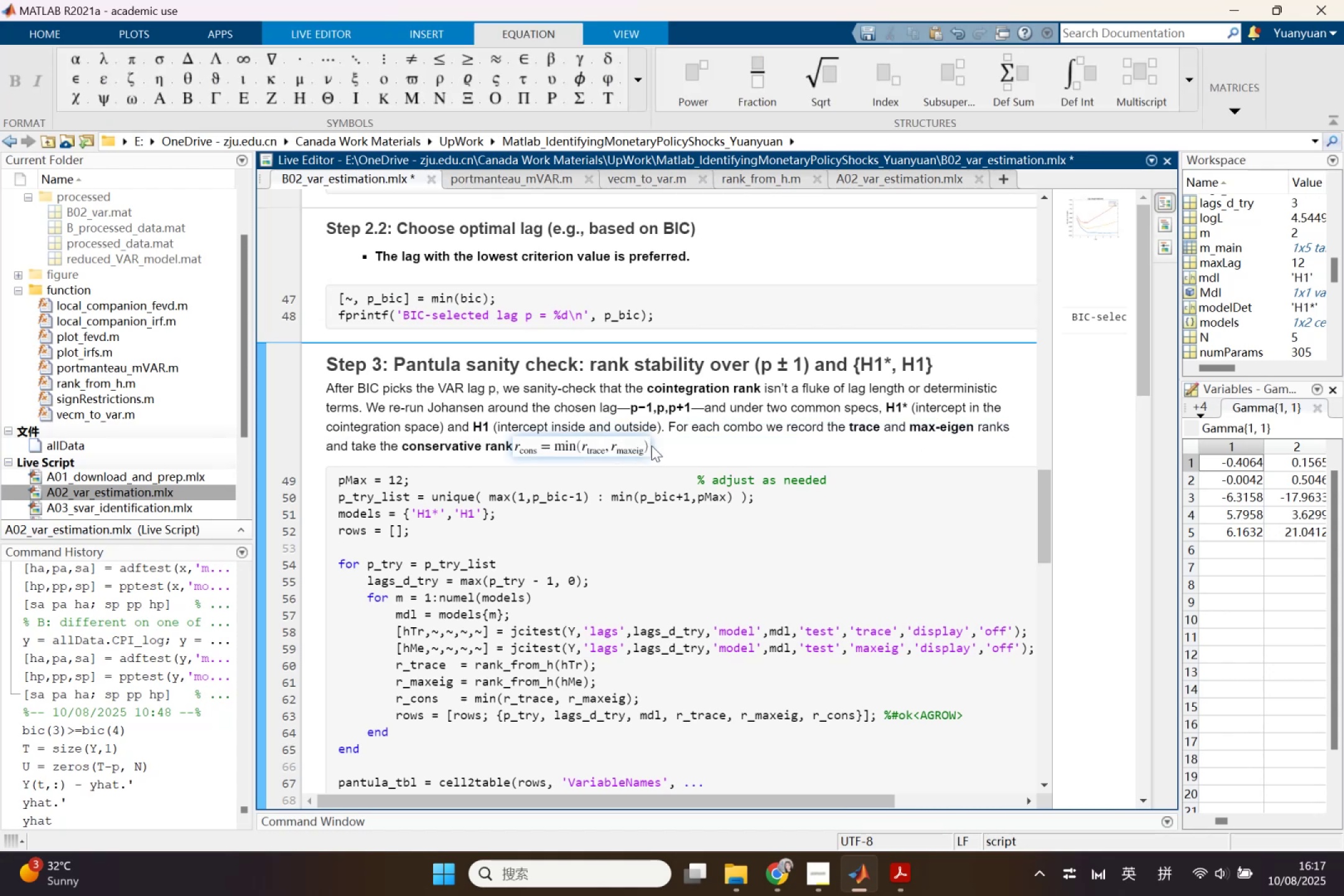 
key(ArrowRight)
 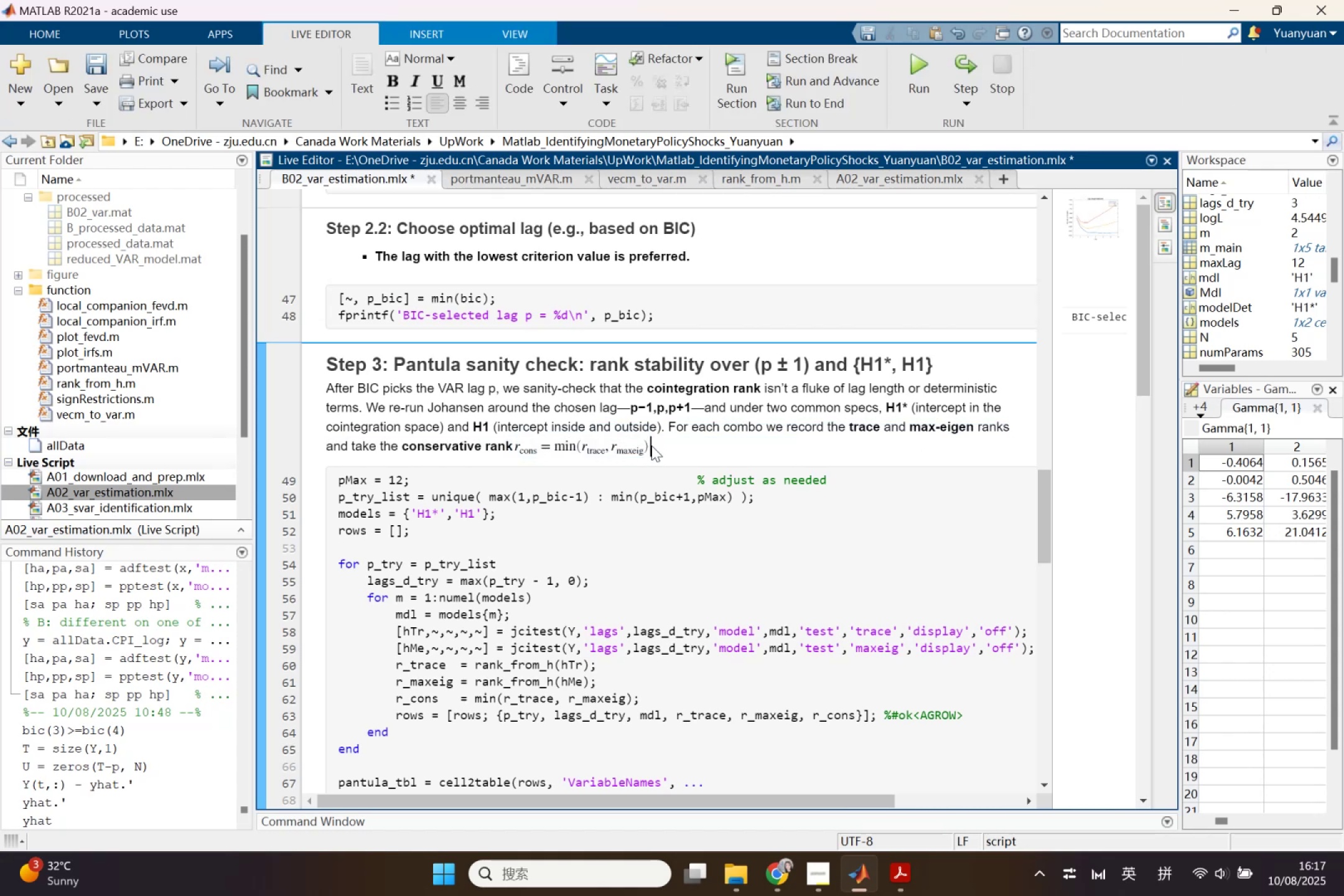 
key(Comma)
 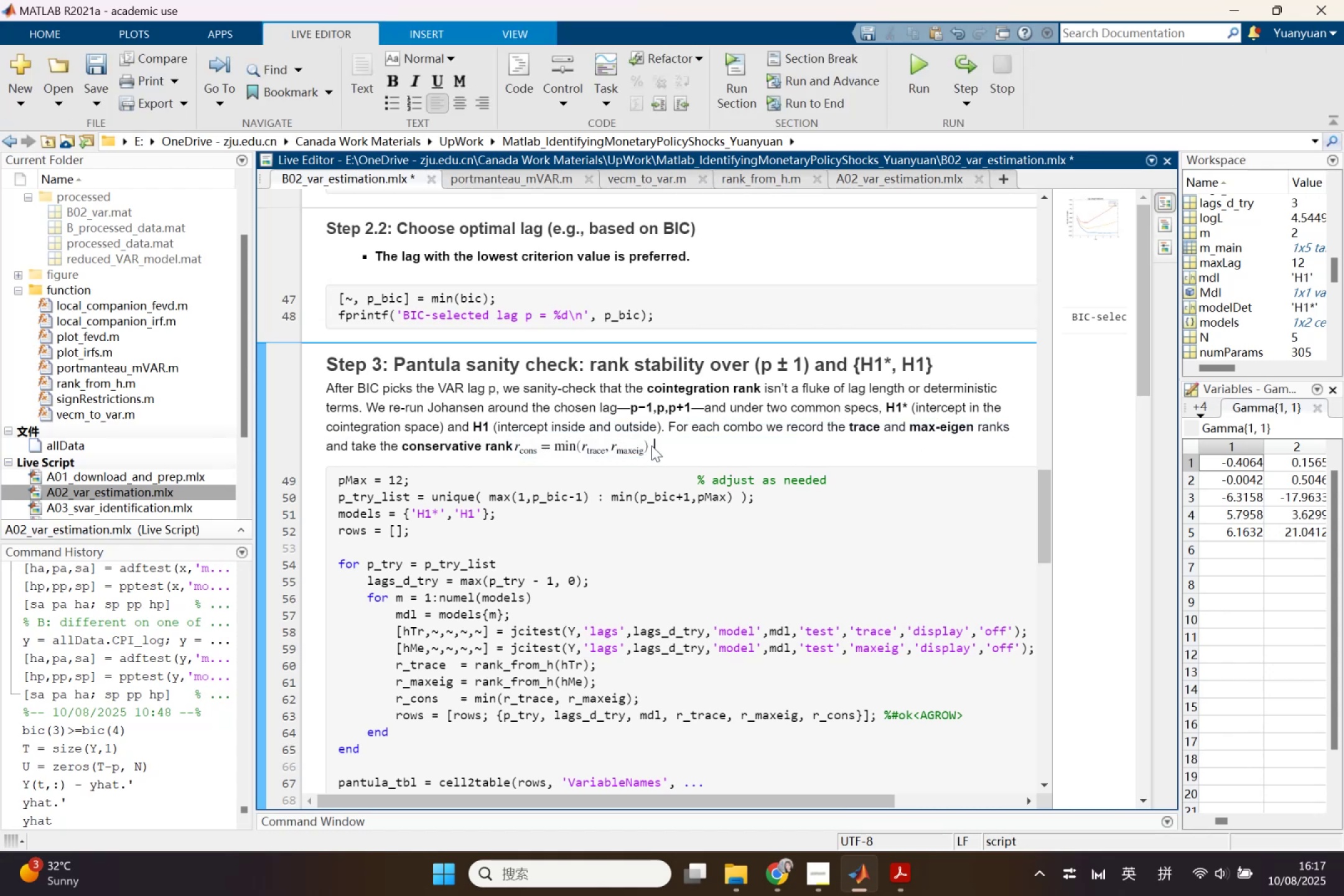 
key(Backspace)
 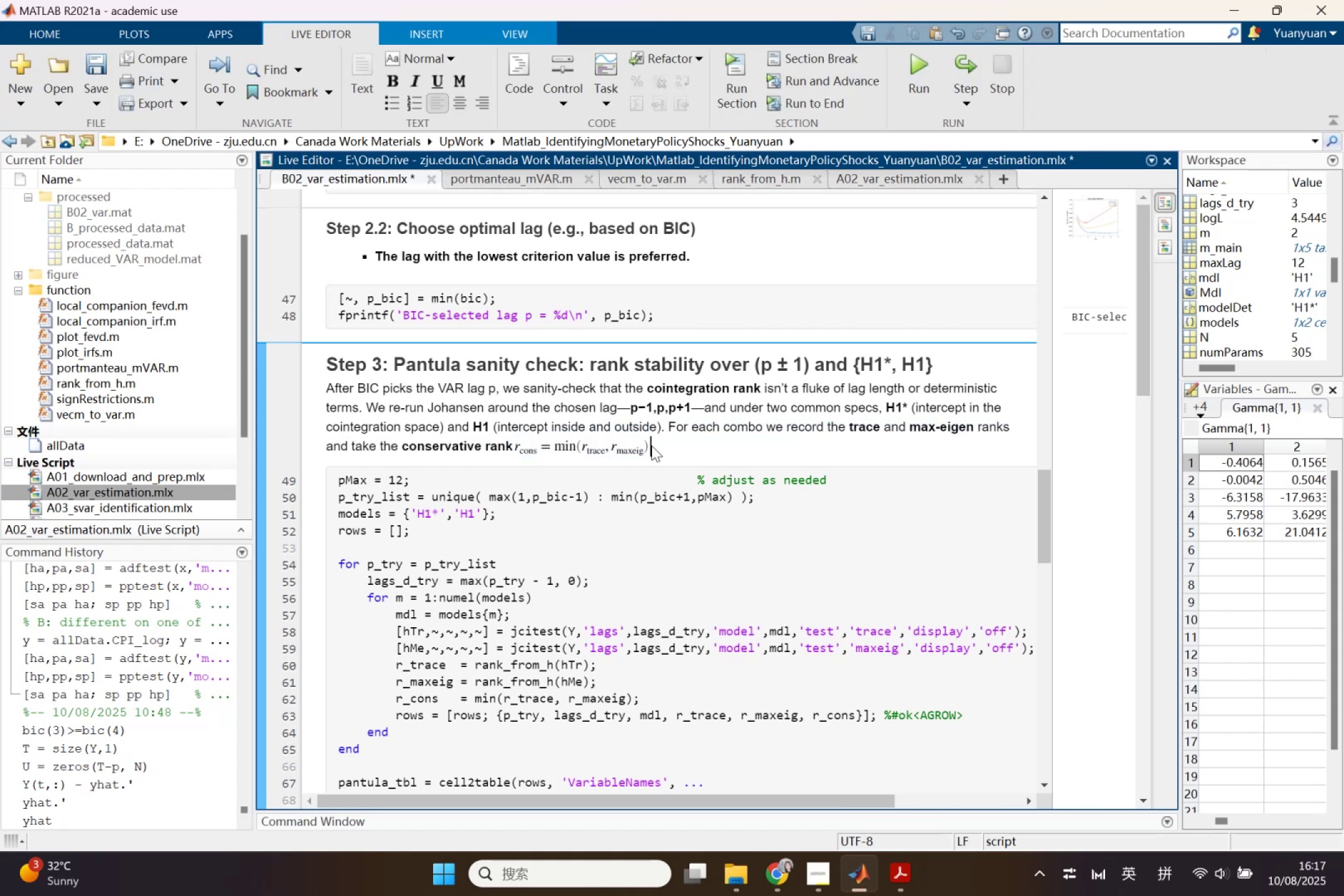 
key(Period)
 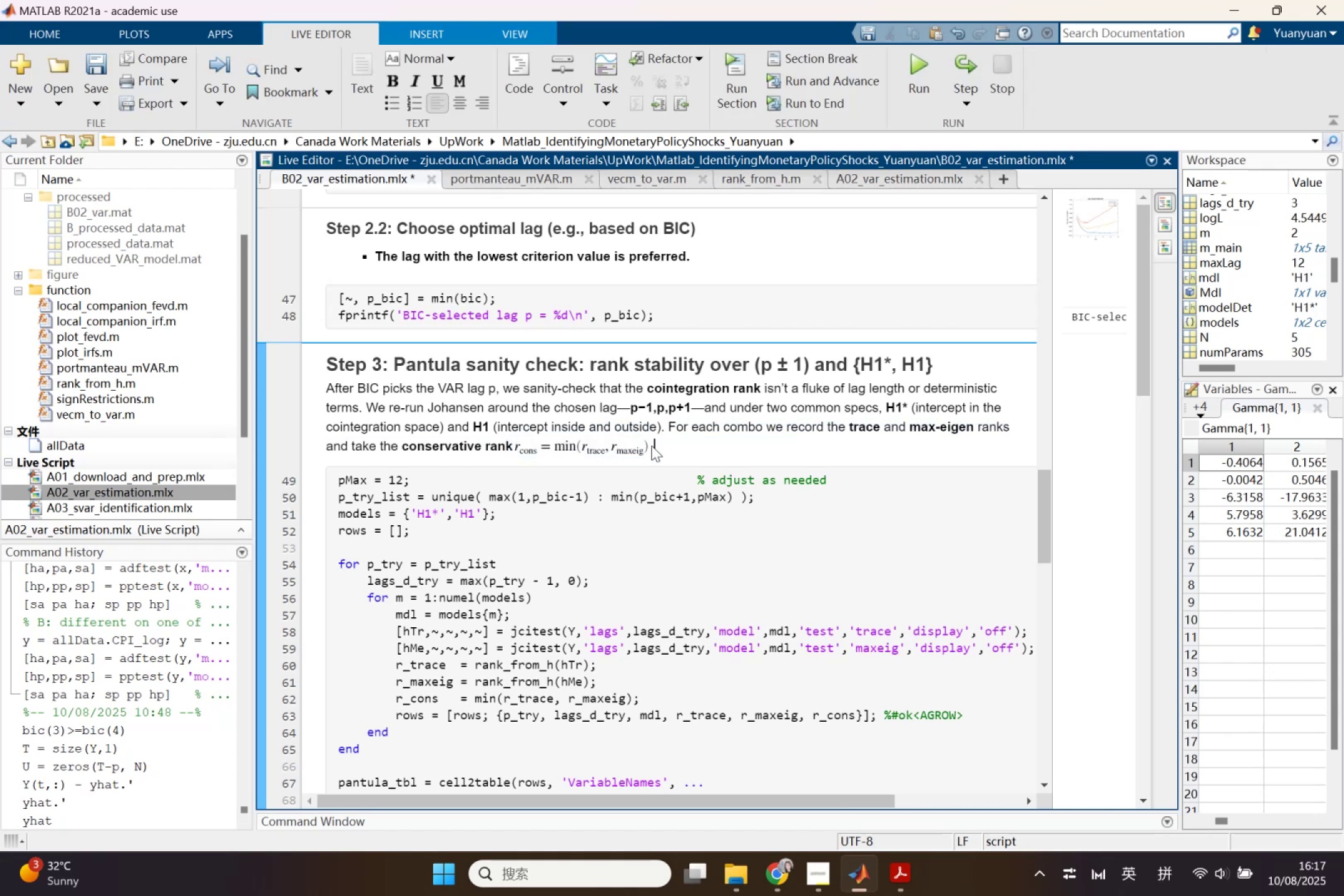 
key(Enter)
 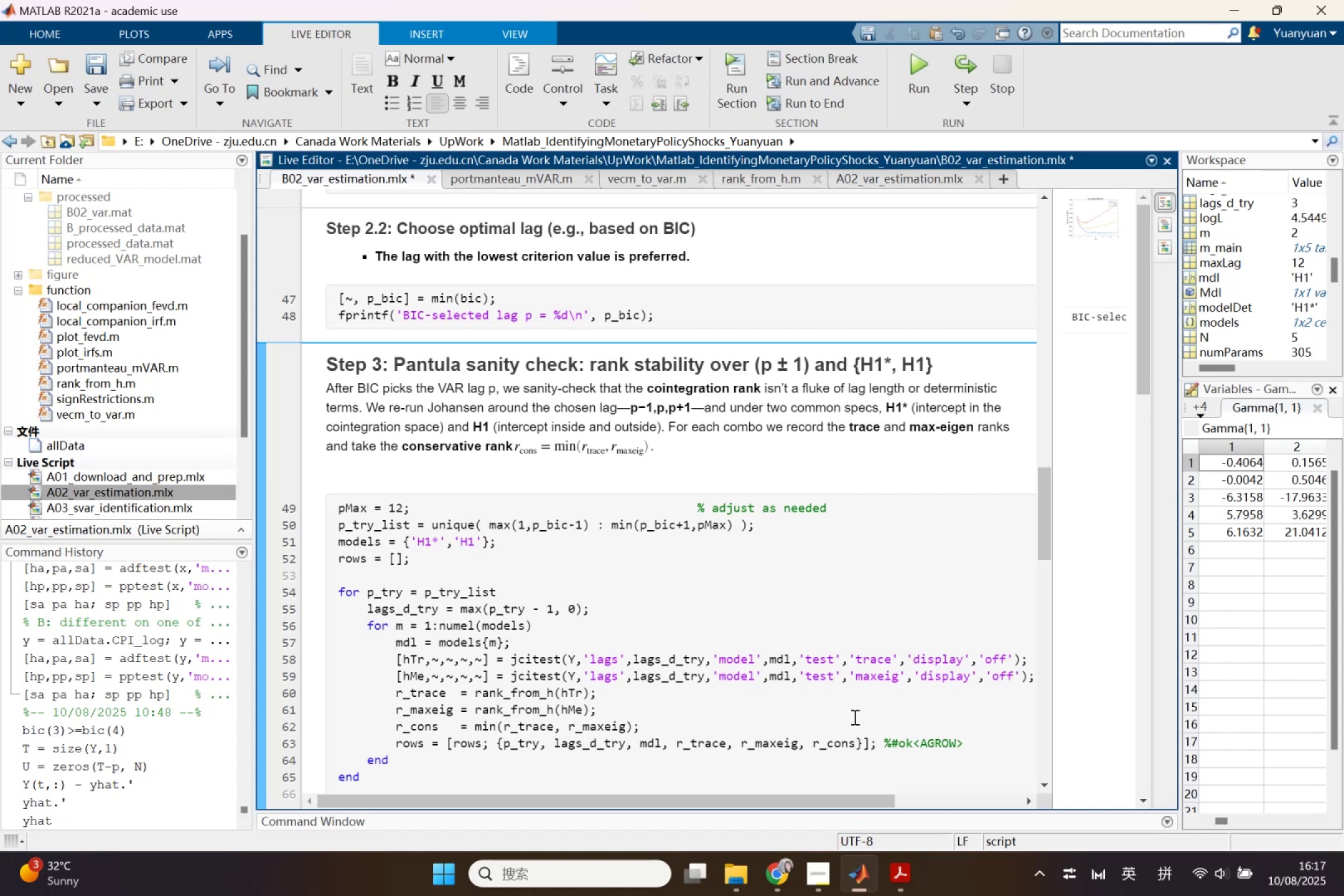 
left_click([896, 895])
 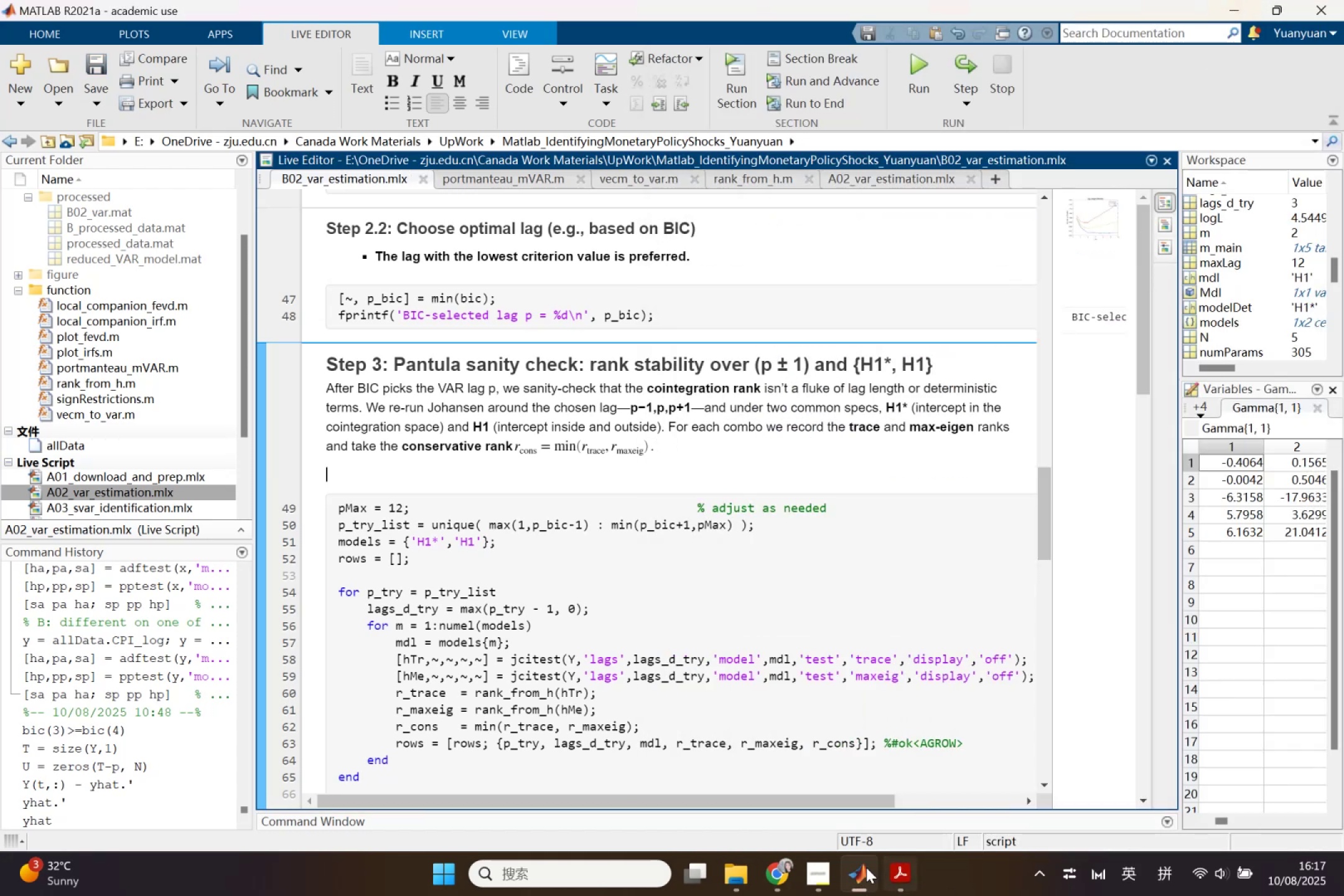 
wait(5.43)
 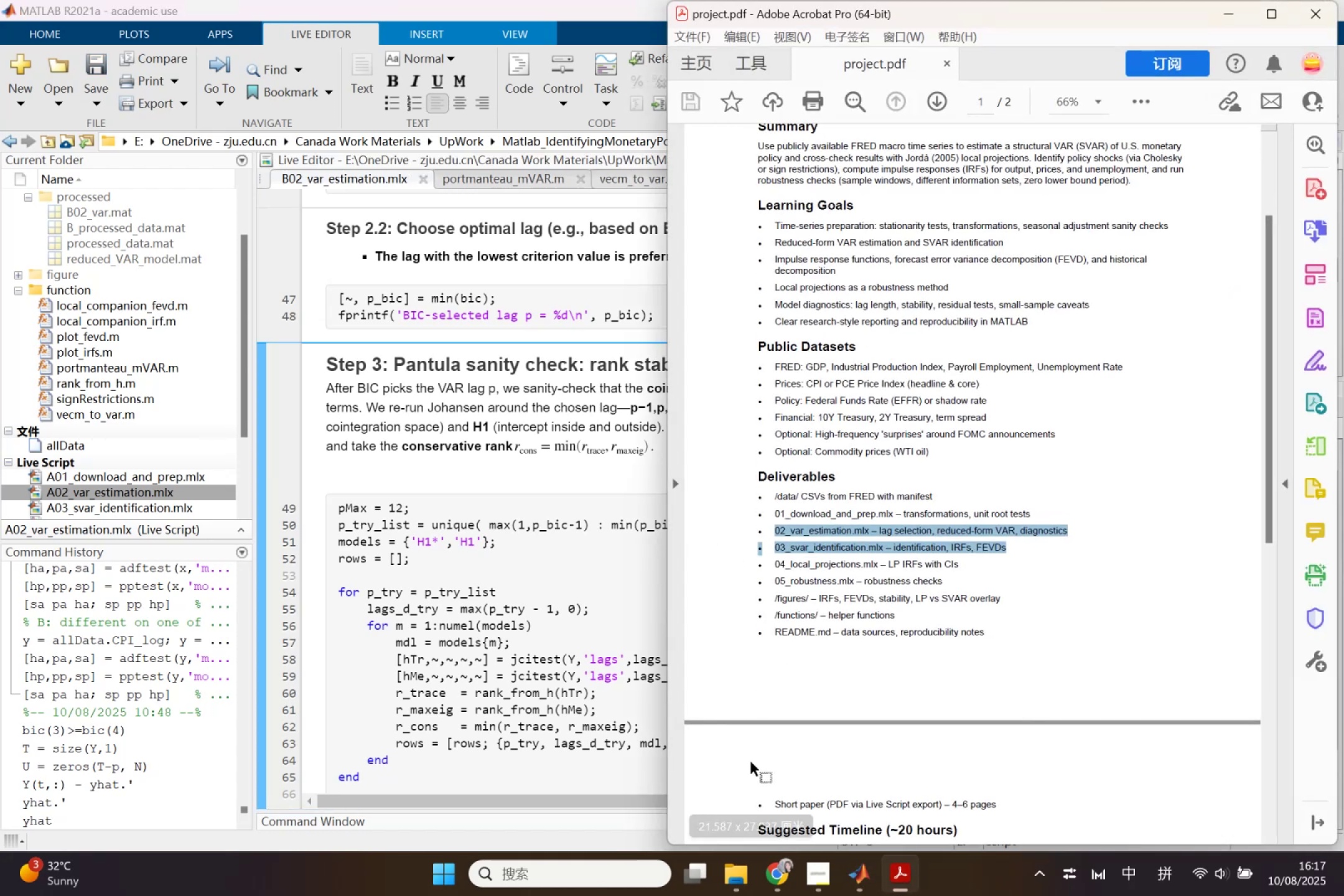 
double_click([847, 863])
 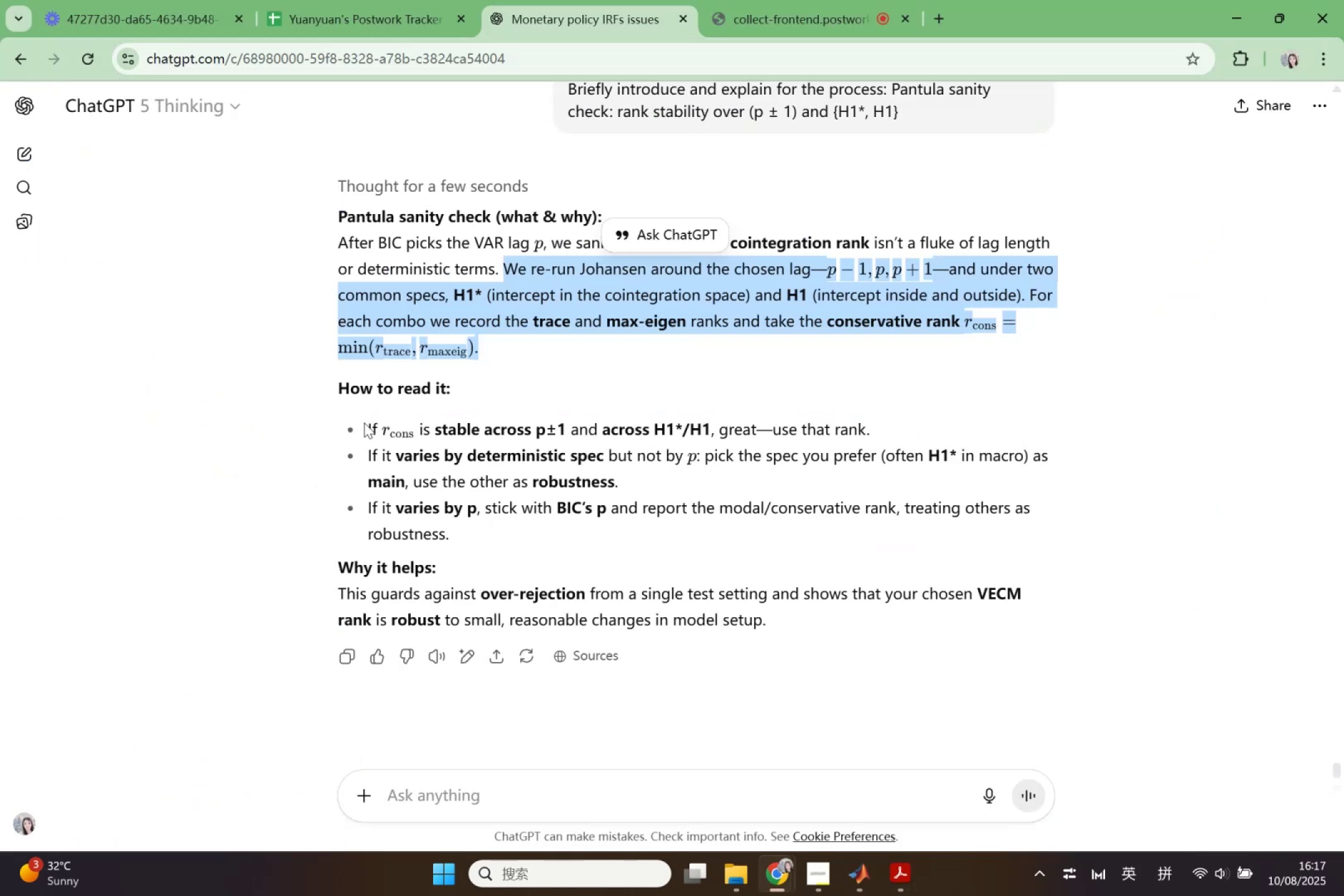 
left_click_drag(start_coordinate=[342, 424], to_coordinate=[540, 545])
 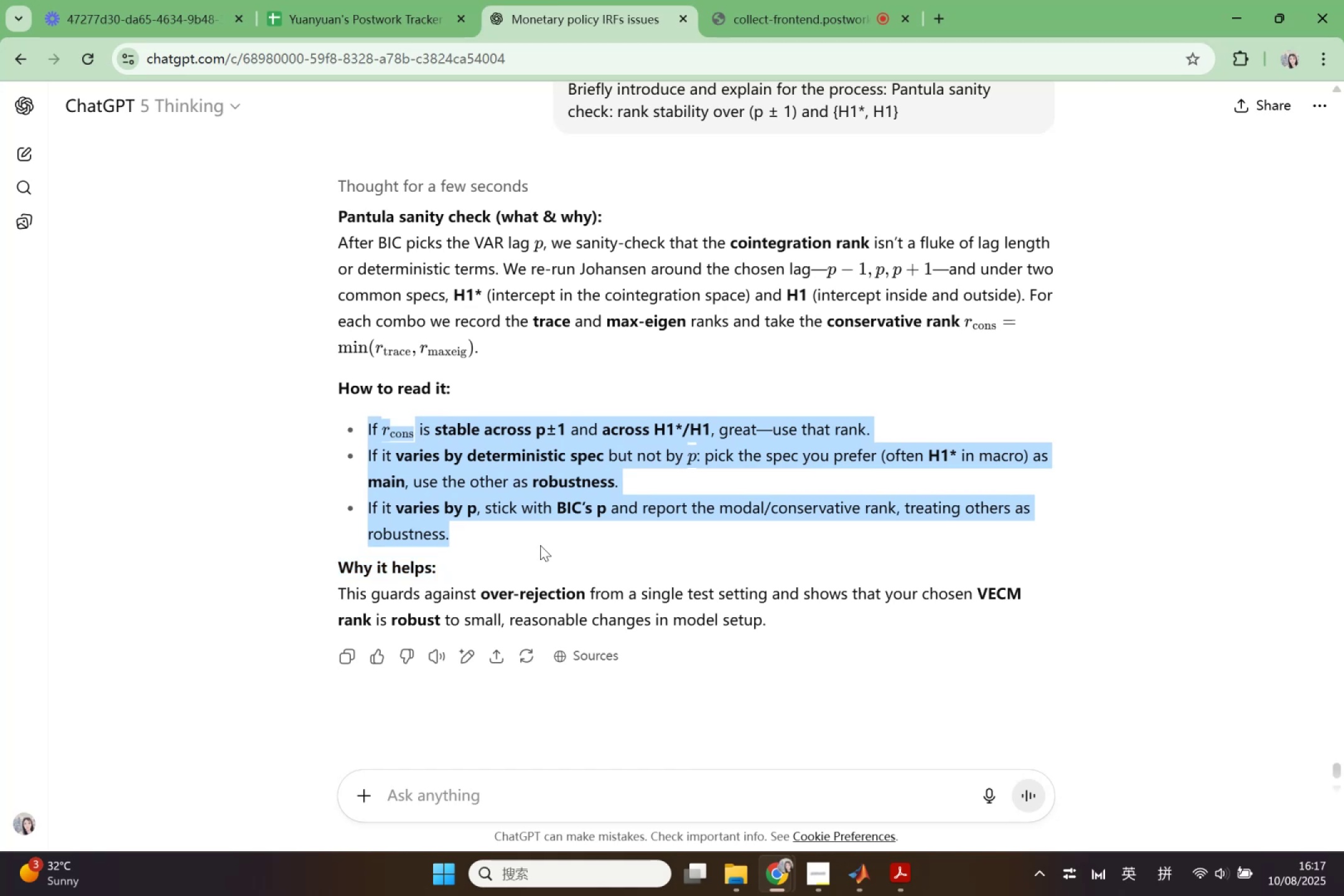 
key(Control+C)
 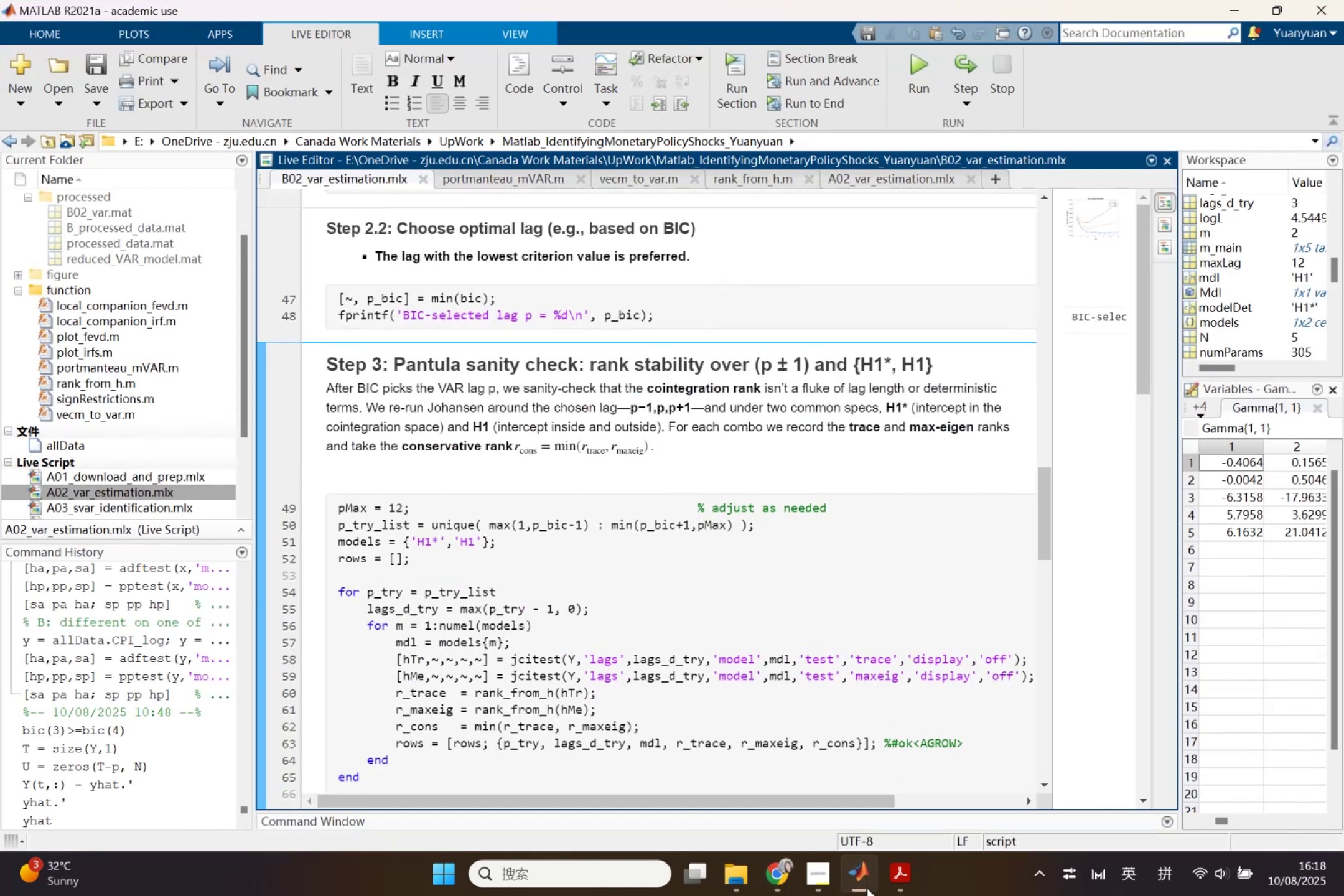 
key(Control+ControlLeft)
 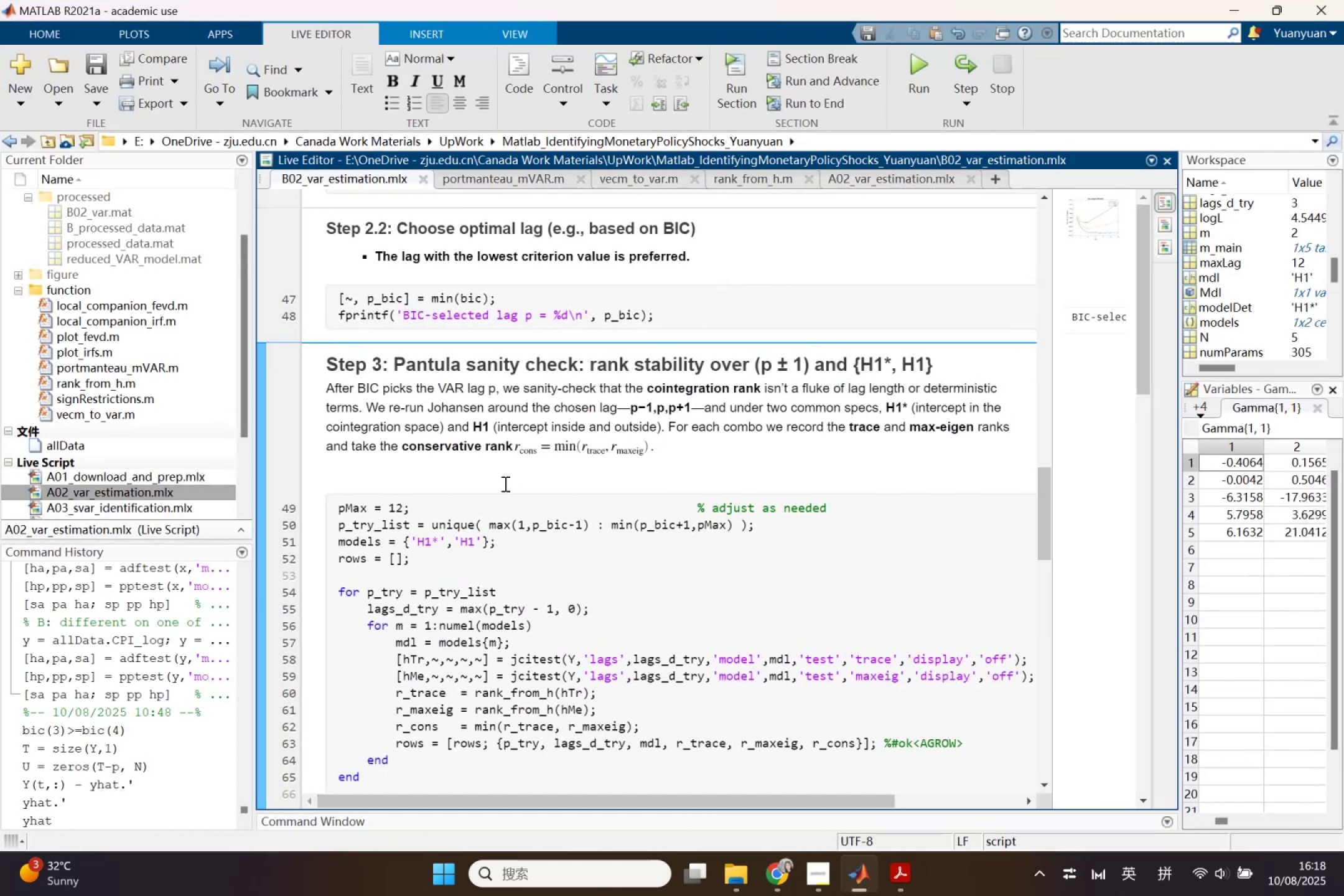 
key(Control+V)
 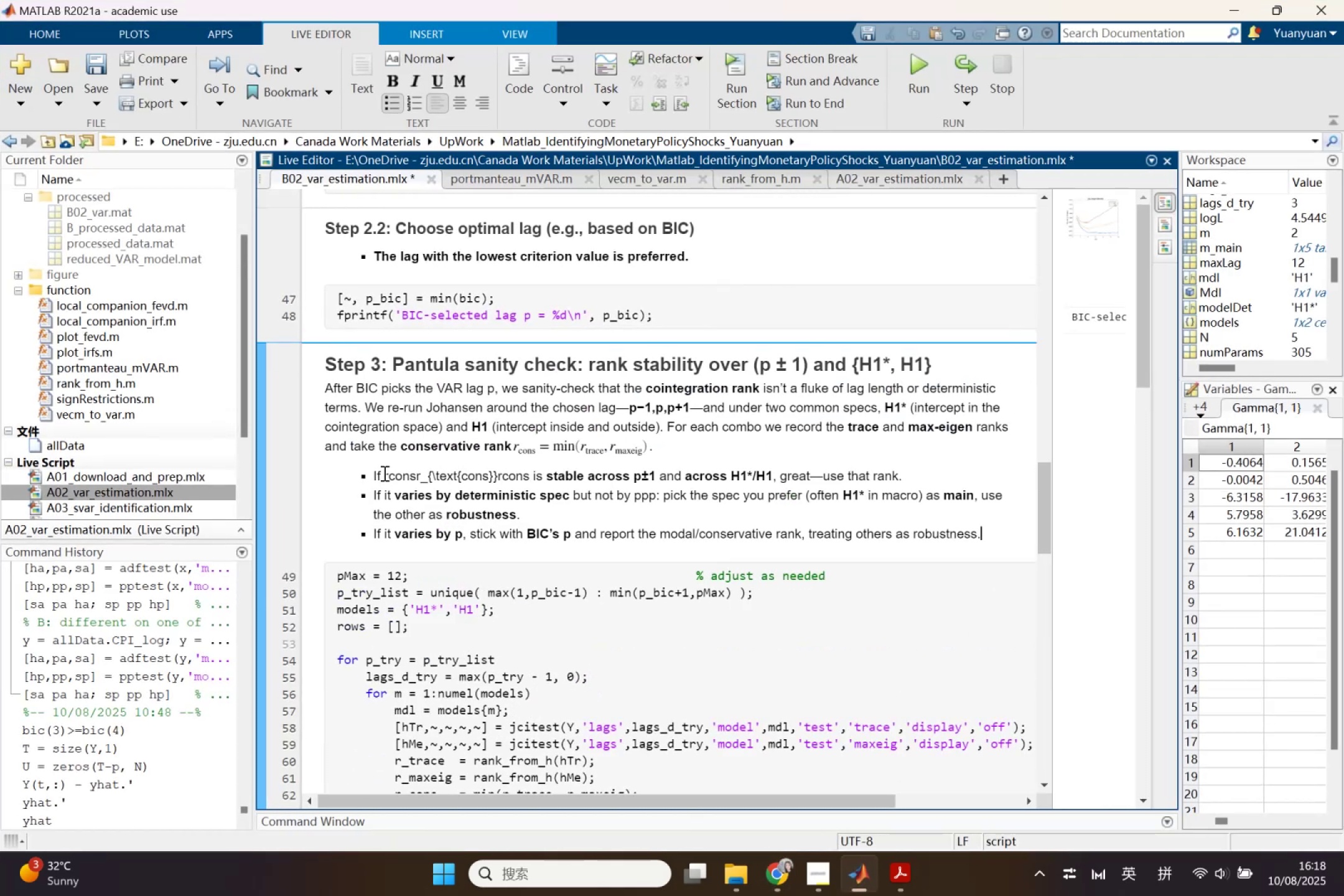 
left_click_drag(start_coordinate=[383, 473], to_coordinate=[497, 479])
 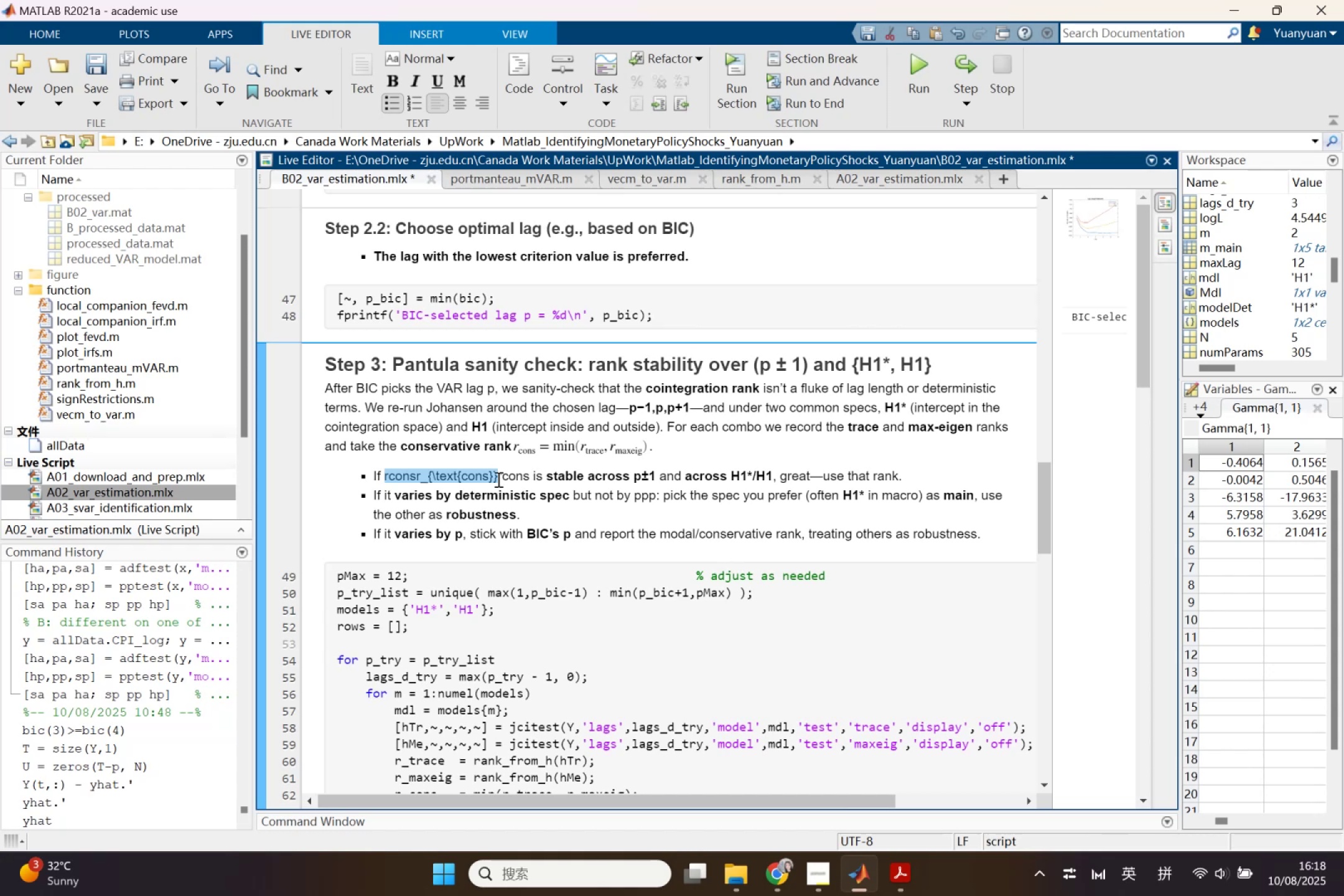 
key(Backspace)
 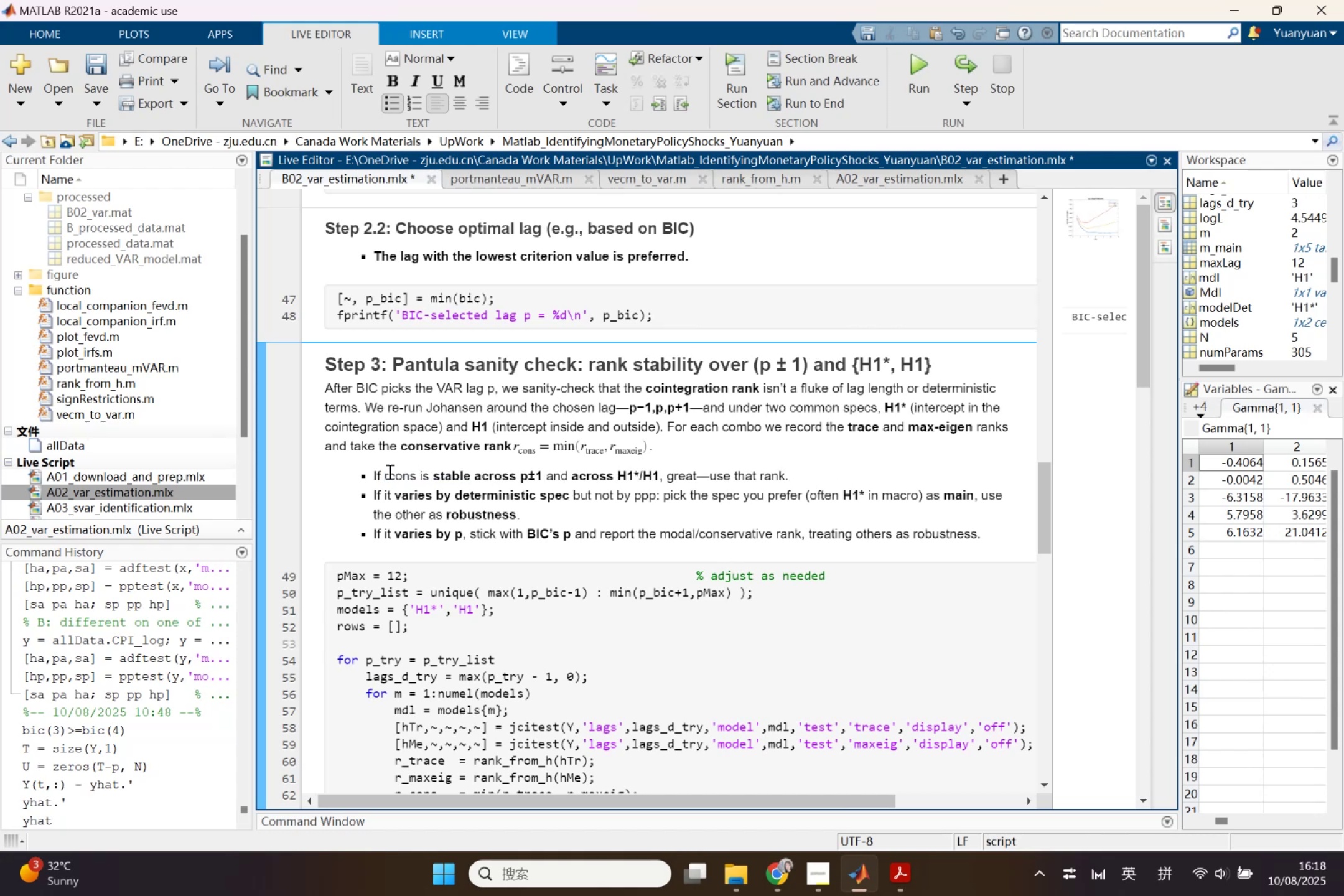 
left_click_drag(start_coordinate=[385, 474], to_coordinate=[415, 480])
 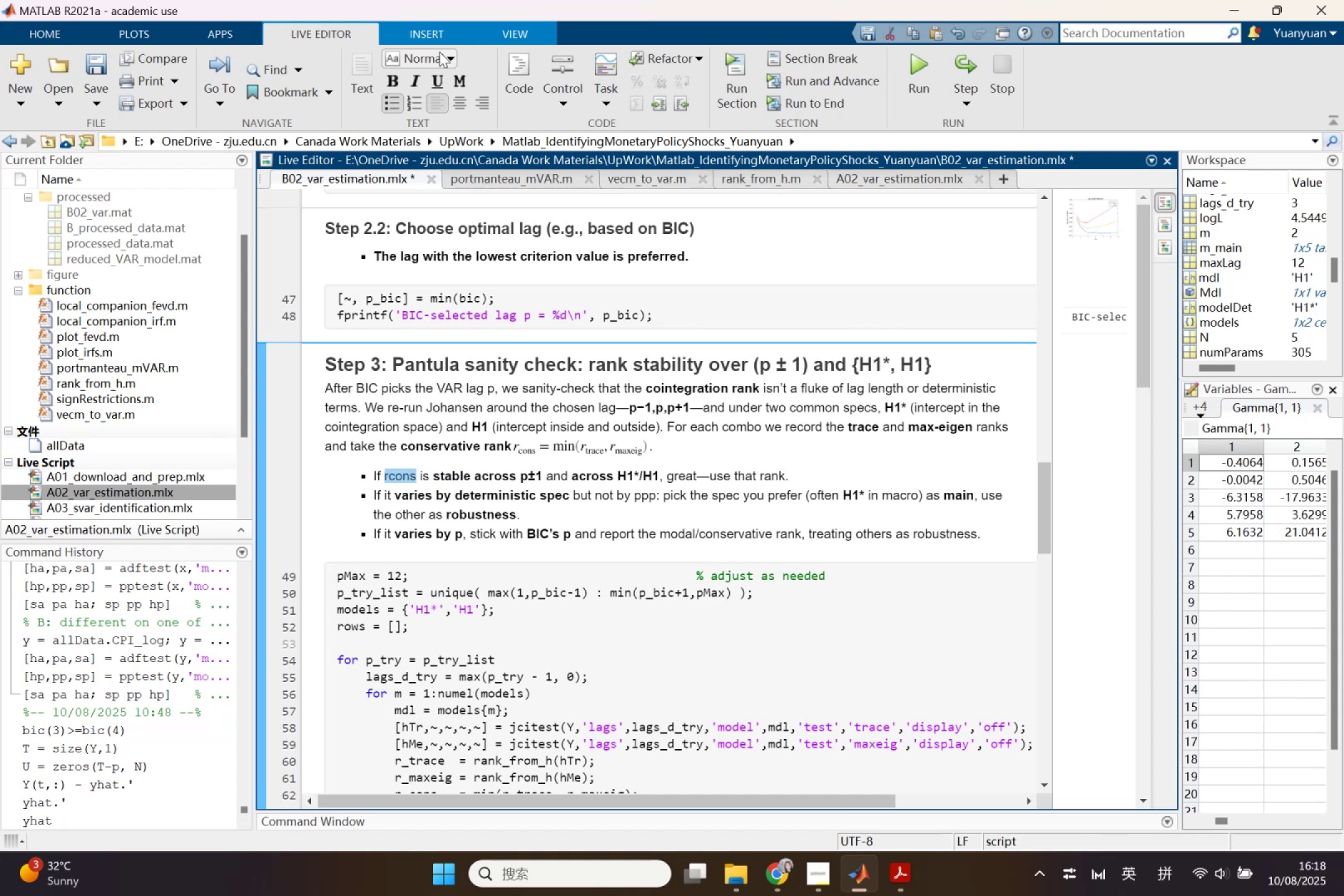 
left_click([435, 21])
 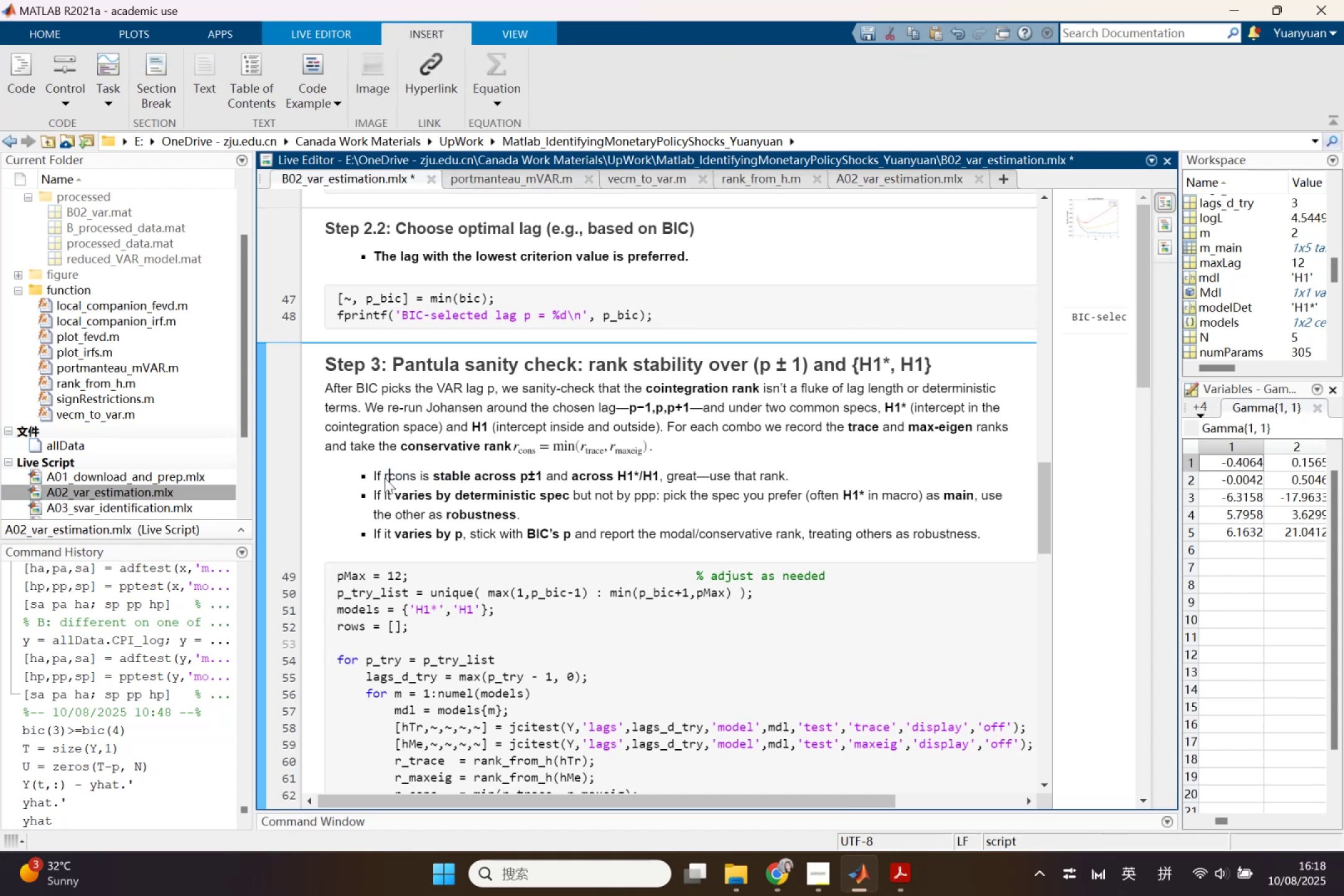 
left_click([383, 478])
 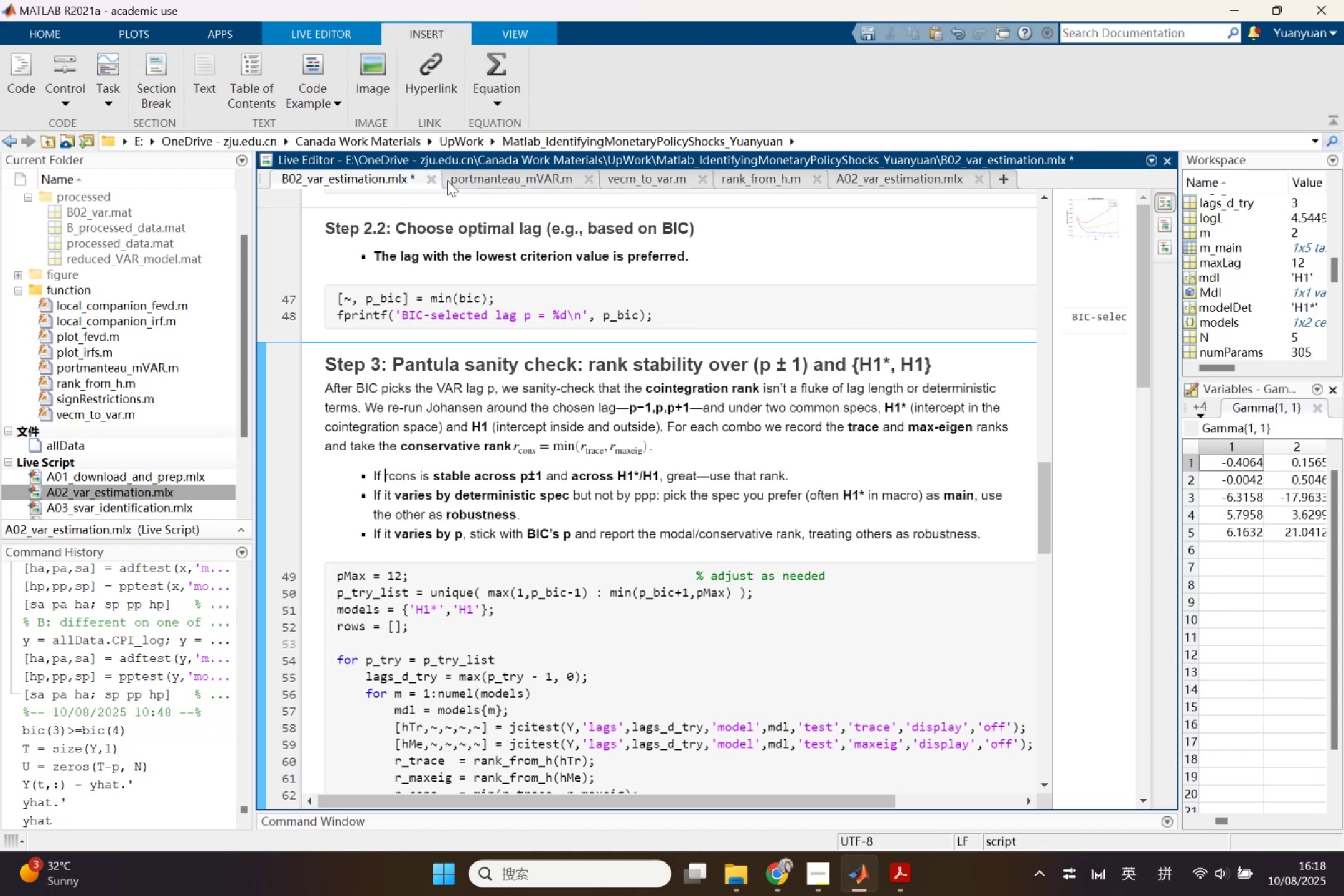 
left_click([495, 61])
 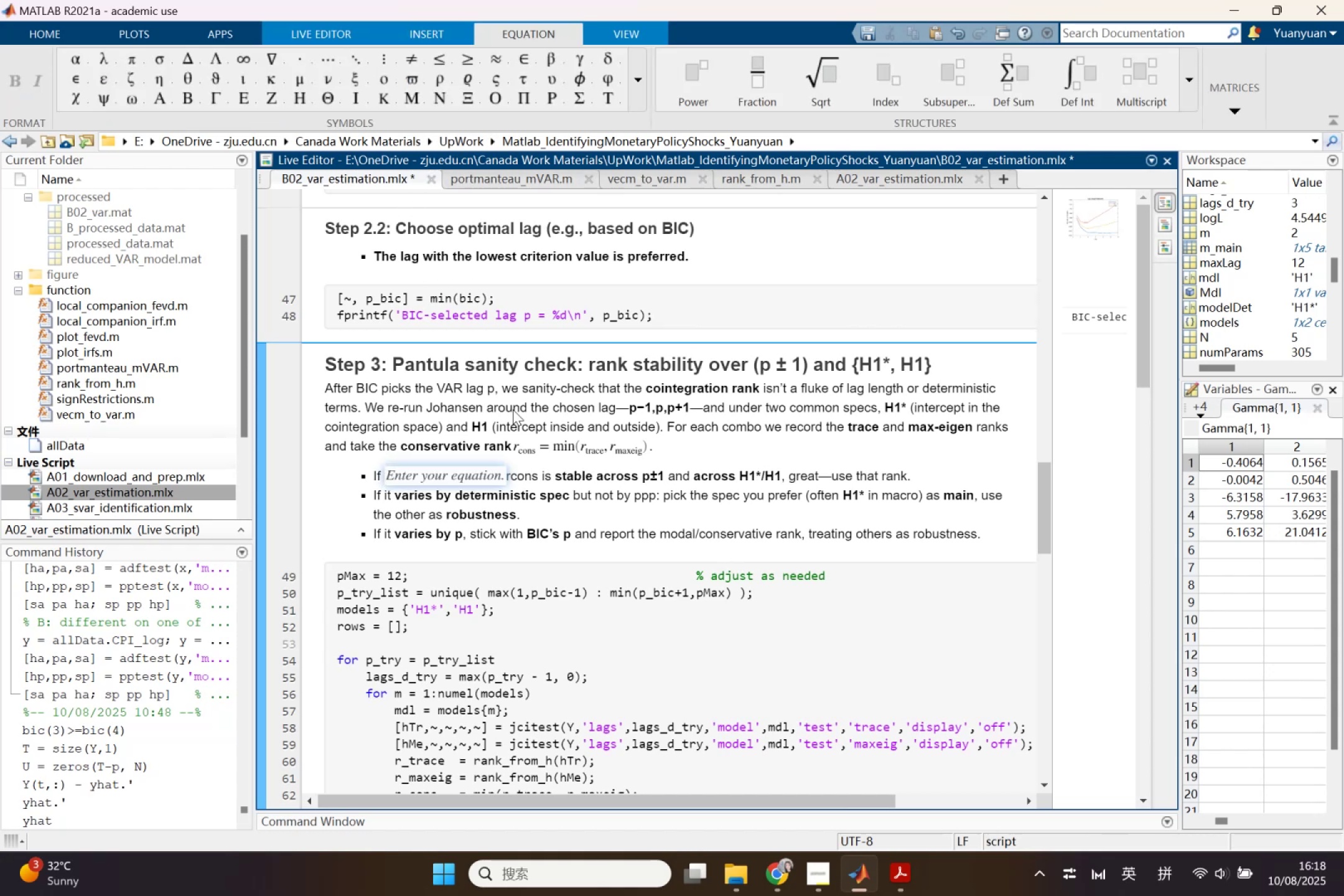 
type(r_cons)
 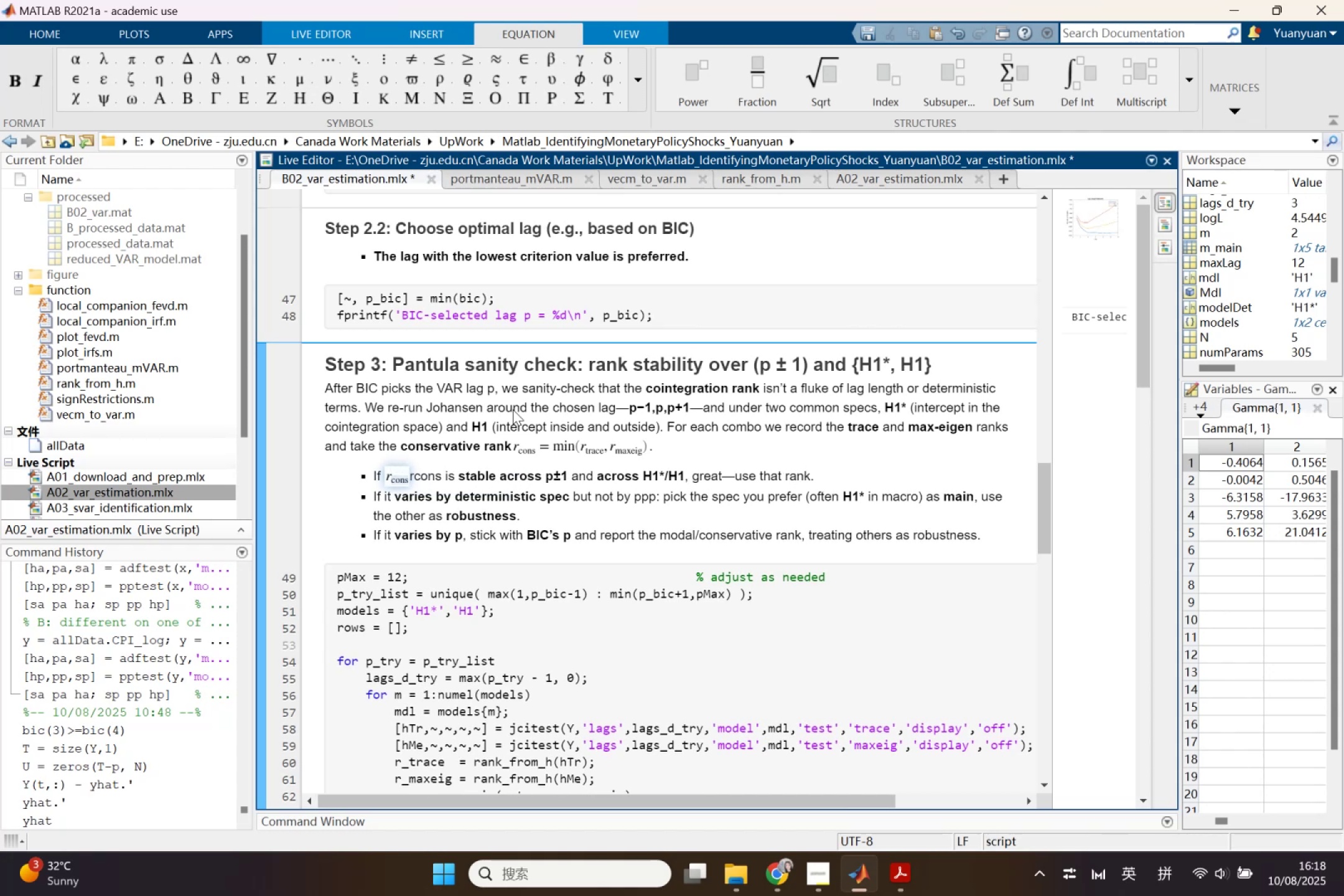 
key(ArrowRight)
 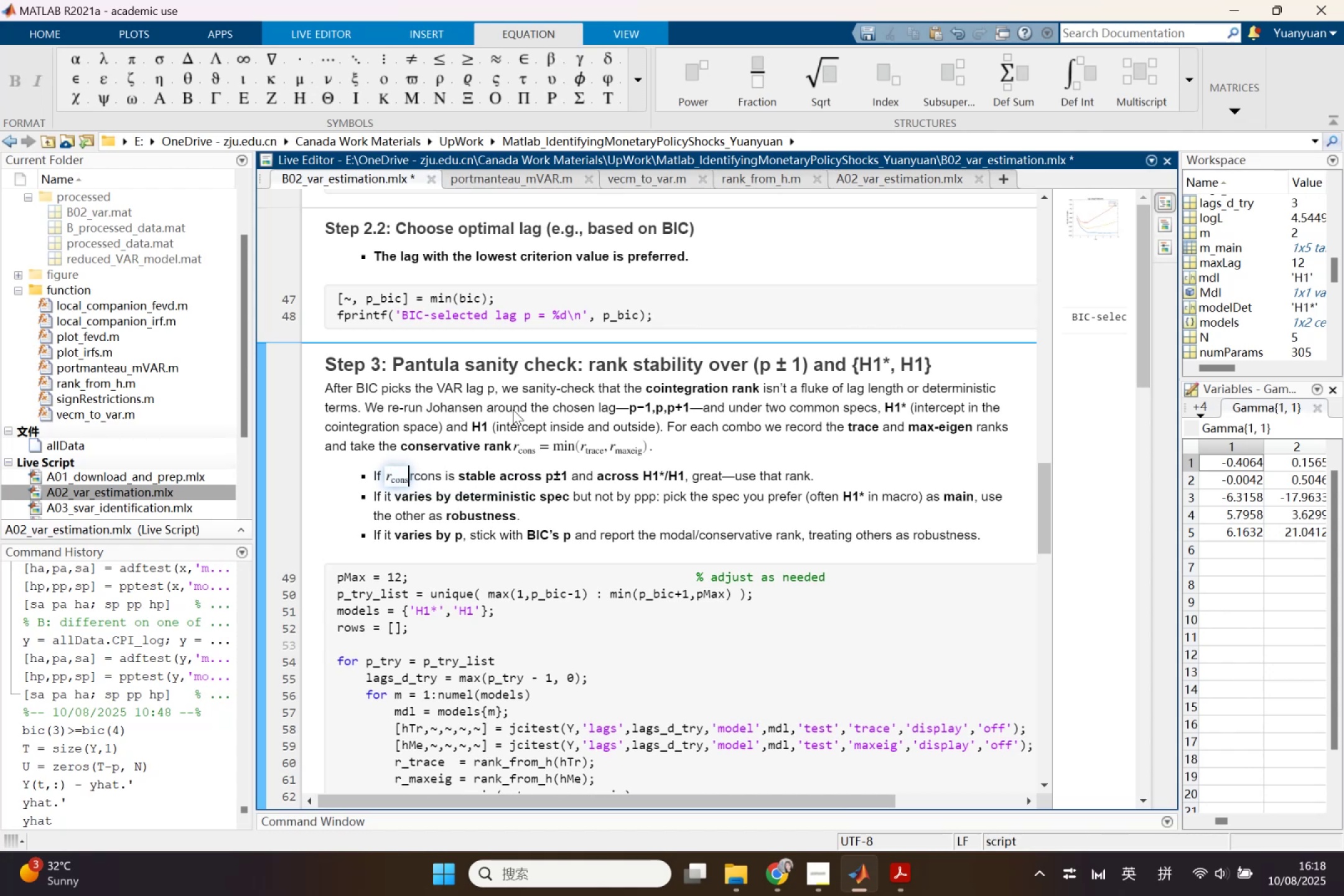 
key(ArrowRight)
 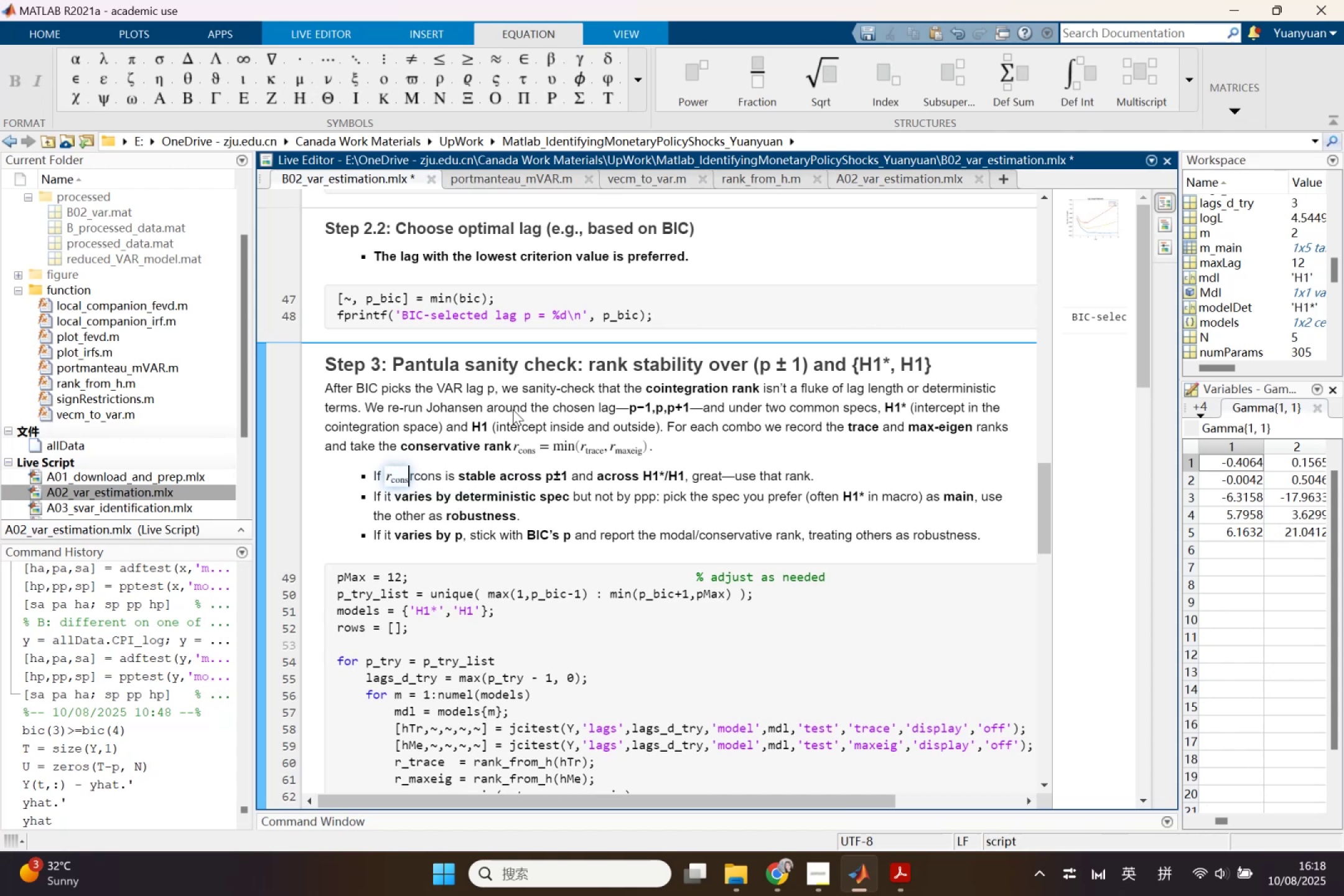 
key(ArrowRight)
 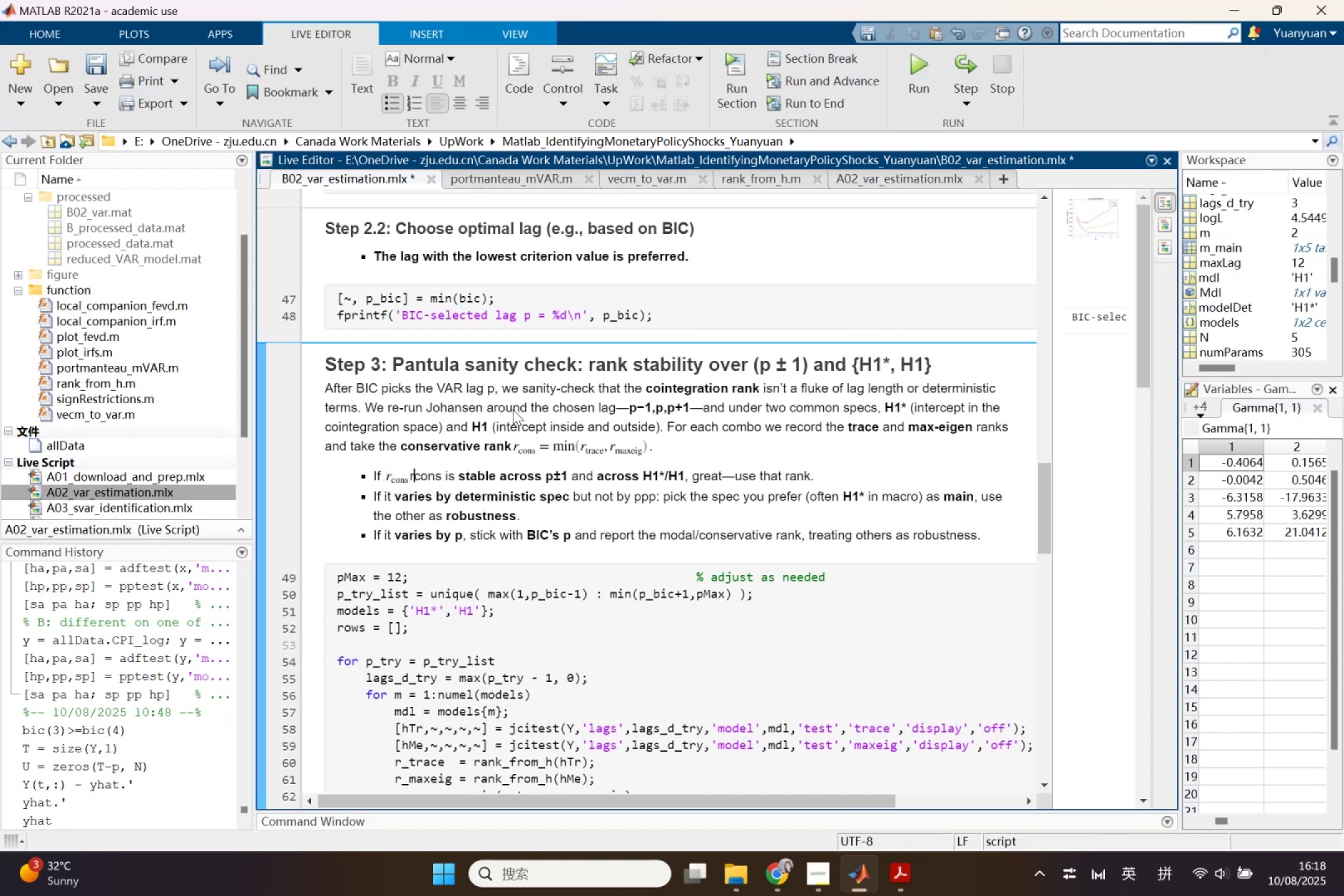 
key(ArrowRight)
 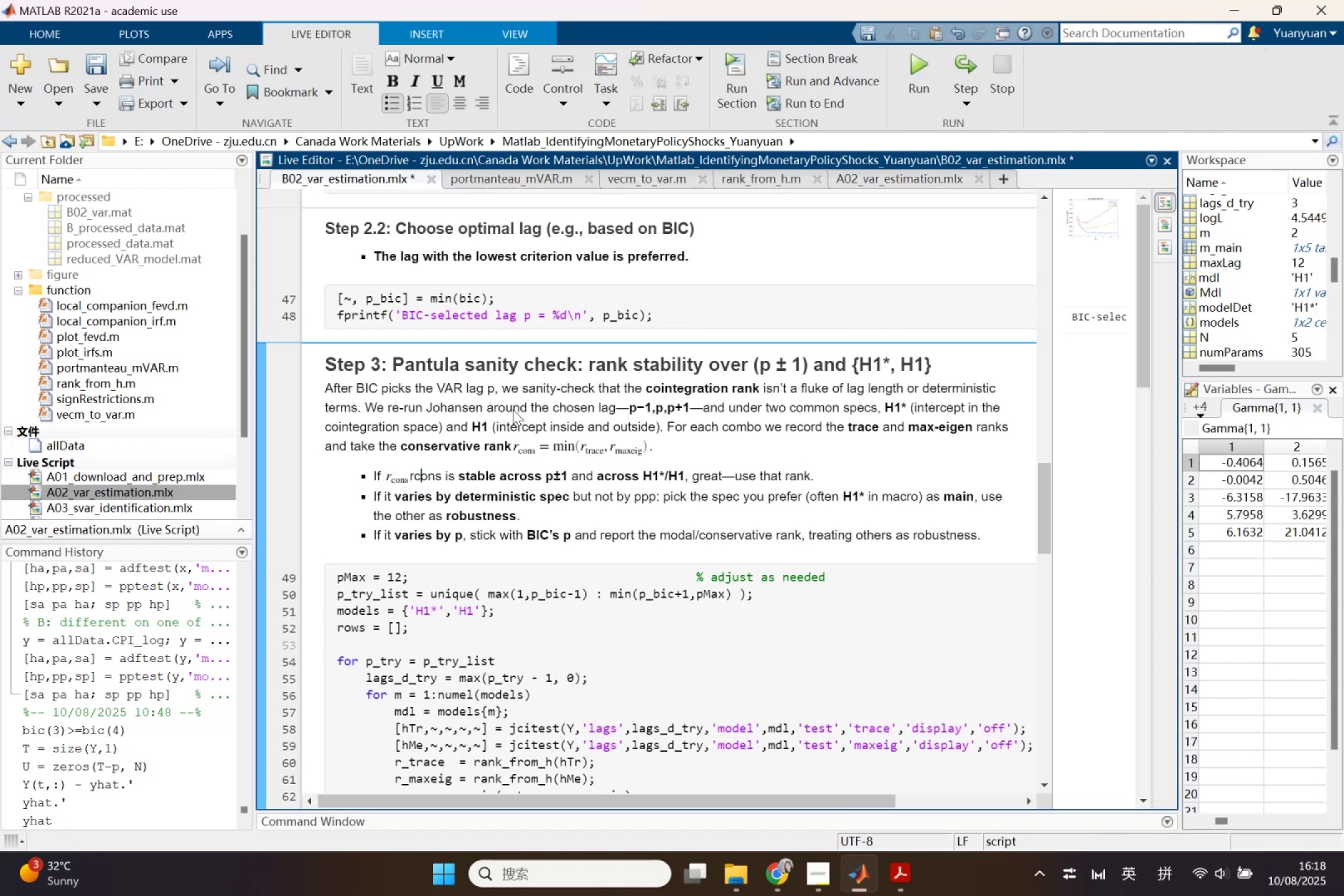 
key(ArrowRight)
 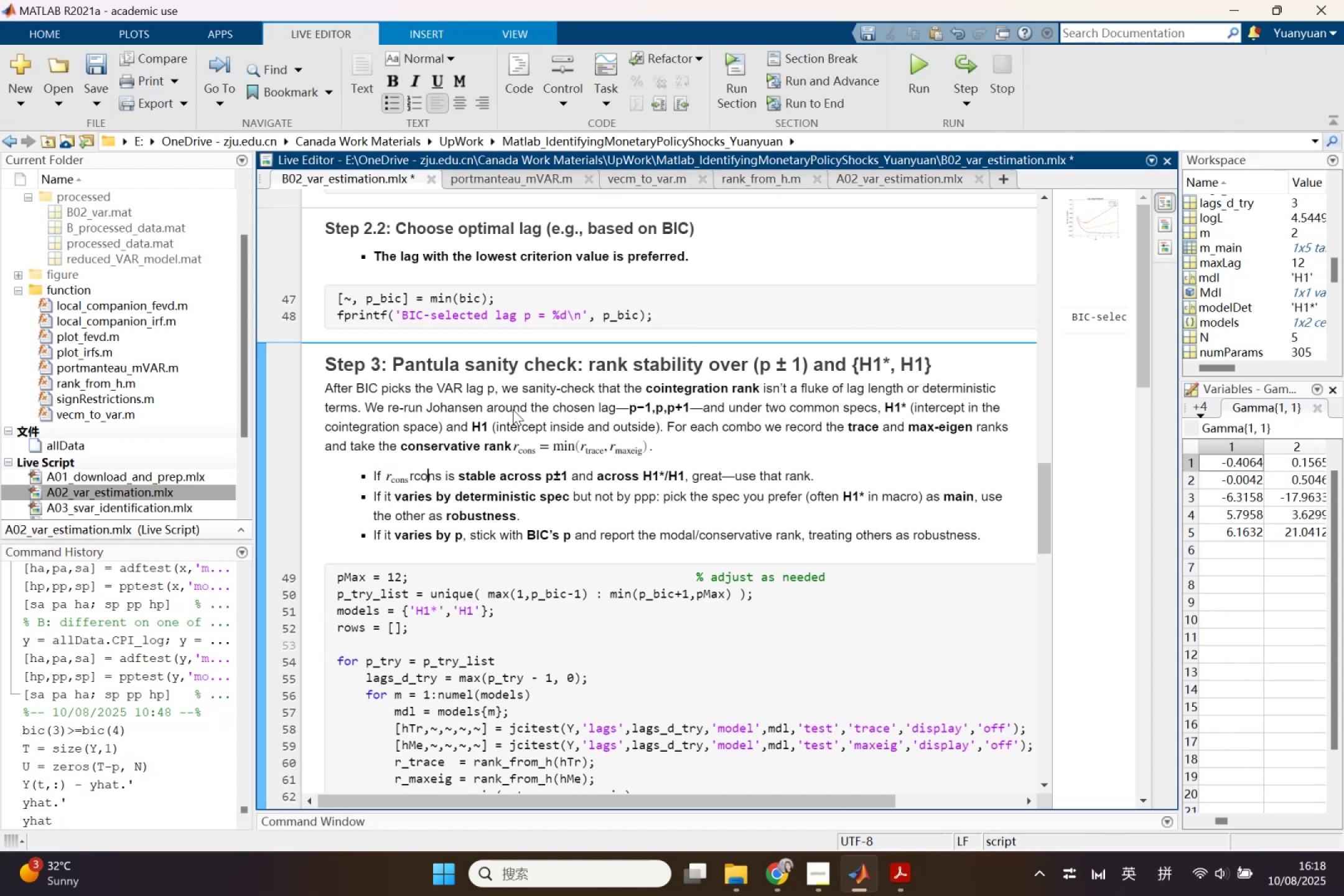 
key(ArrowRight)
 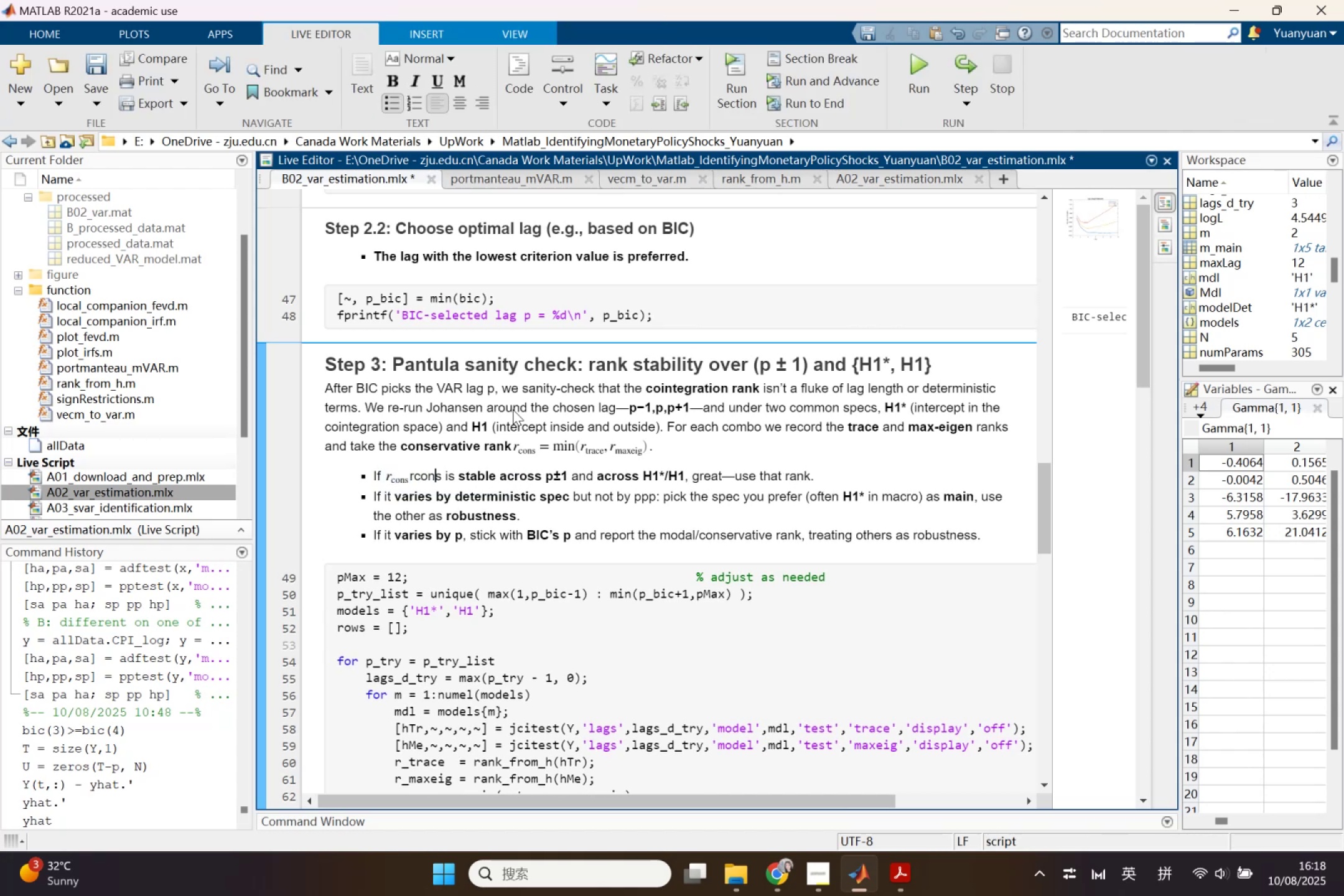 
key(ArrowRight)
 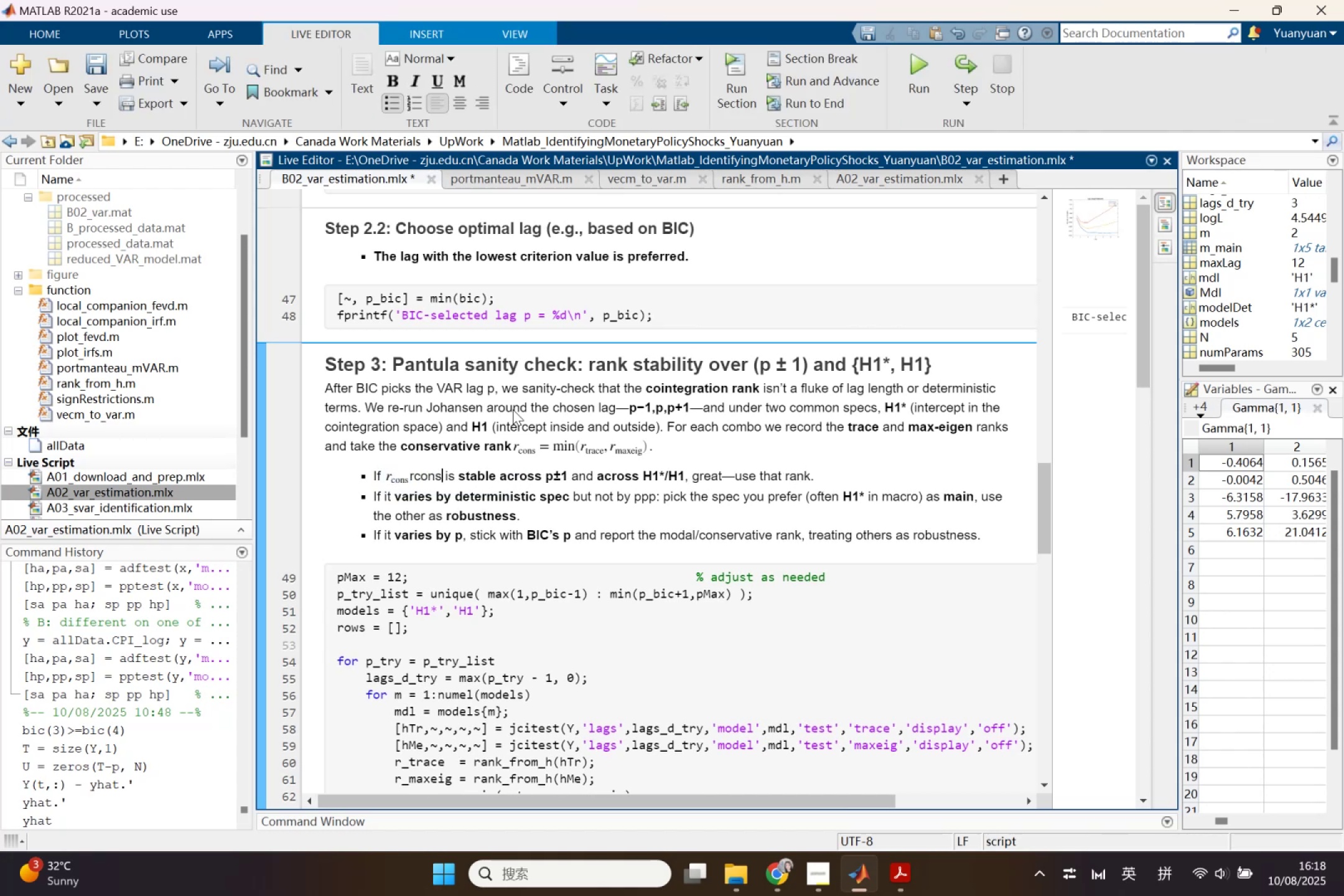 
key(Backspace)
 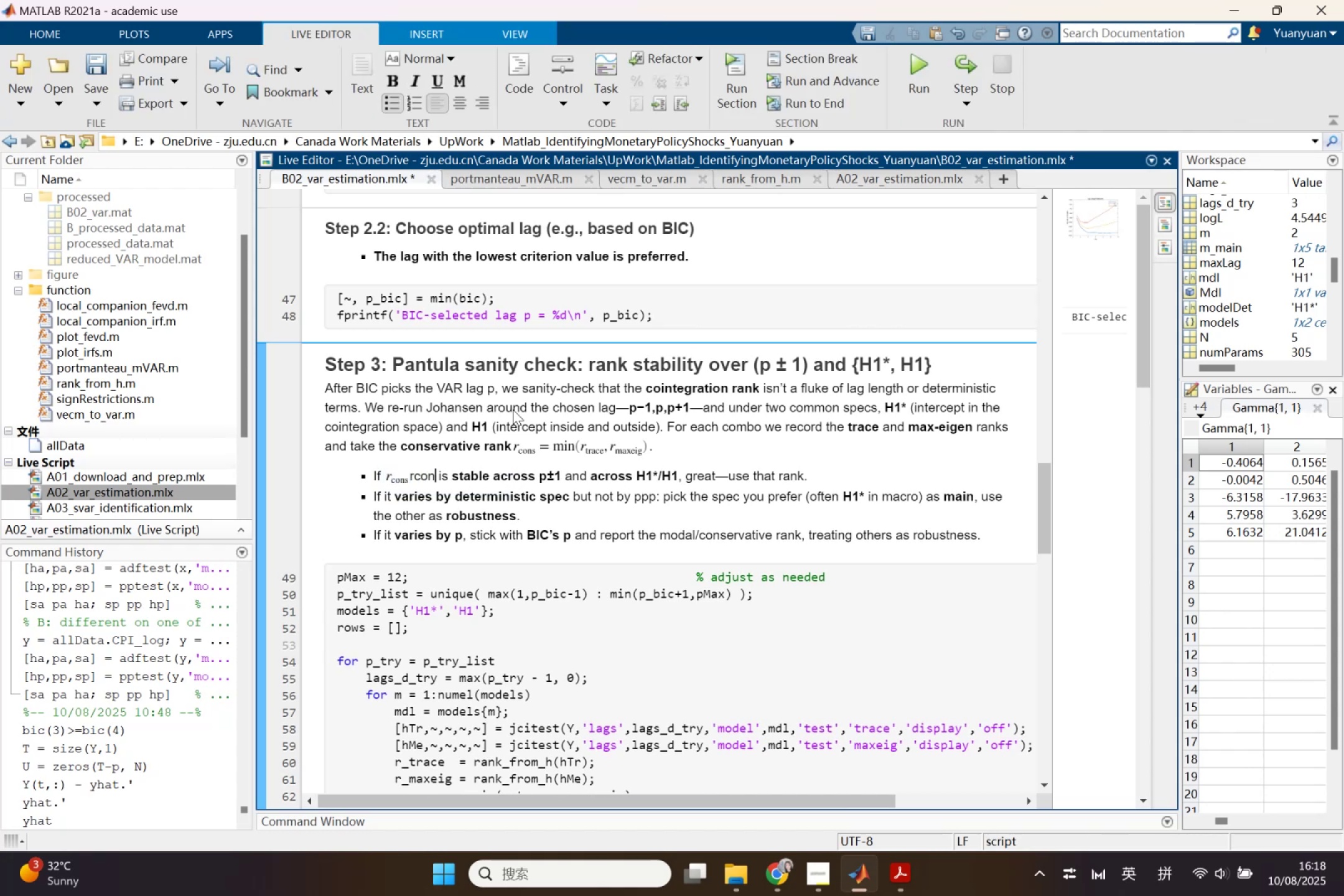 
key(Backspace)
 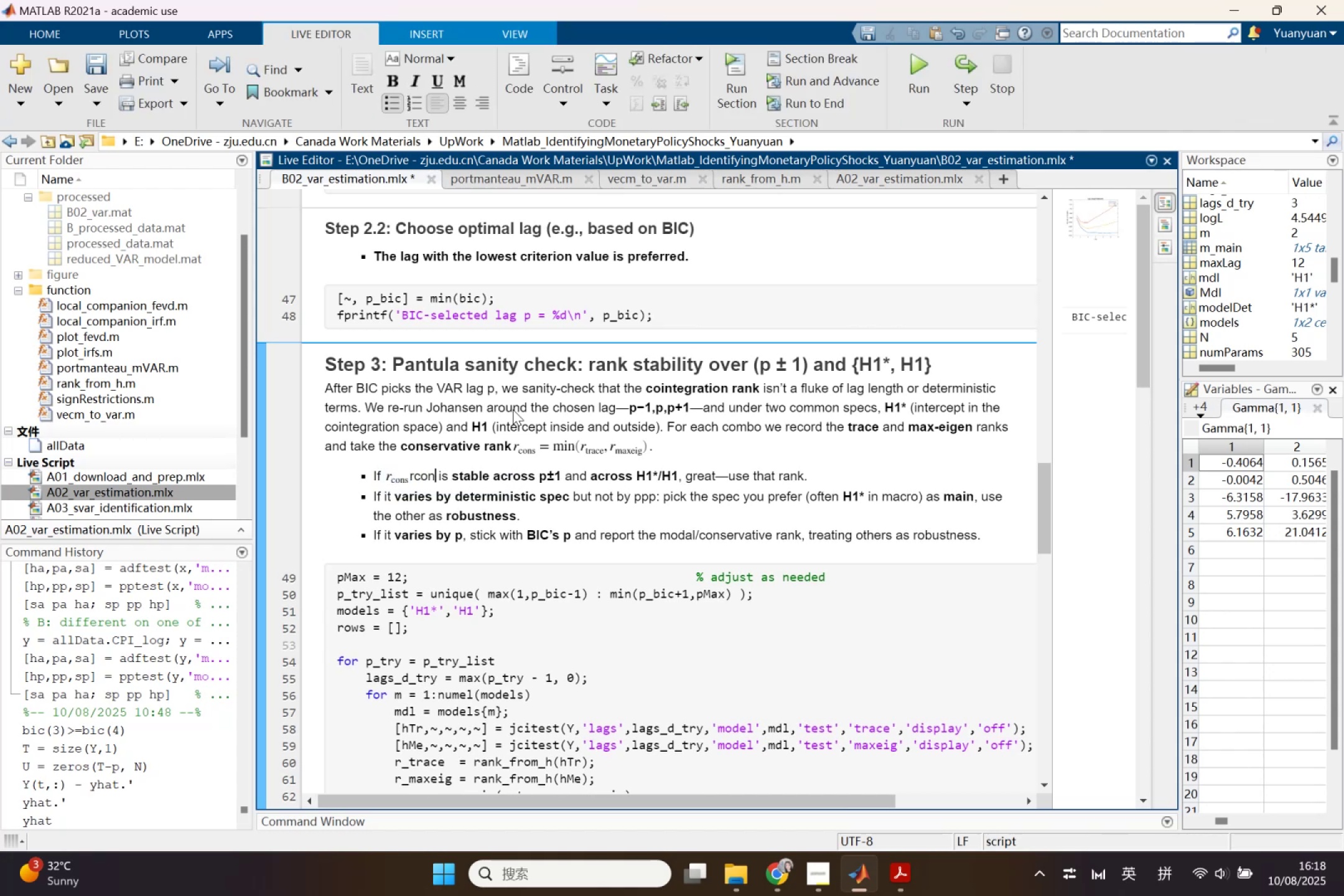 
key(Backspace)
 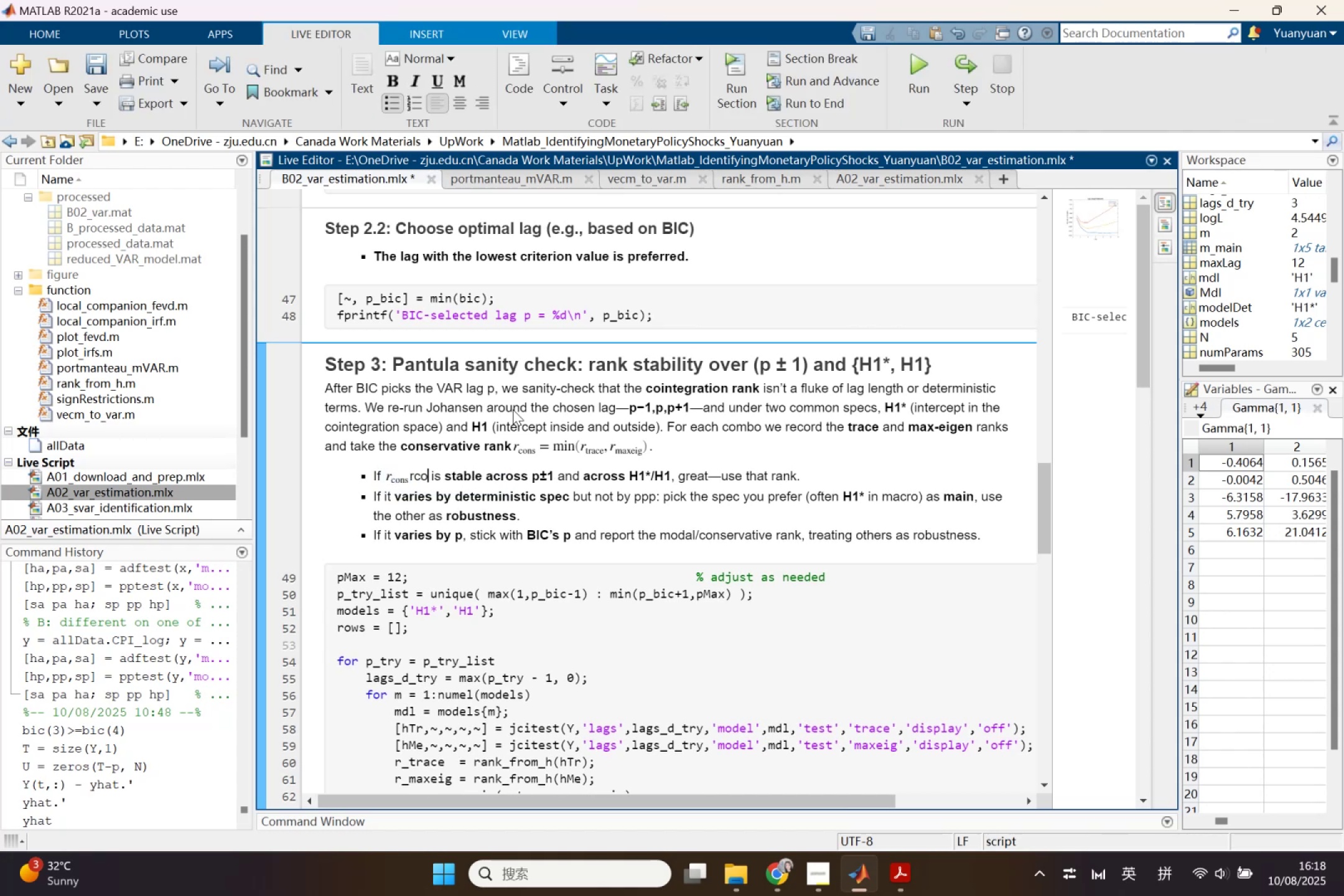 
key(Backspace)
 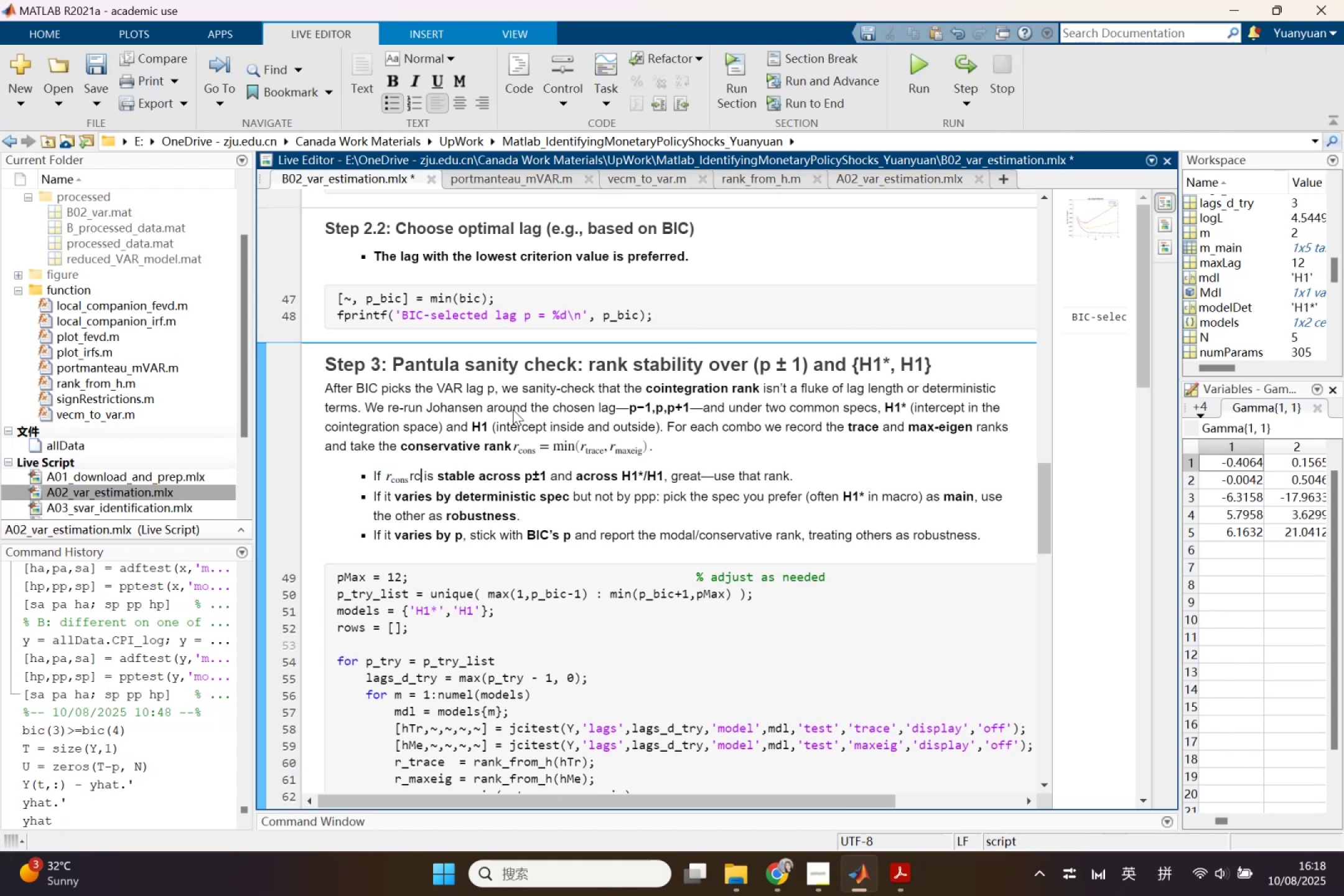 
key(Backspace)
 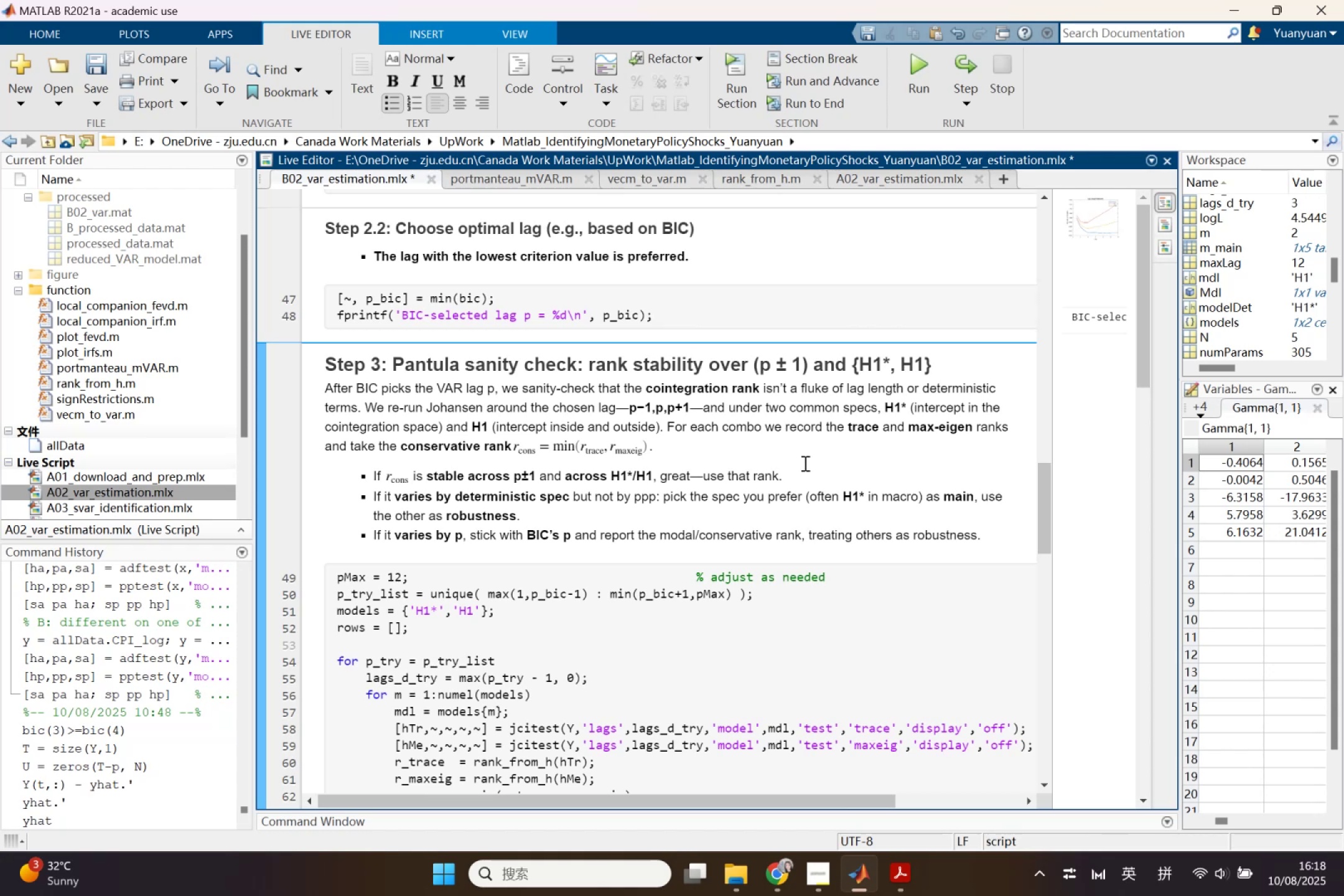 
wait(19.58)
 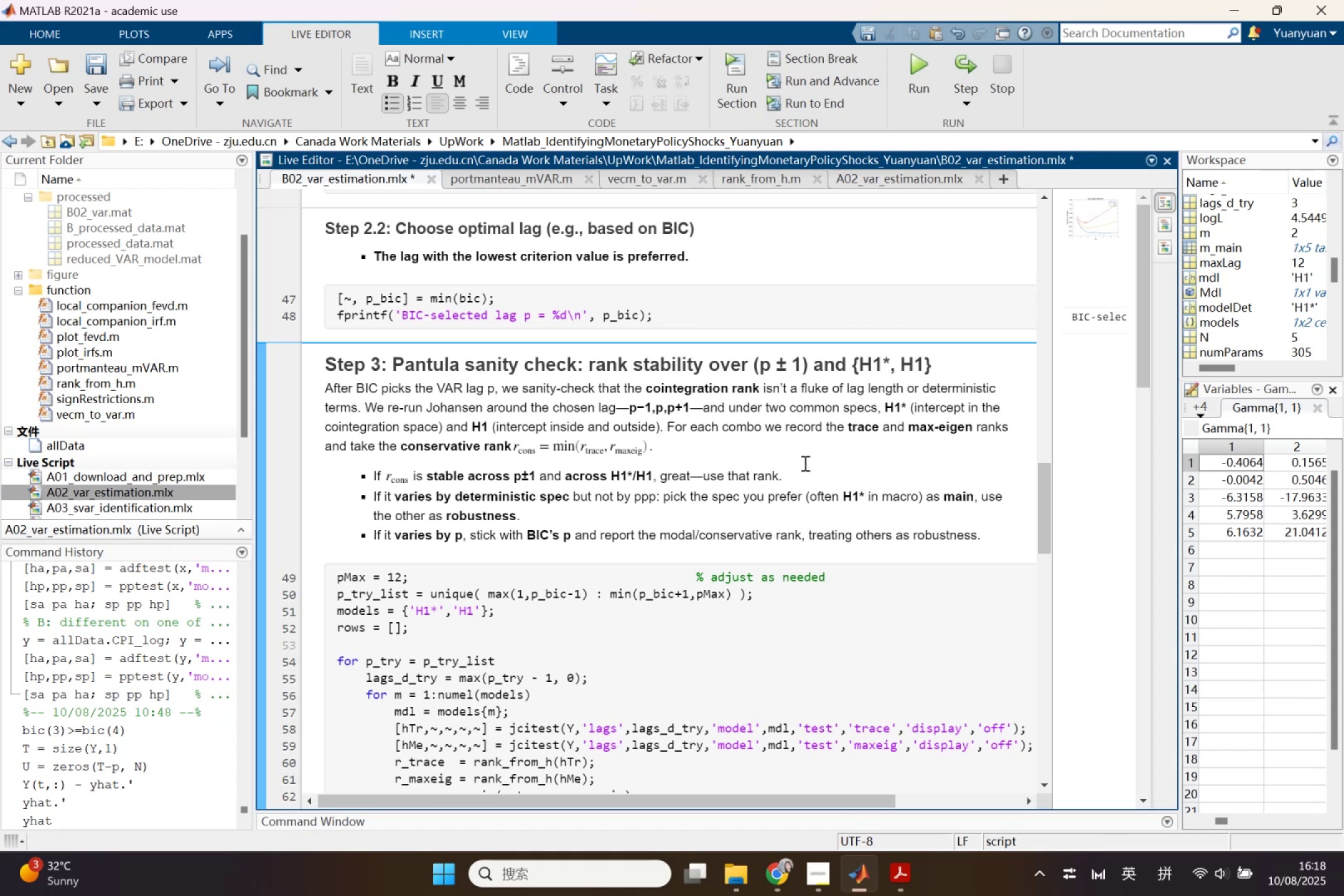 
left_click_drag(start_coordinate=[632, 498], to_coordinate=[655, 502])
 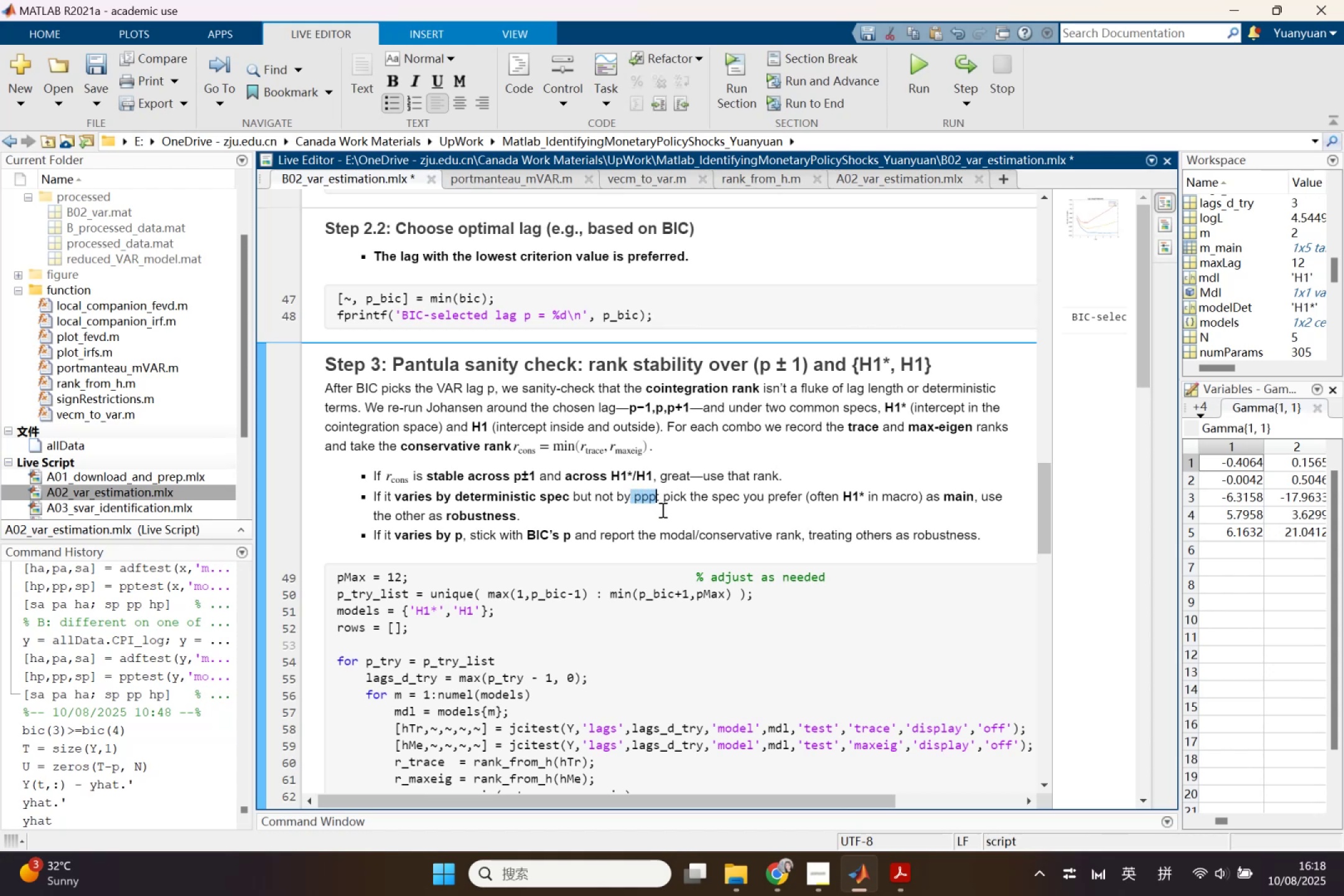 
key(Backspace)
 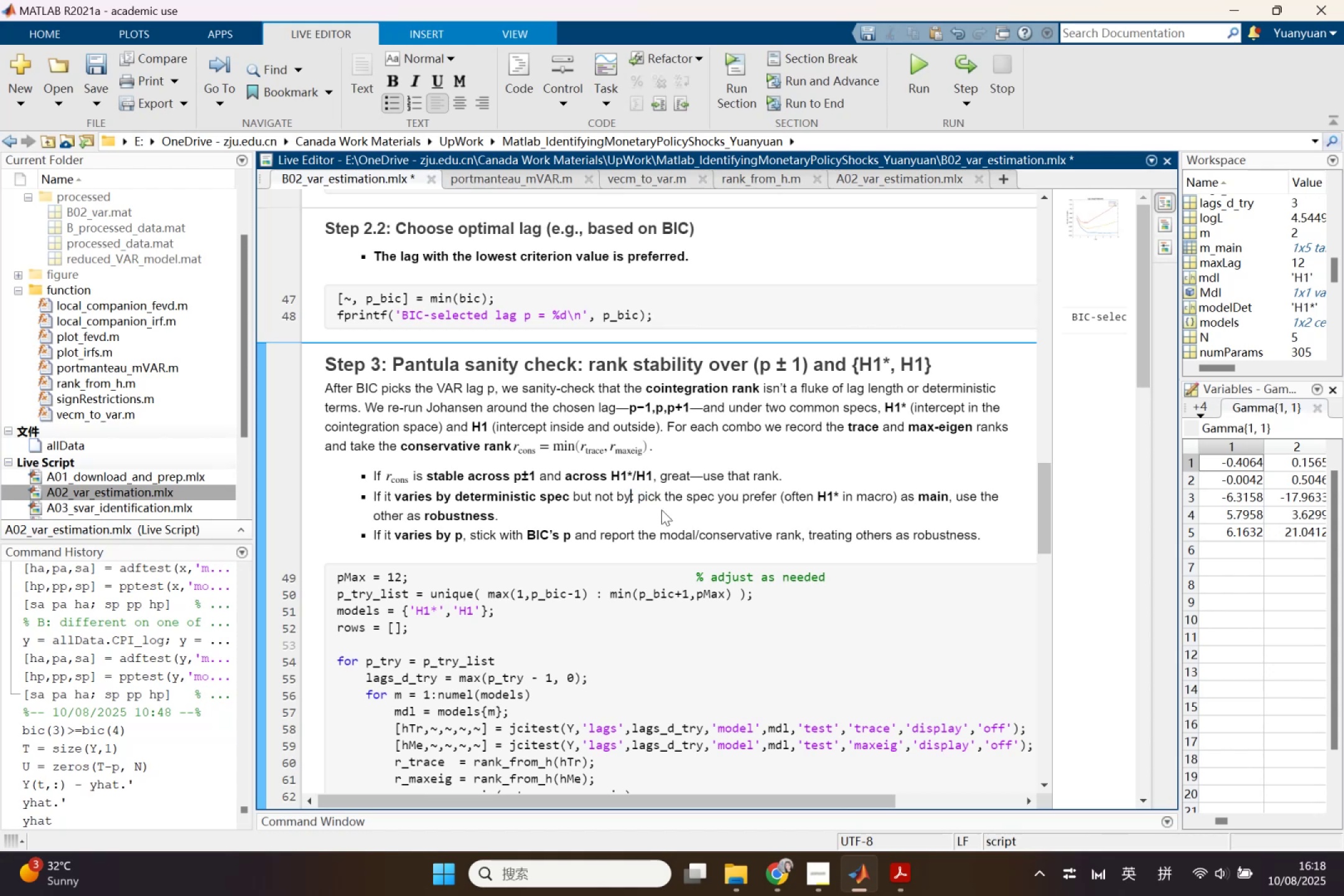 
key(Space)
 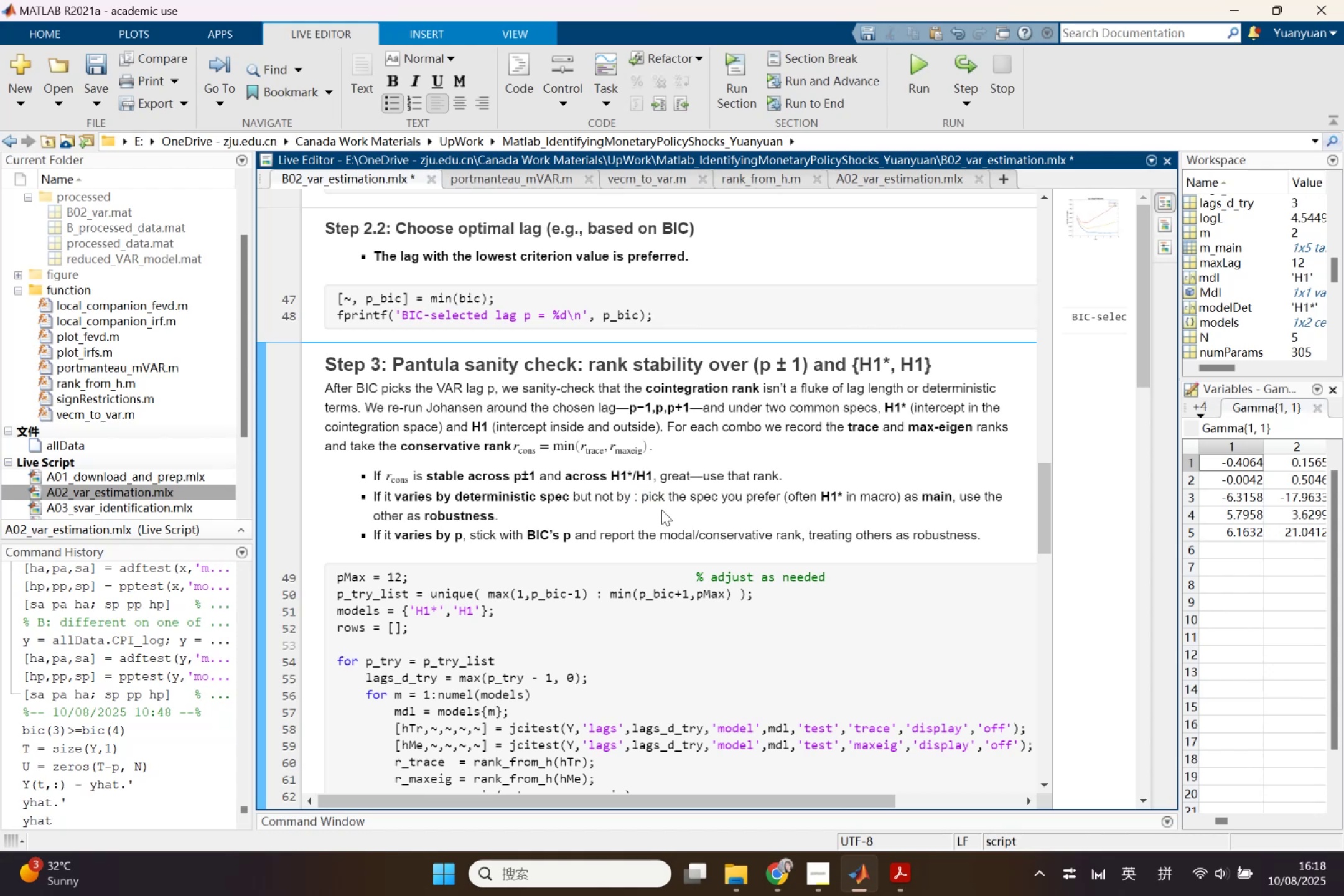 
key(P)
 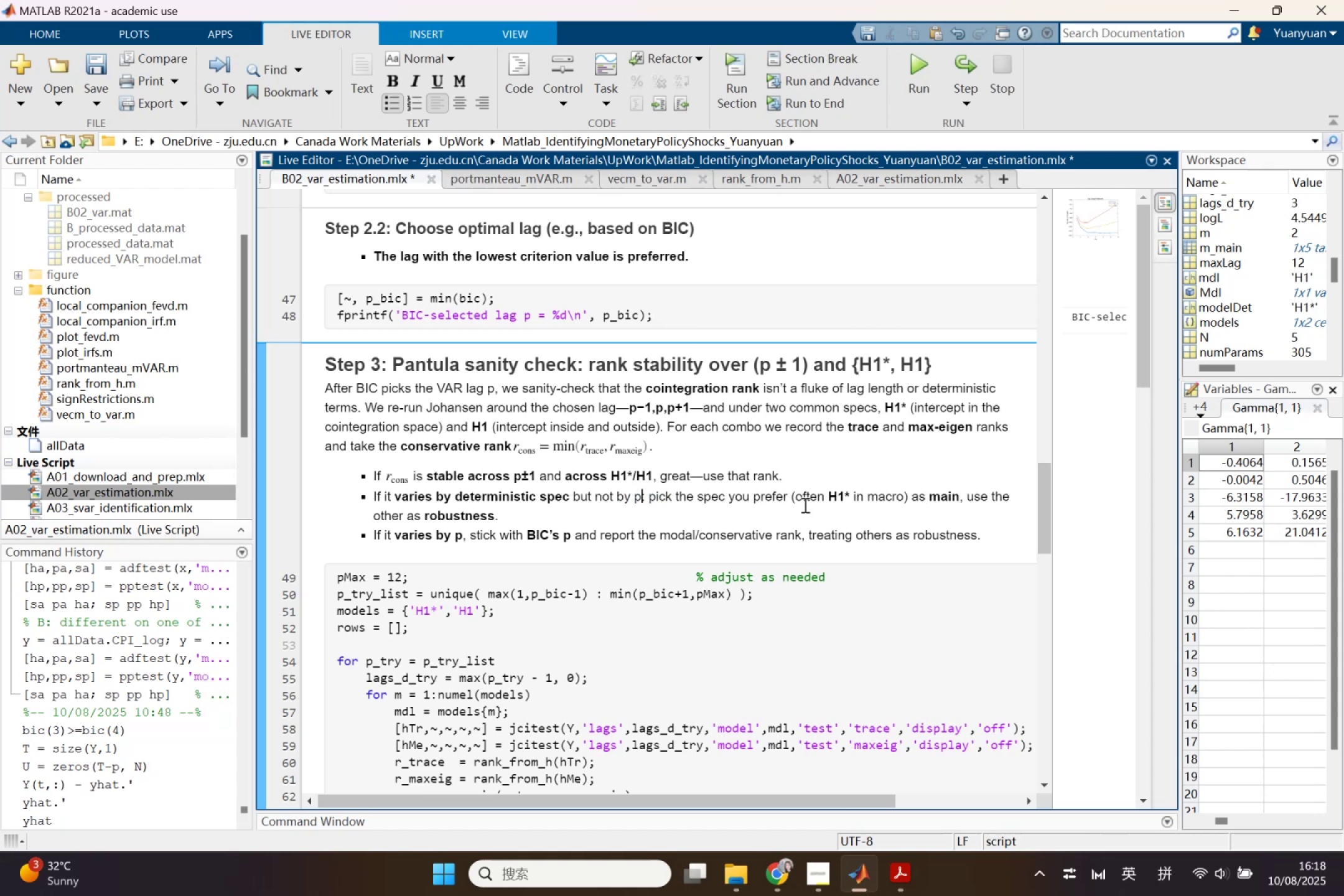 
left_click_drag(start_coordinate=[729, 498], to_coordinate=[749, 500])
 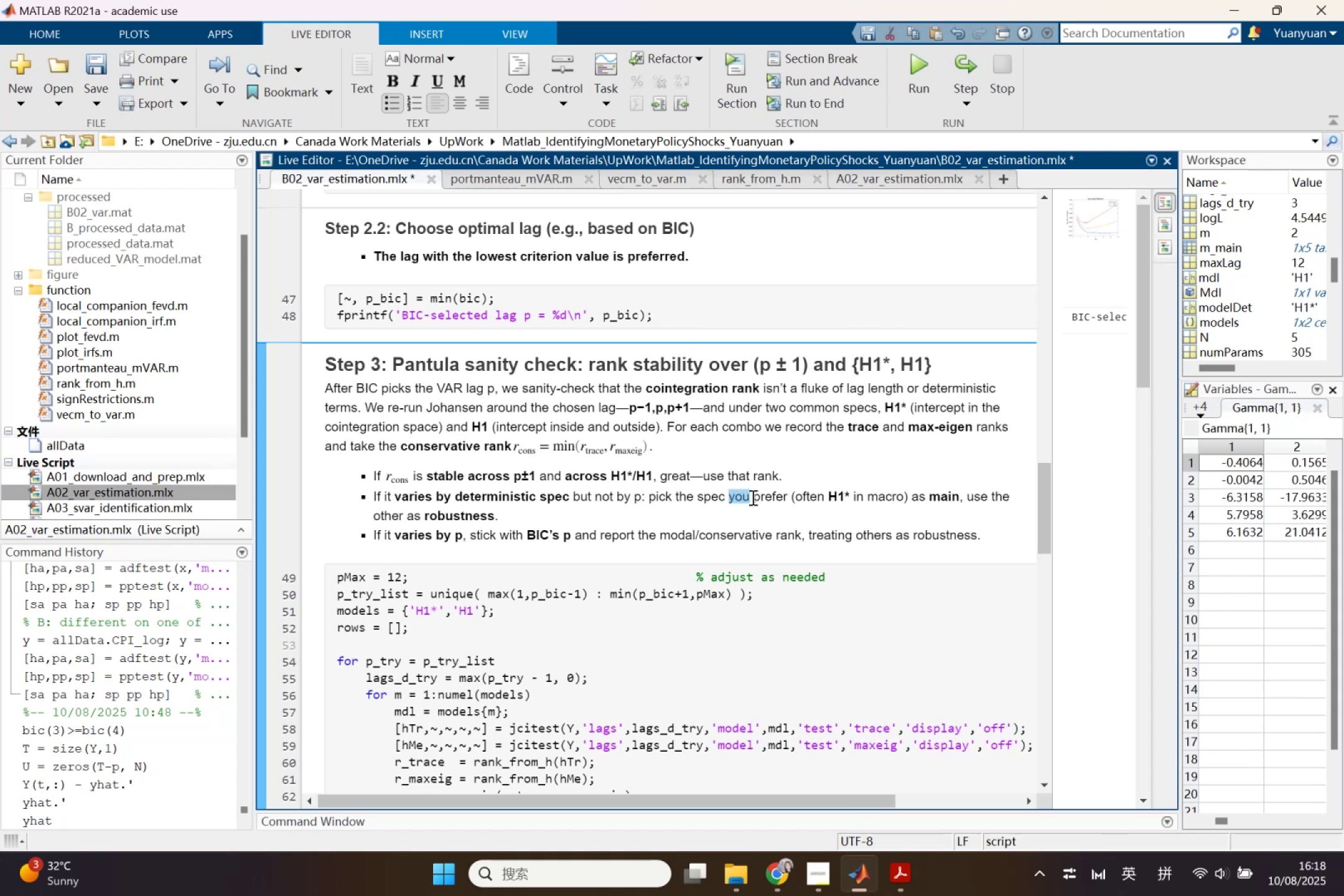 
key(Backspace)
 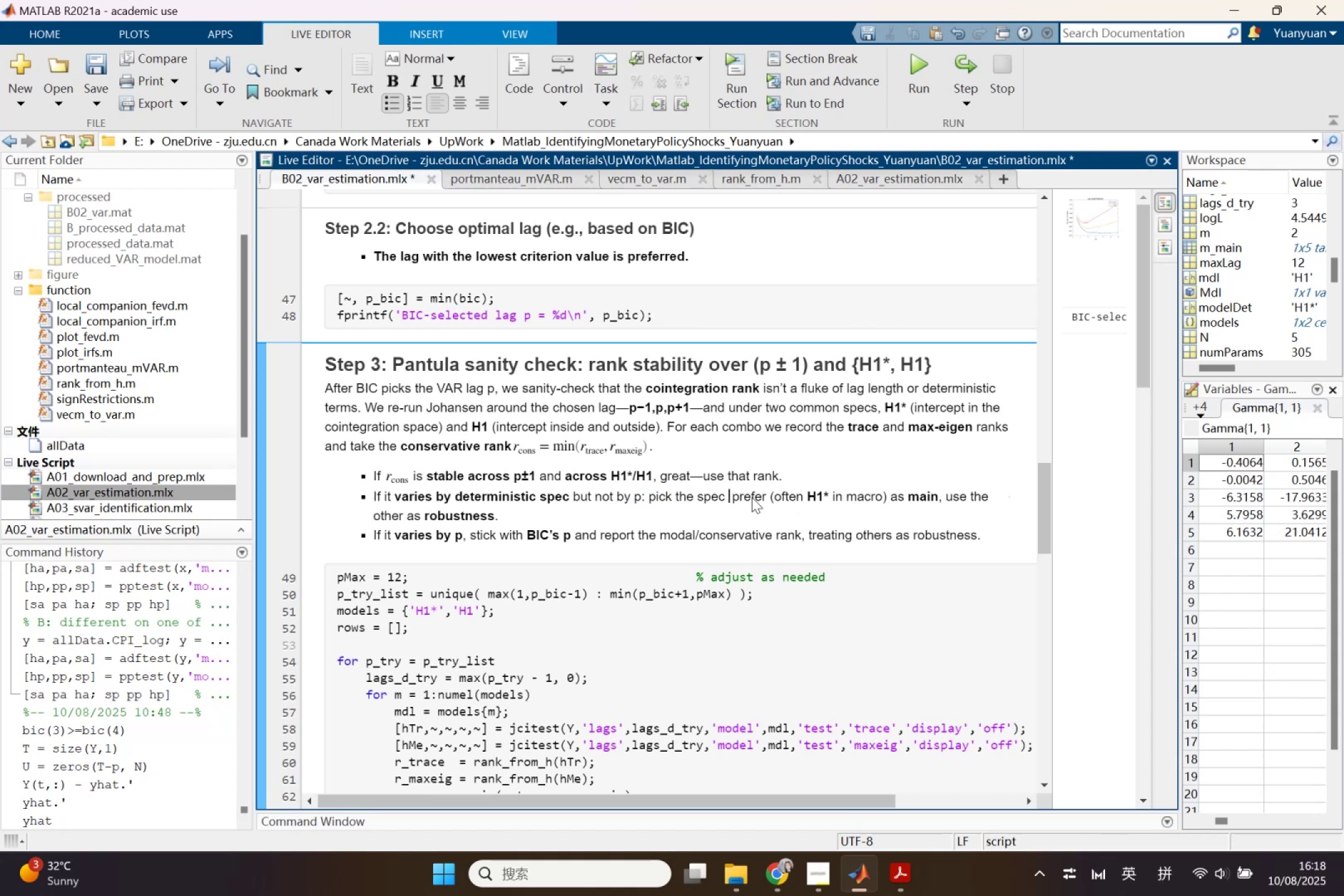 
key(Backspace)
 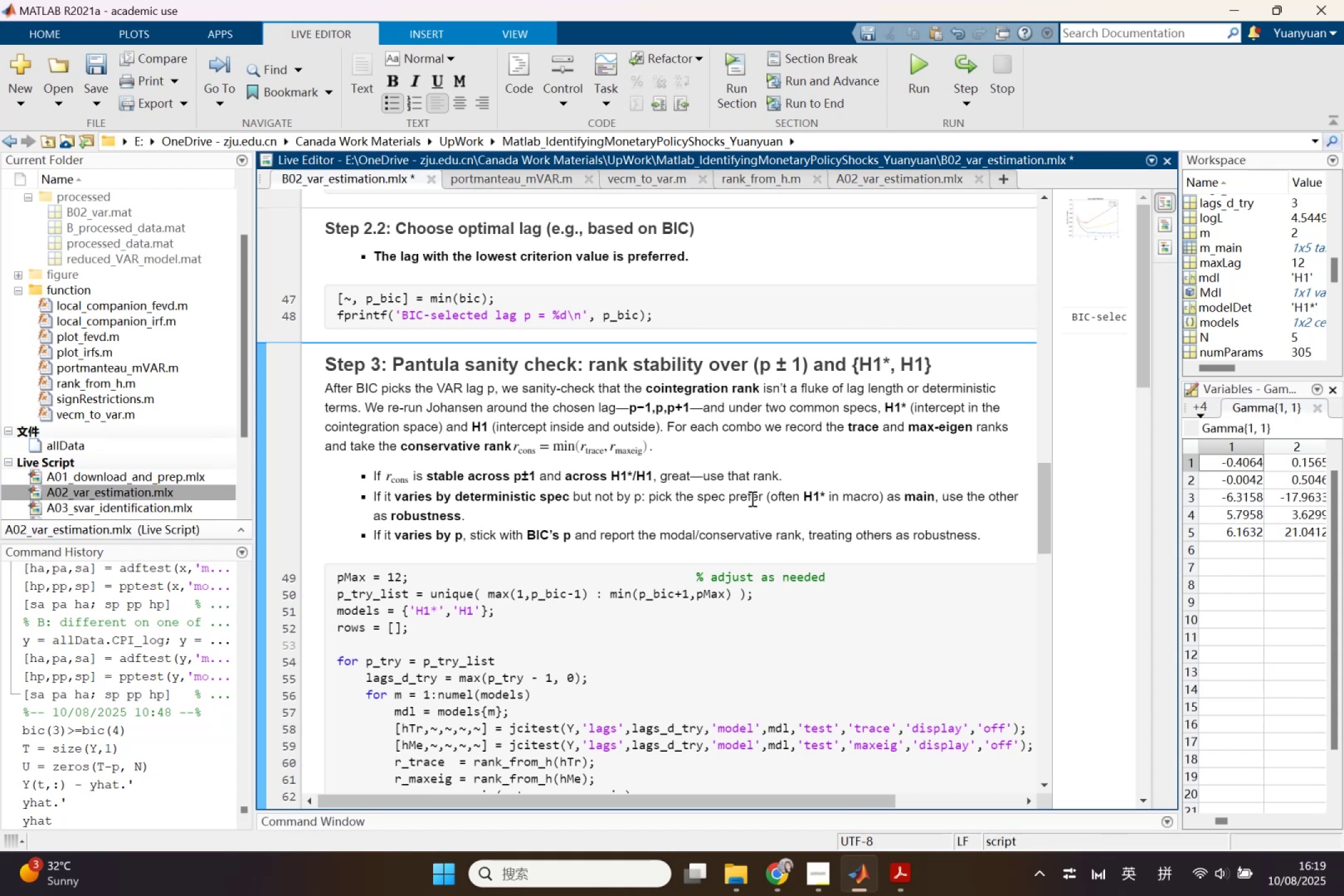 
wait(24.2)
 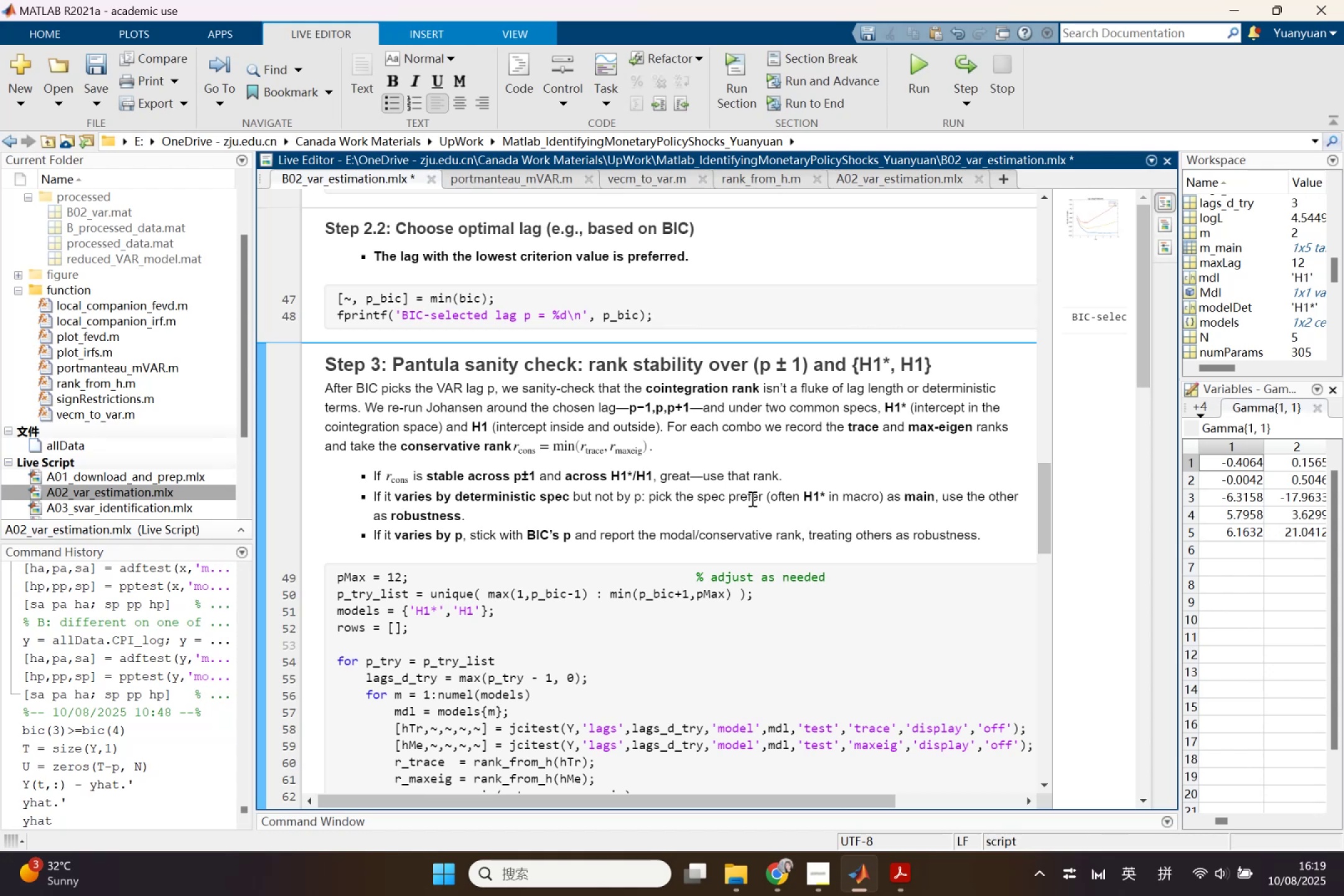 
scroll: coordinate [635, 694], scroll_direction: down, amount: 4.0
 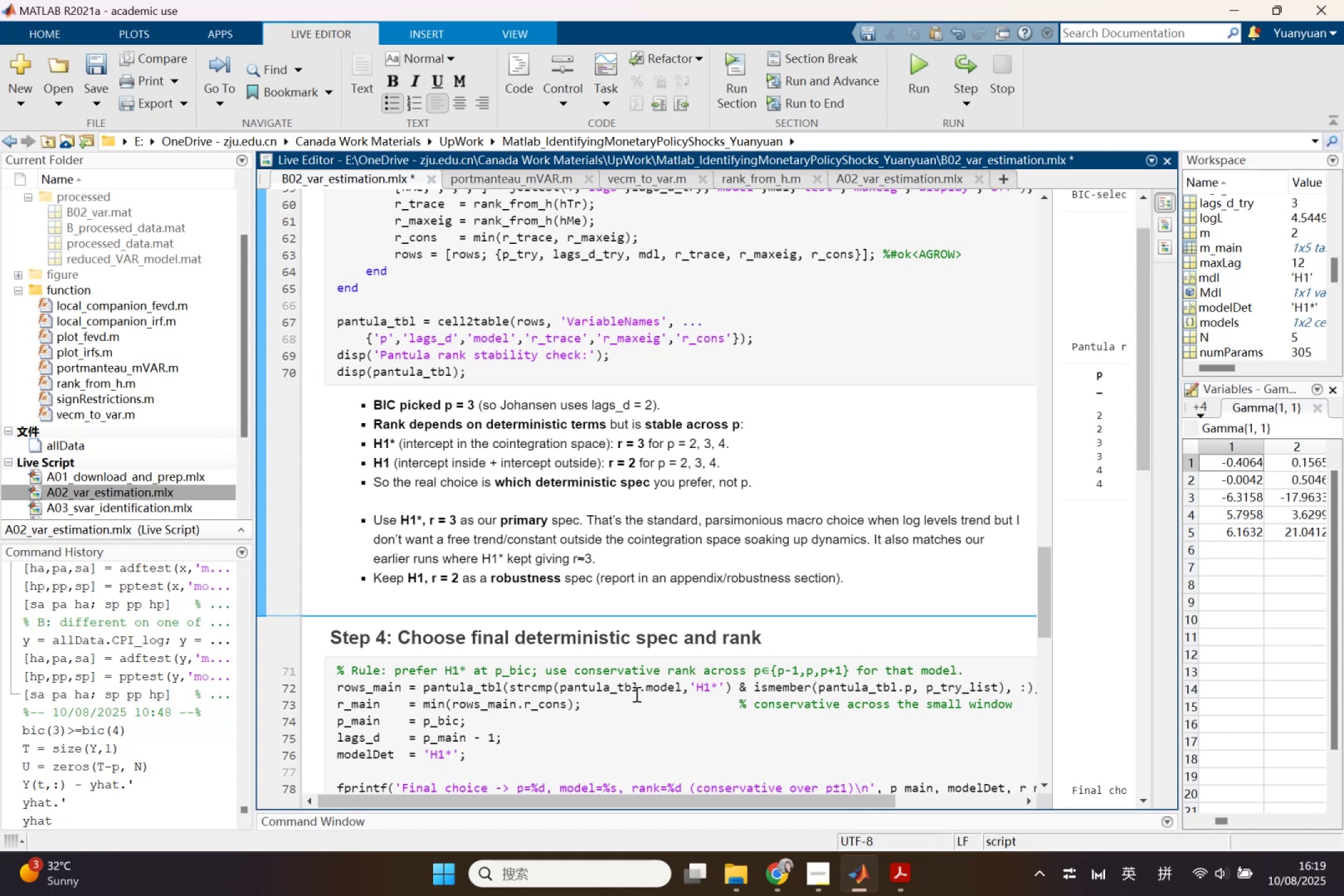 
wait(14.14)
 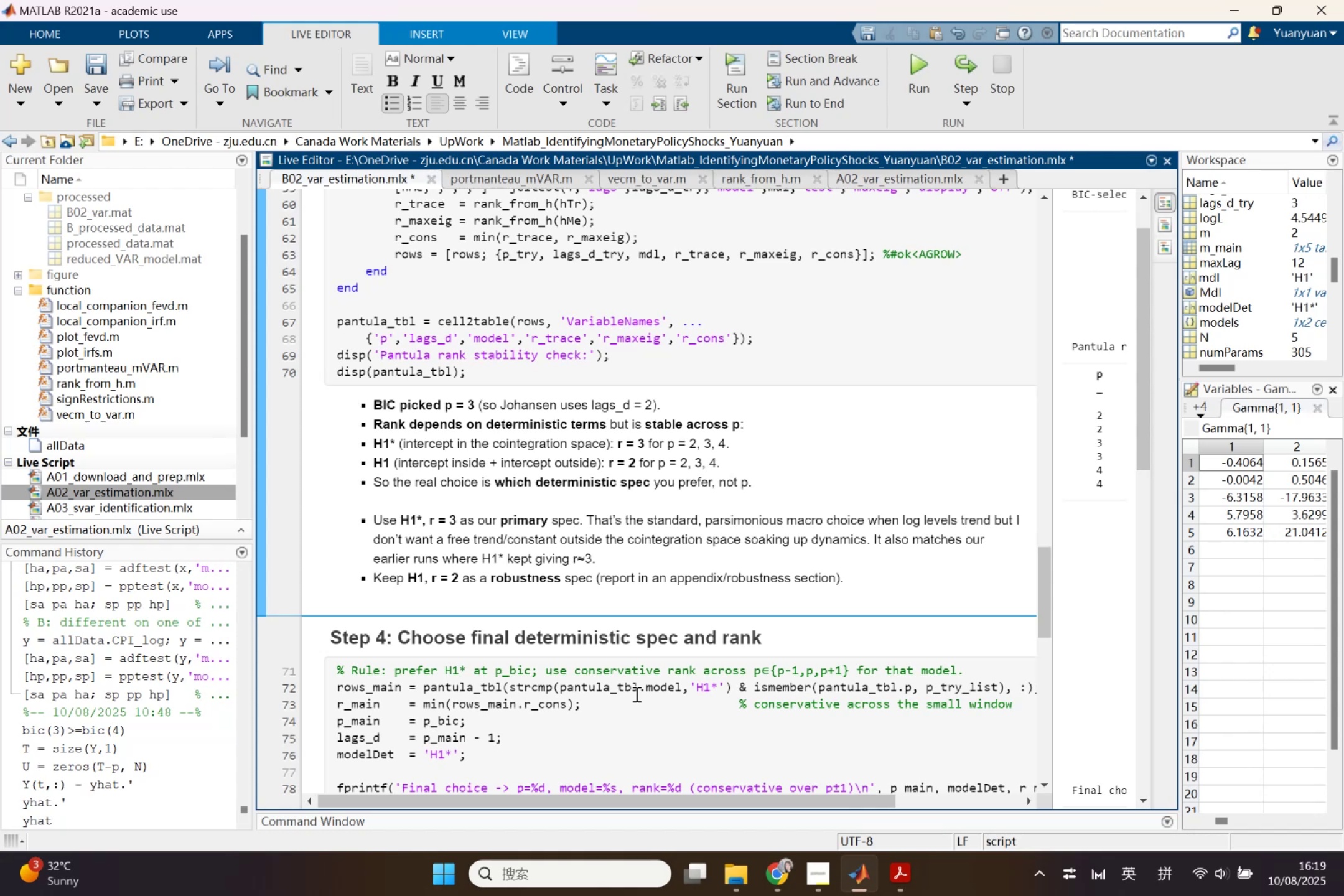 
left_click_drag(start_coordinate=[653, 481], to_coordinate=[711, 488])
 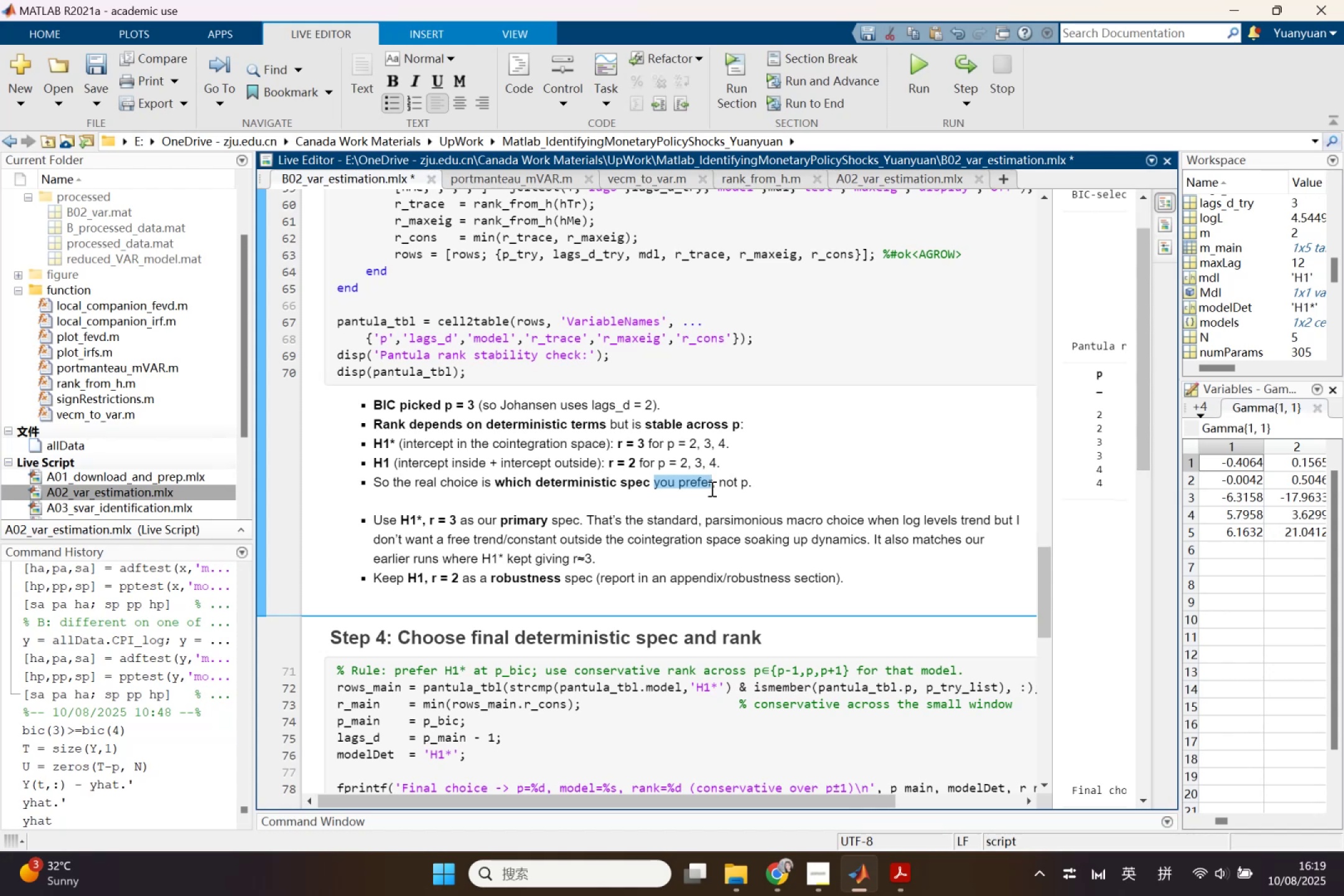 
left_click([711, 488])
 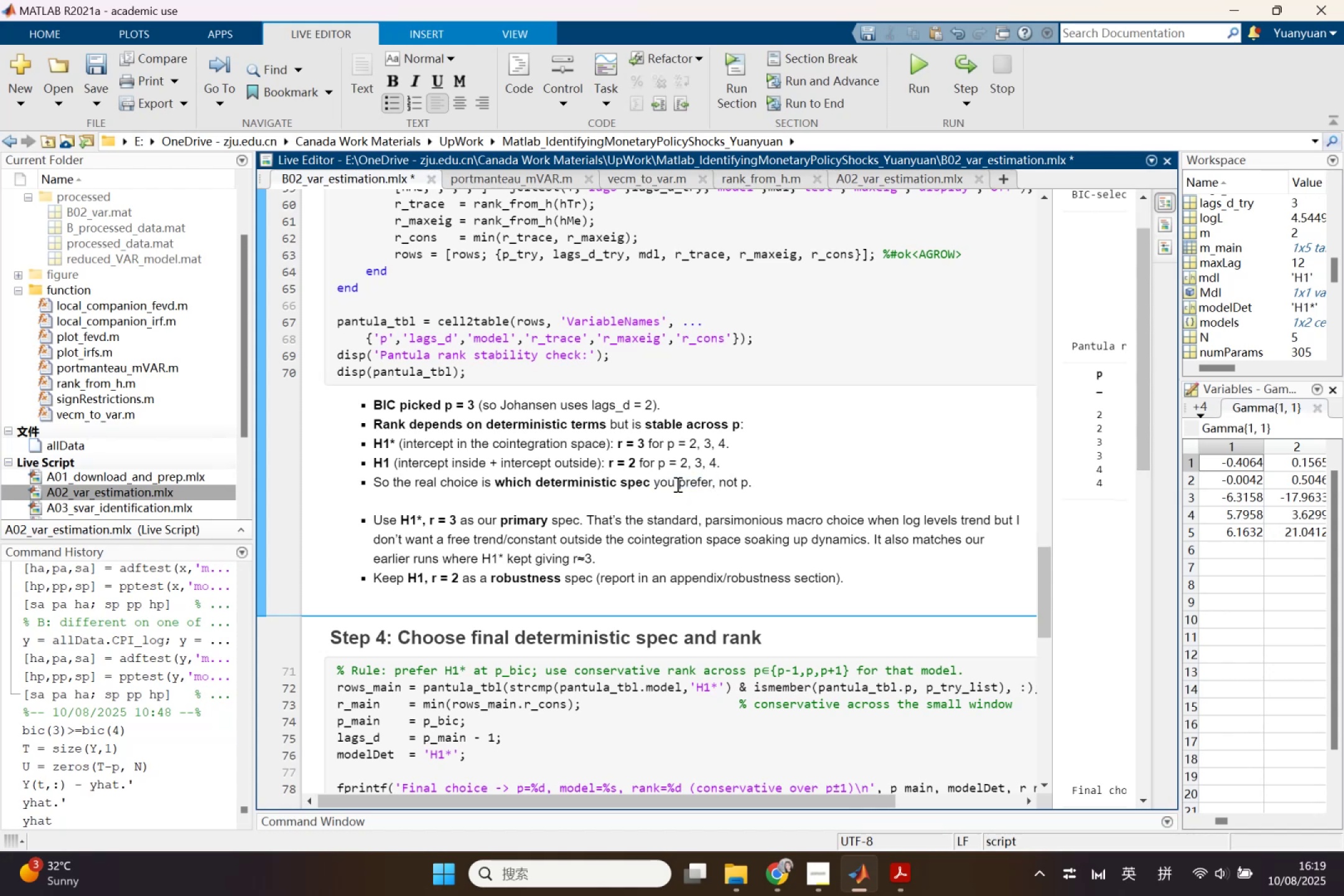 
left_click([676, 484])
 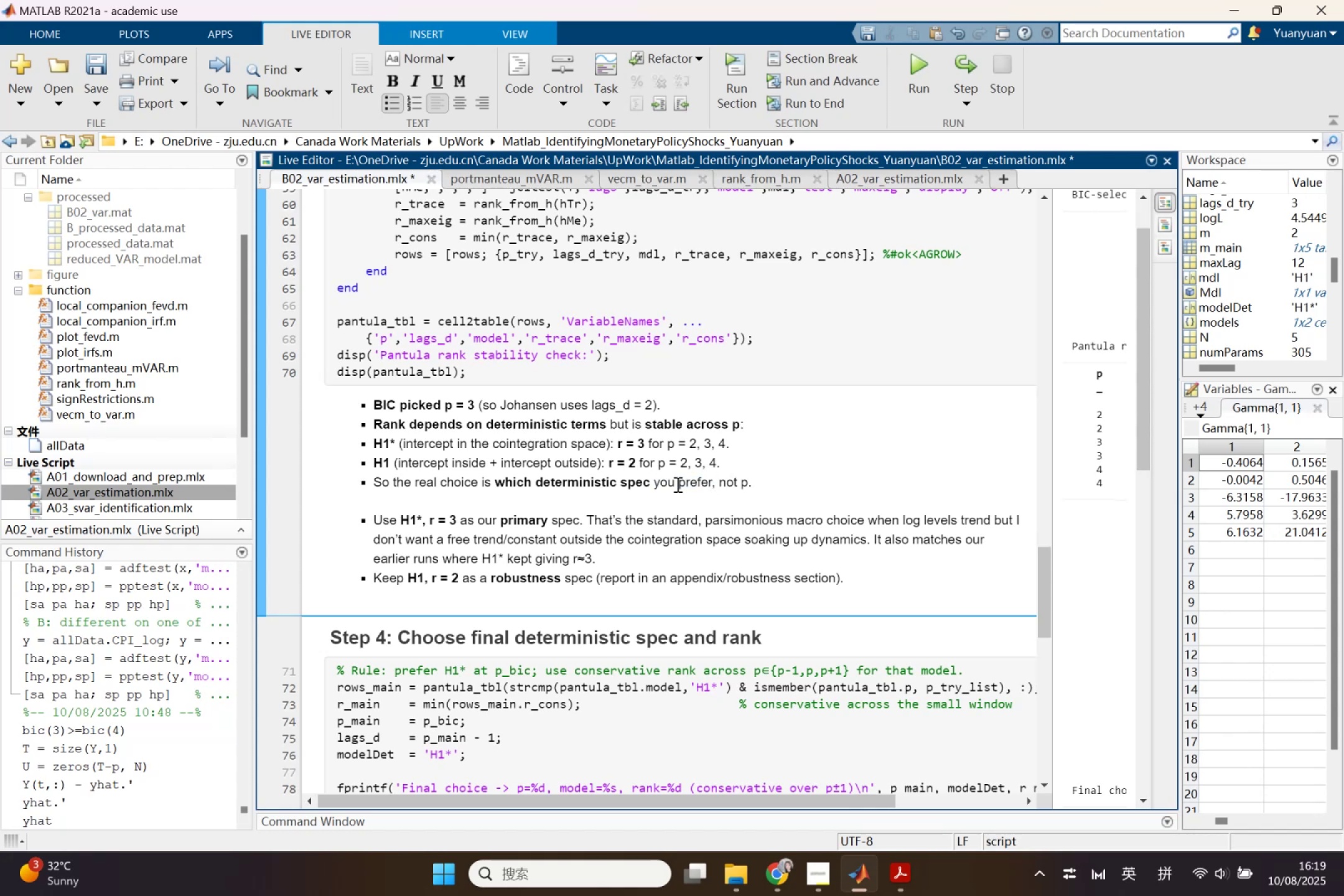 
left_click_drag(start_coordinate=[676, 484], to_coordinate=[652, 483])
 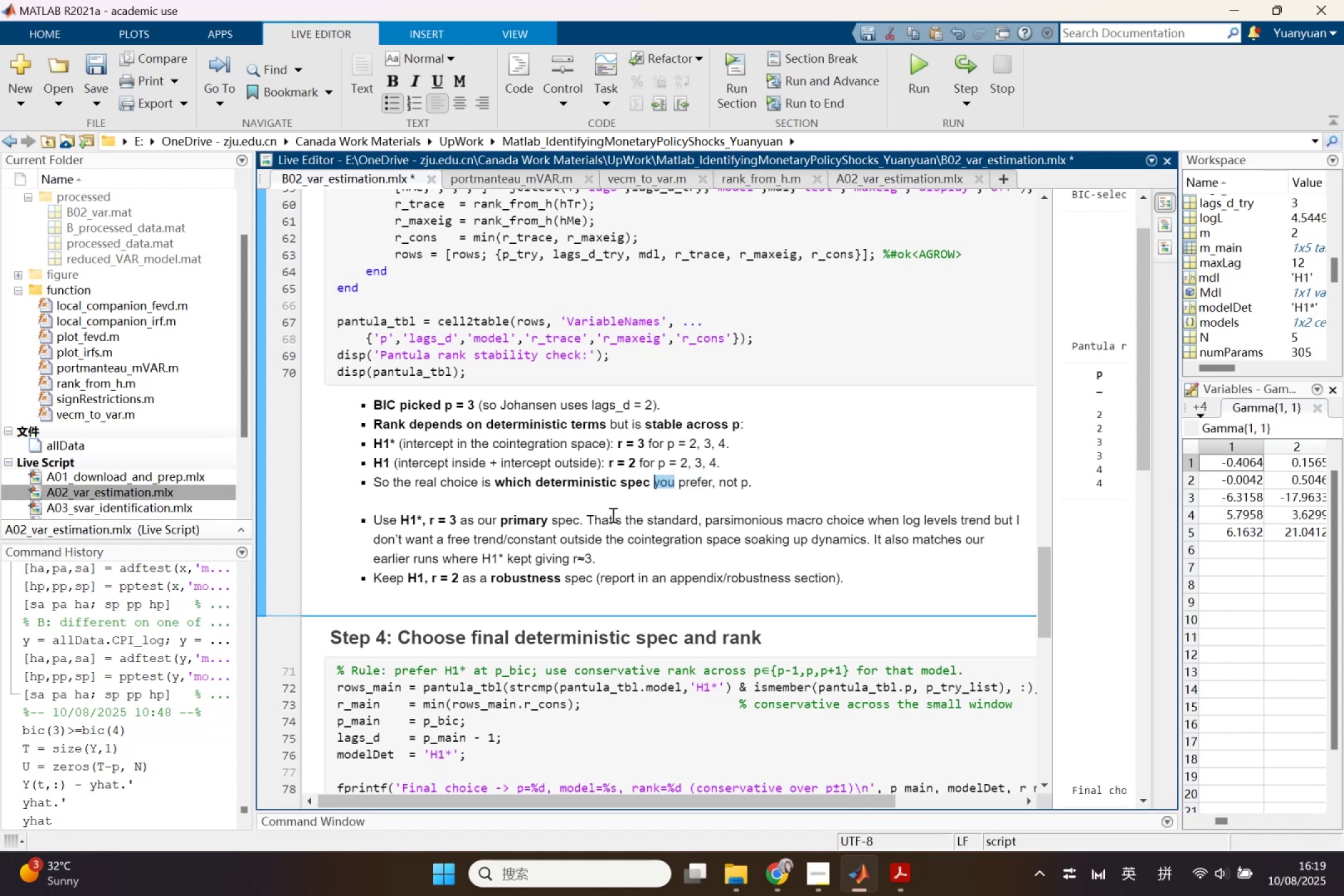 
key(Shift+ShiftLeft)
 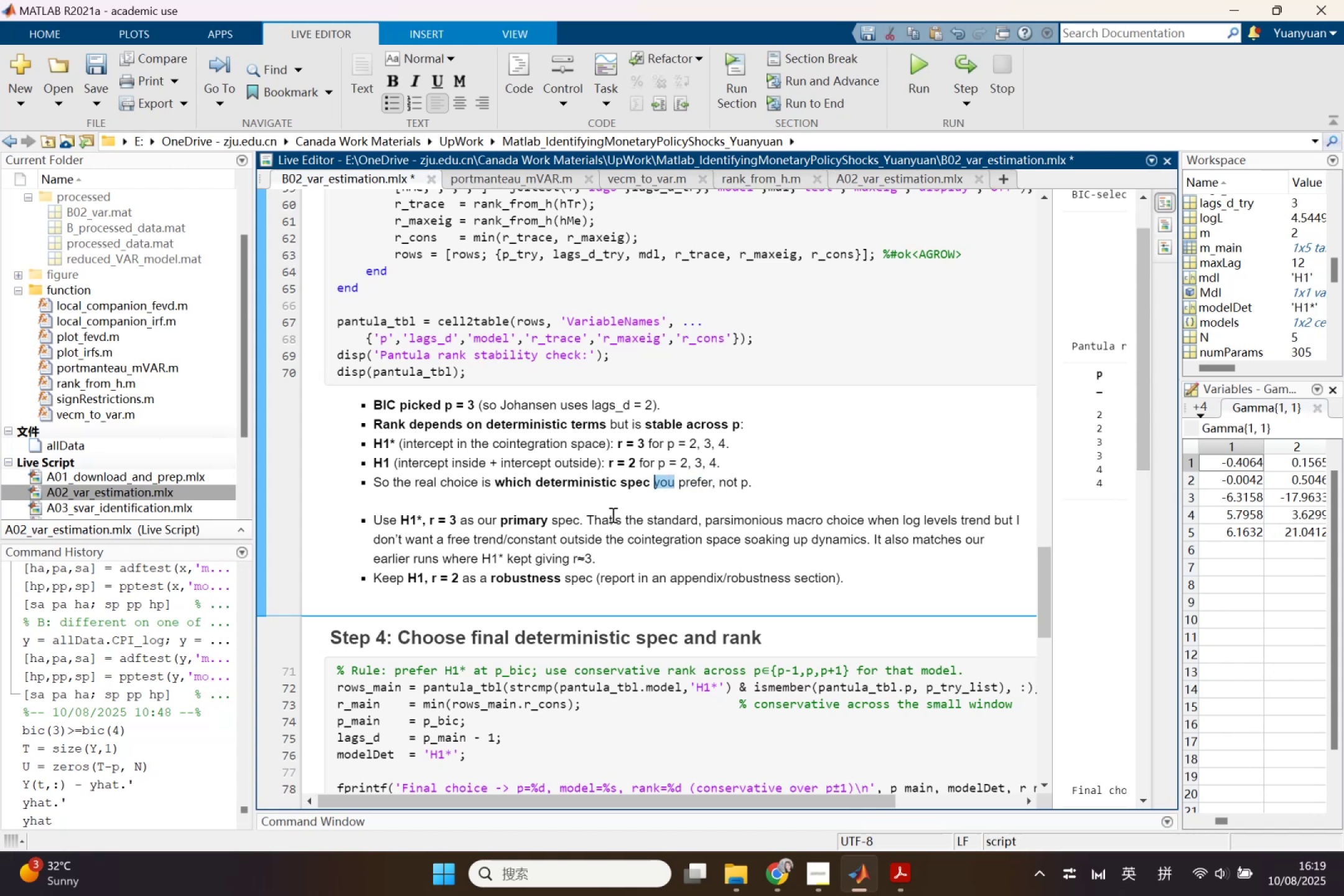 
key(Shift+I)
 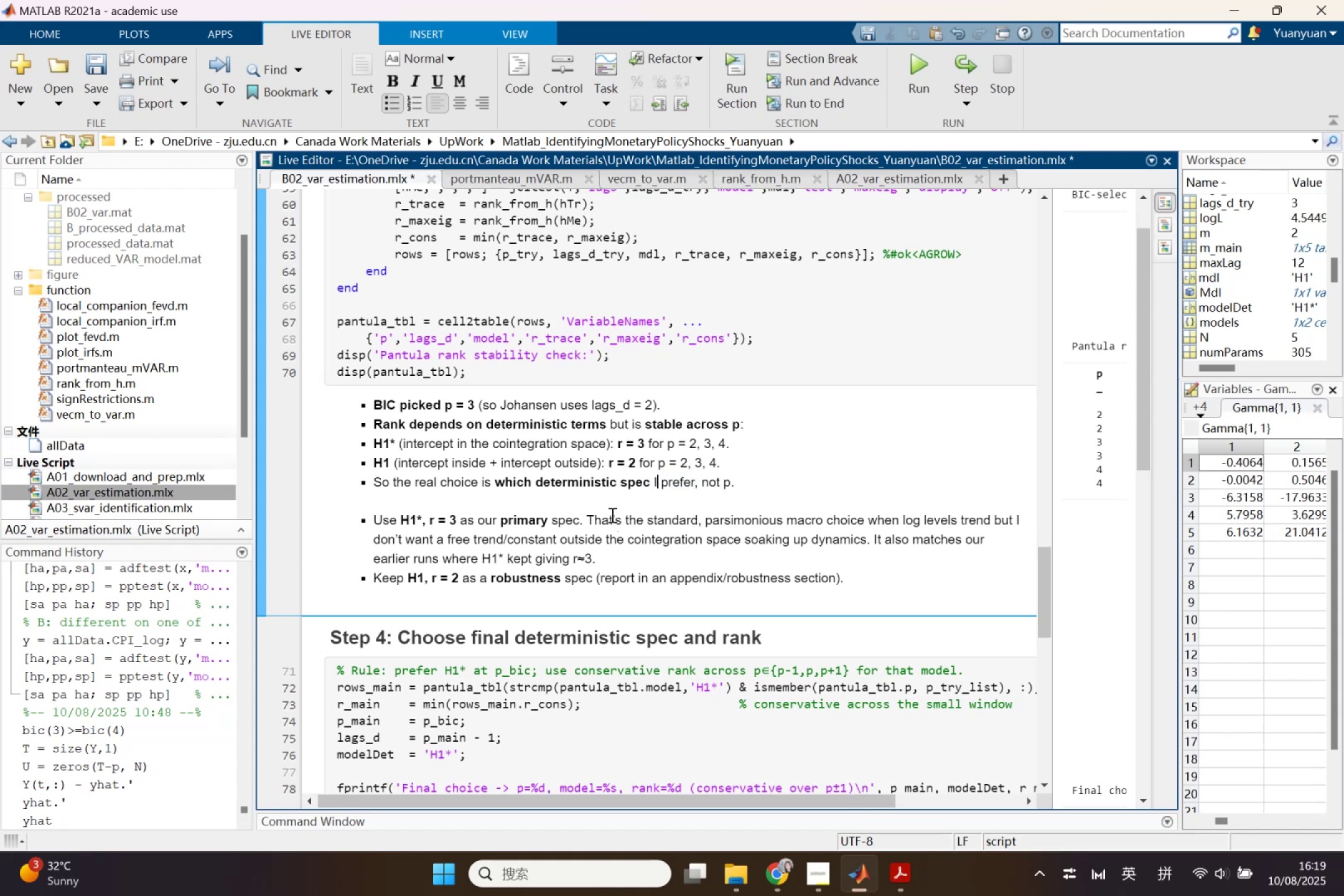 
scroll: coordinate [611, 515], scroll_direction: down, amount: 1.0
 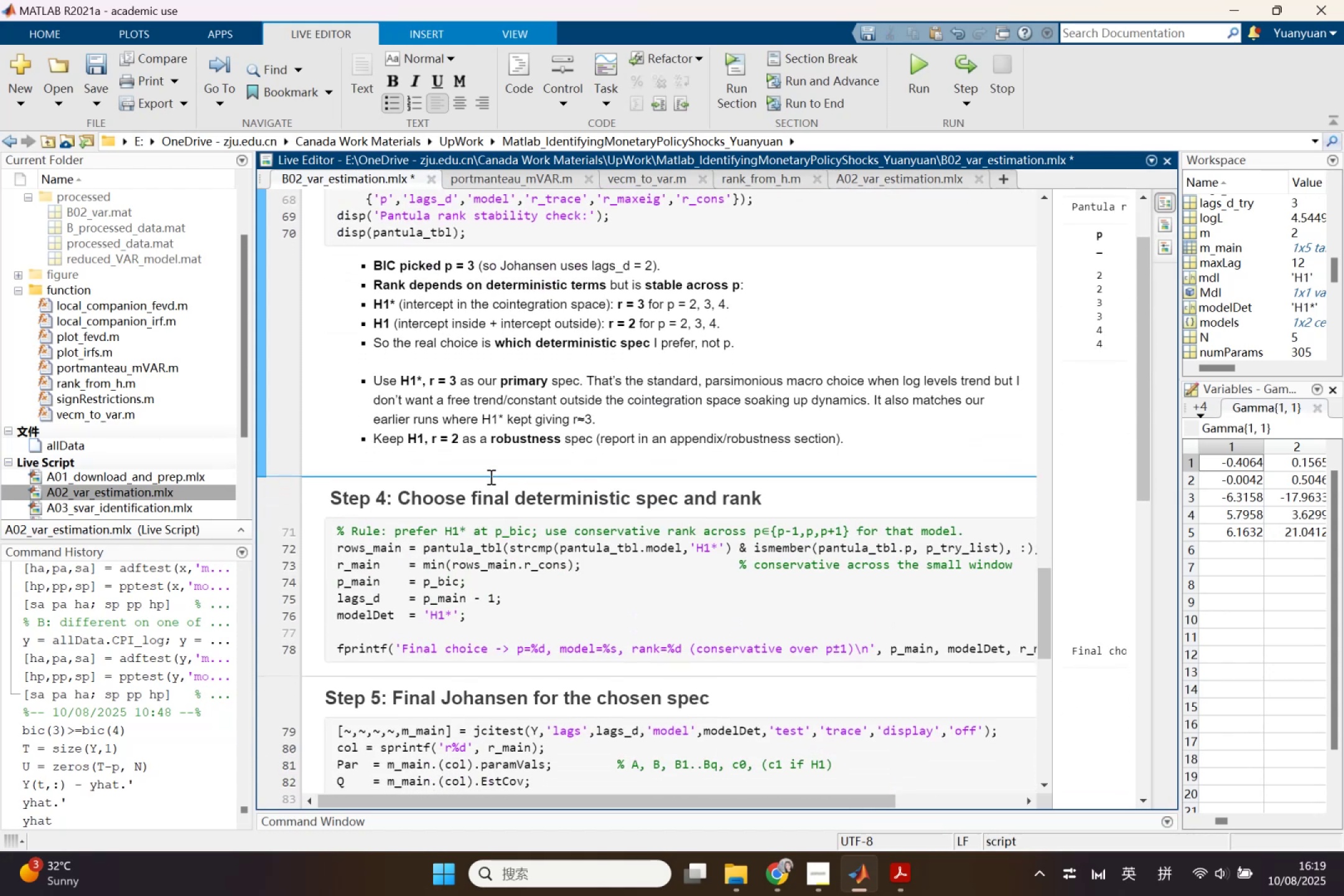 
left_click([488, 470])
 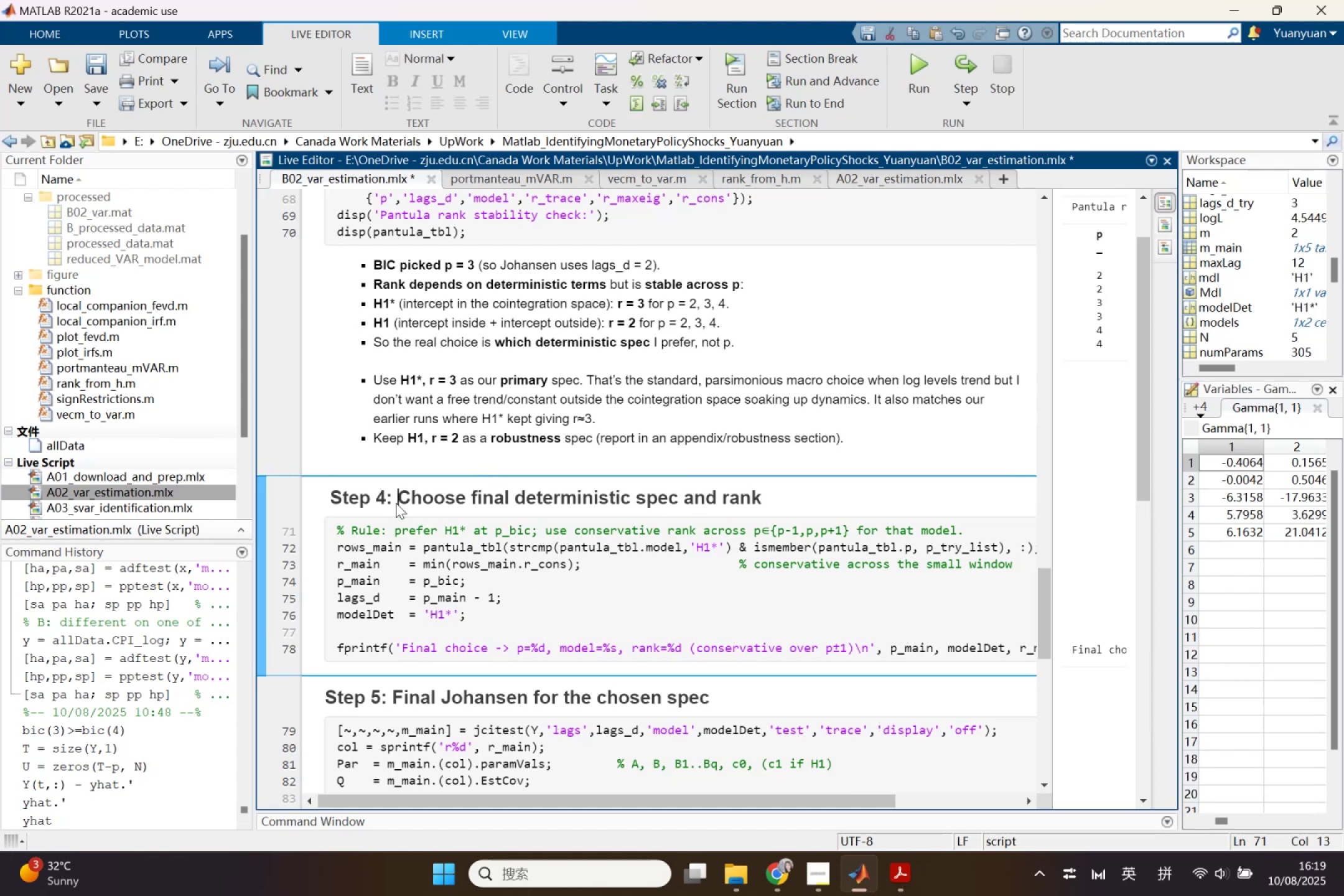 
scroll: coordinate [581, 640], scroll_direction: down, amount: 2.0
 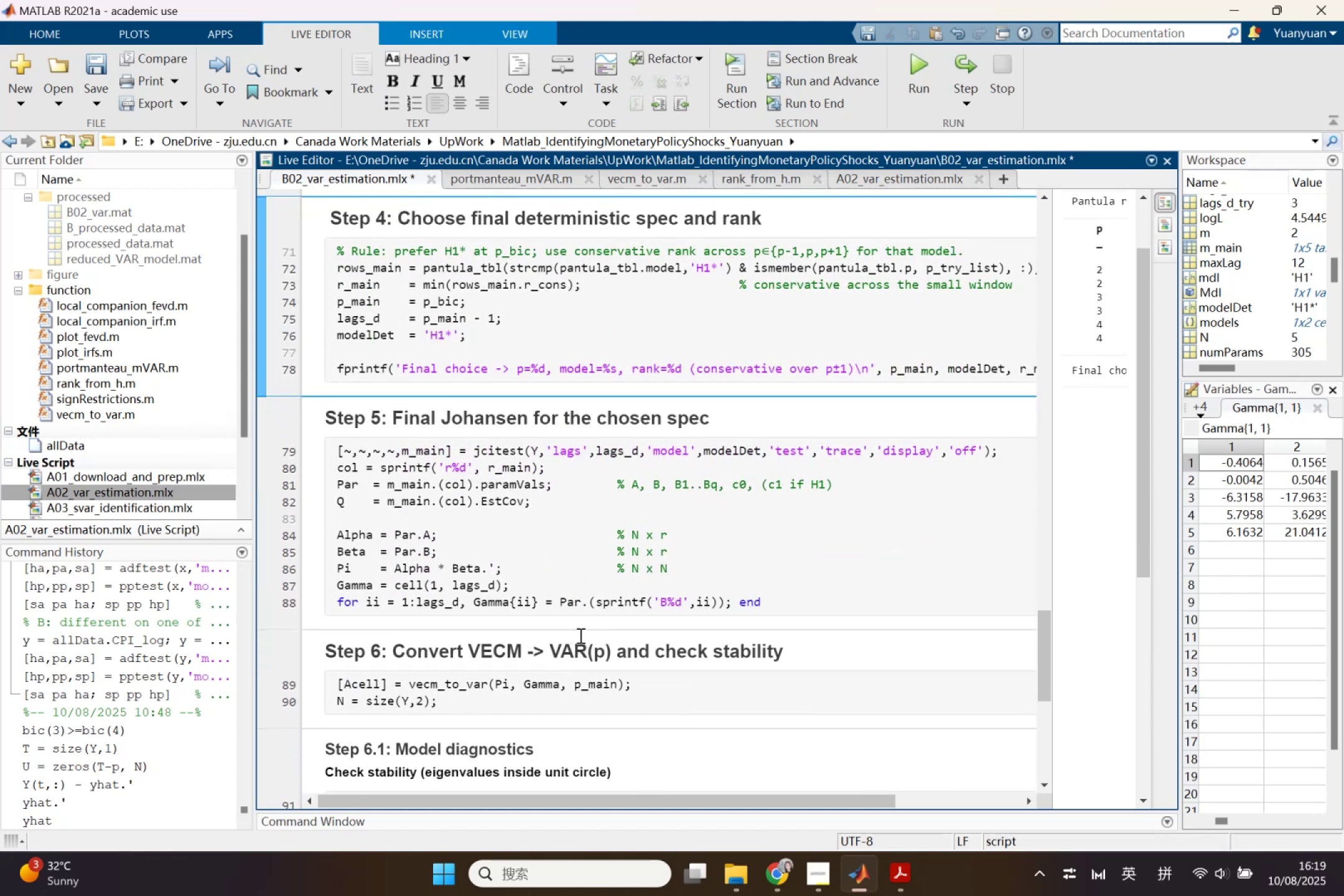 
wait(8.82)
 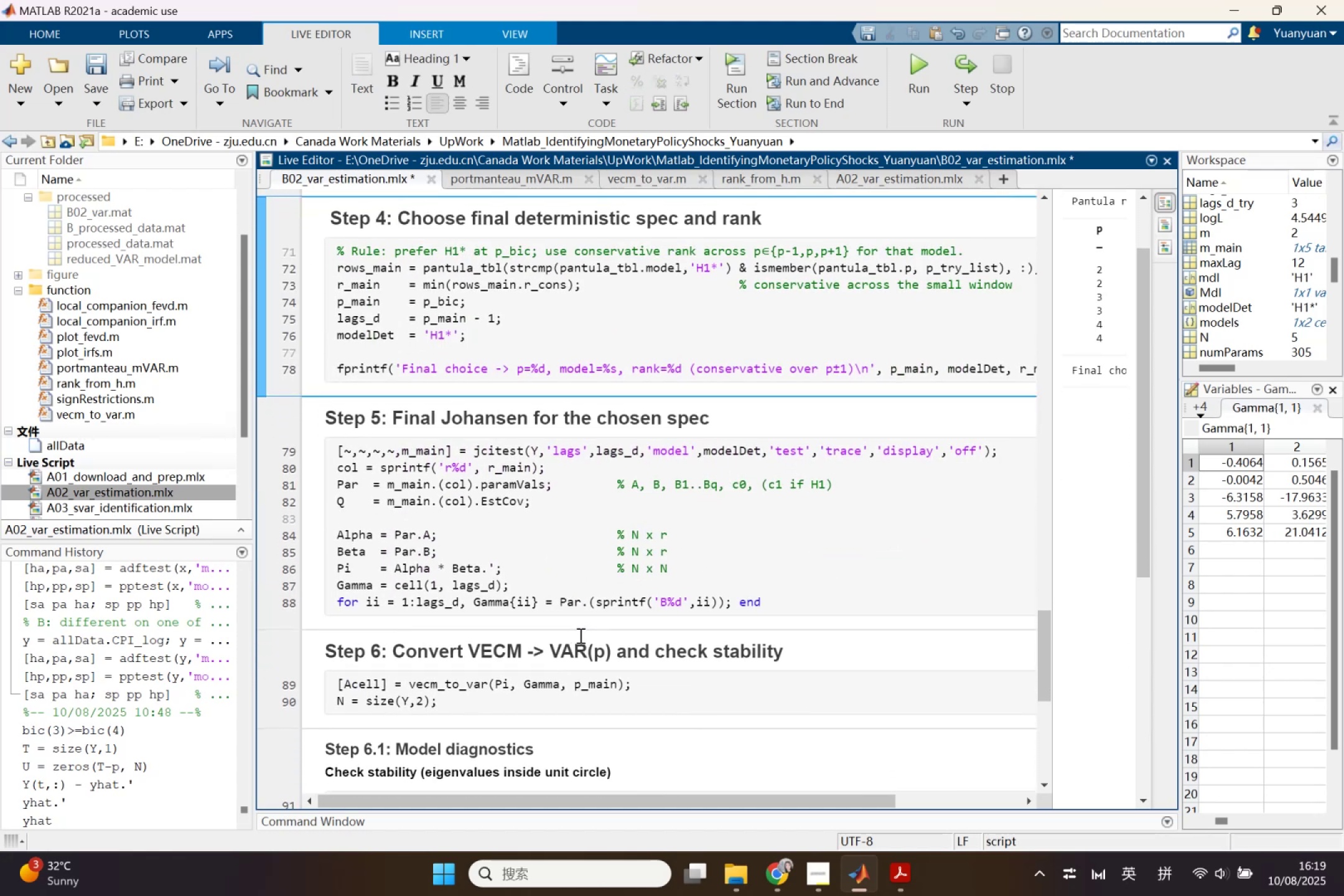 
scroll: coordinate [444, 619], scroll_direction: down, amount: 1.0
 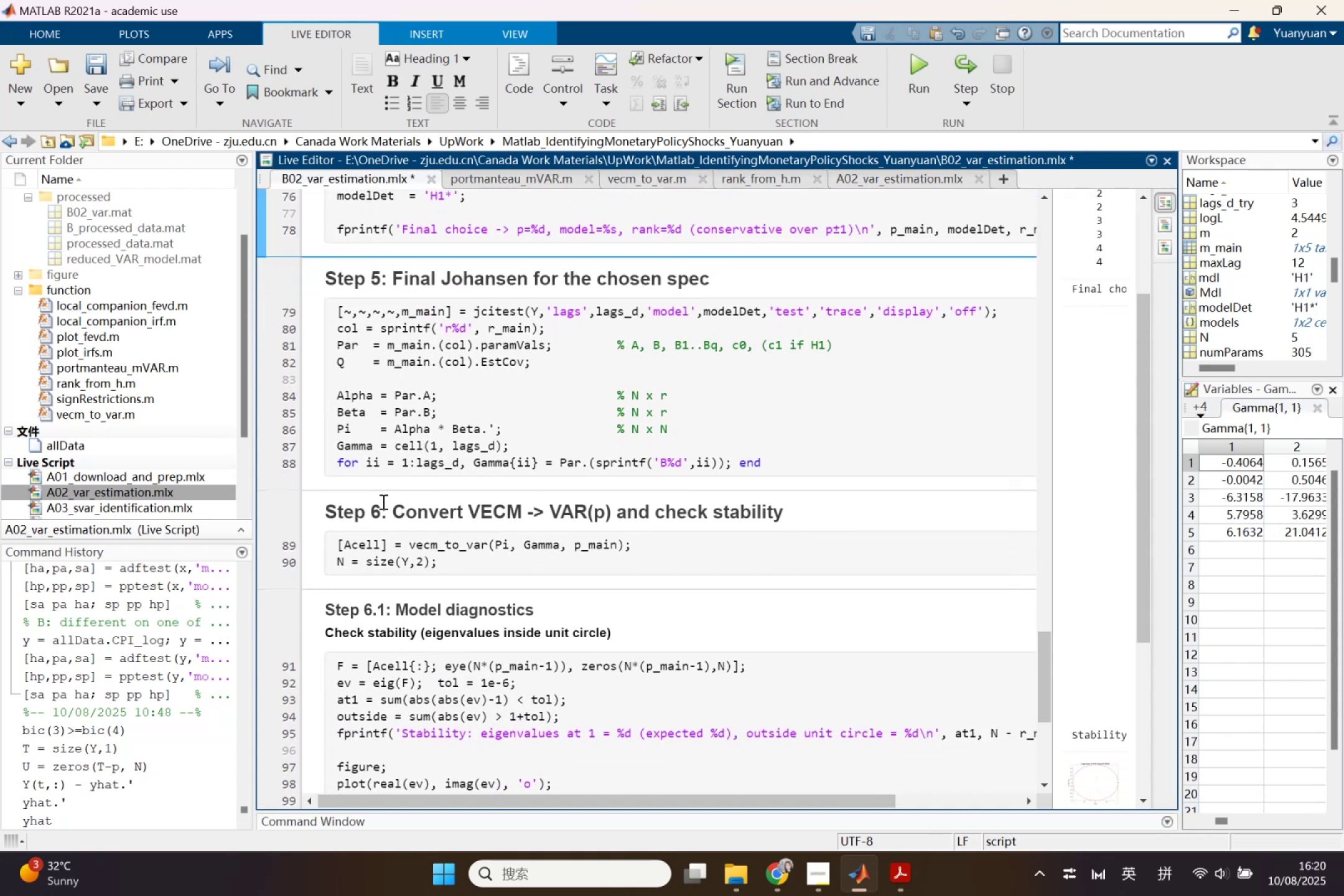 
left_click_drag(start_coordinate=[390, 507], to_coordinate=[811, 511])
 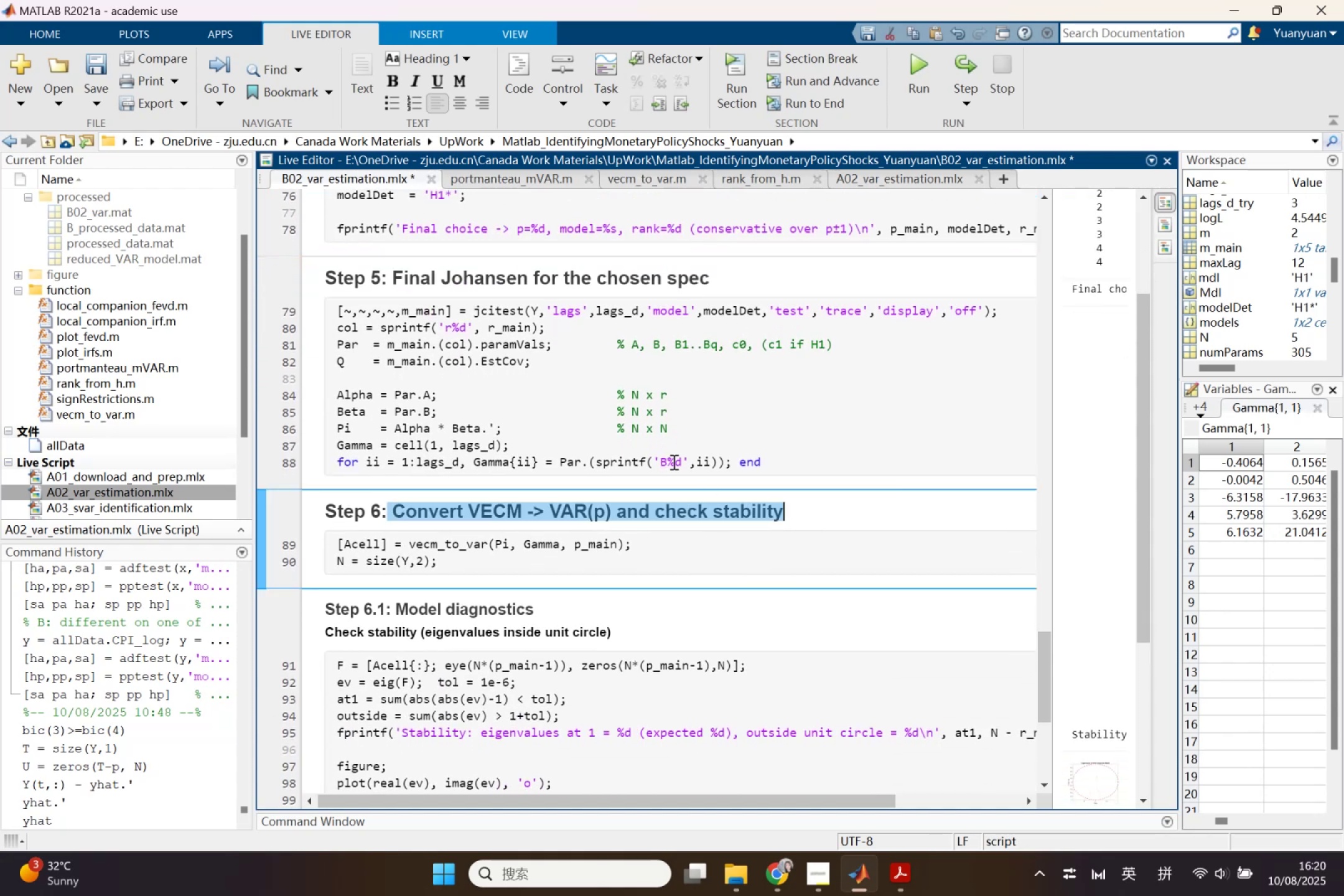 
key(Control+ControlLeft)
 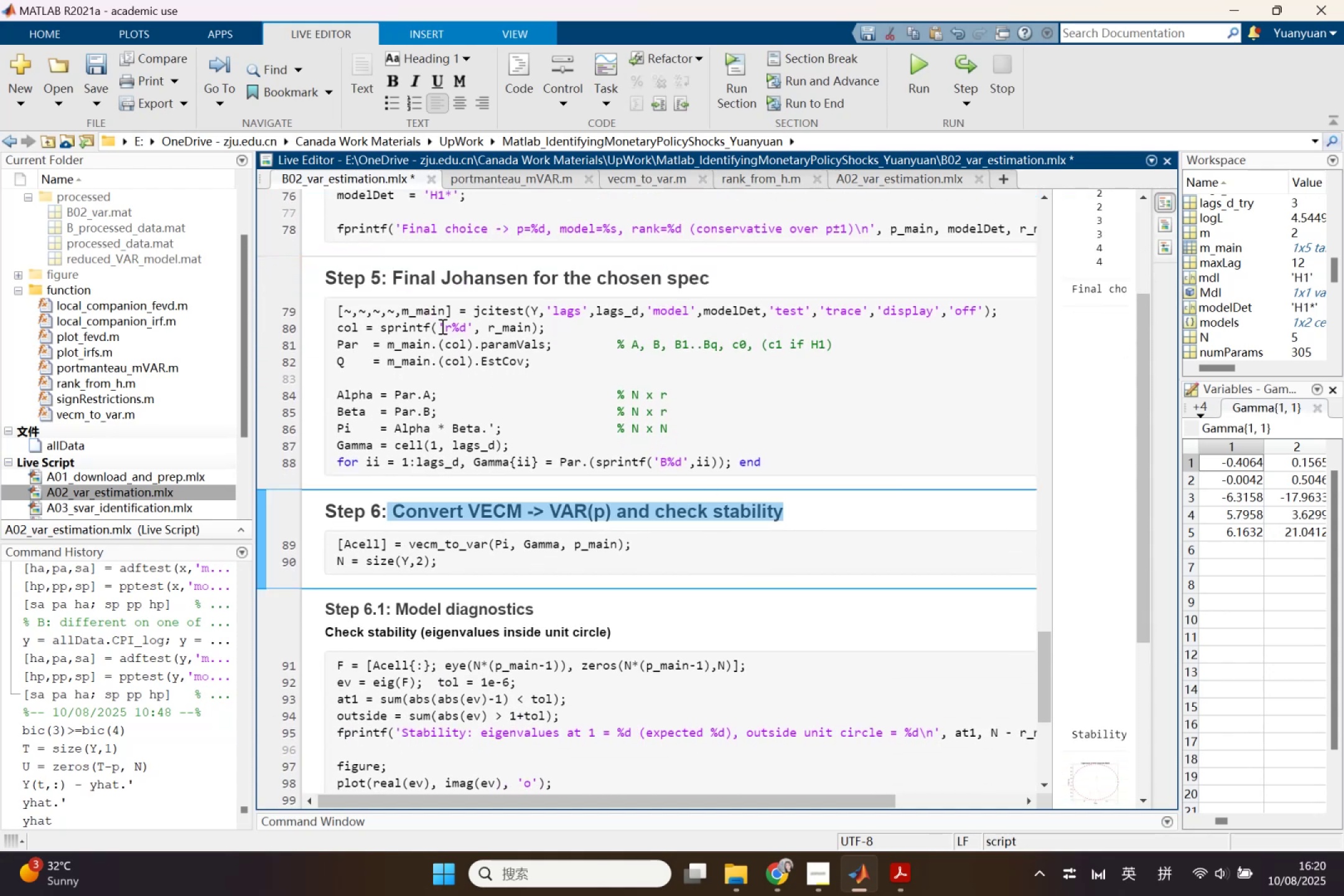 
key(Control+C)
 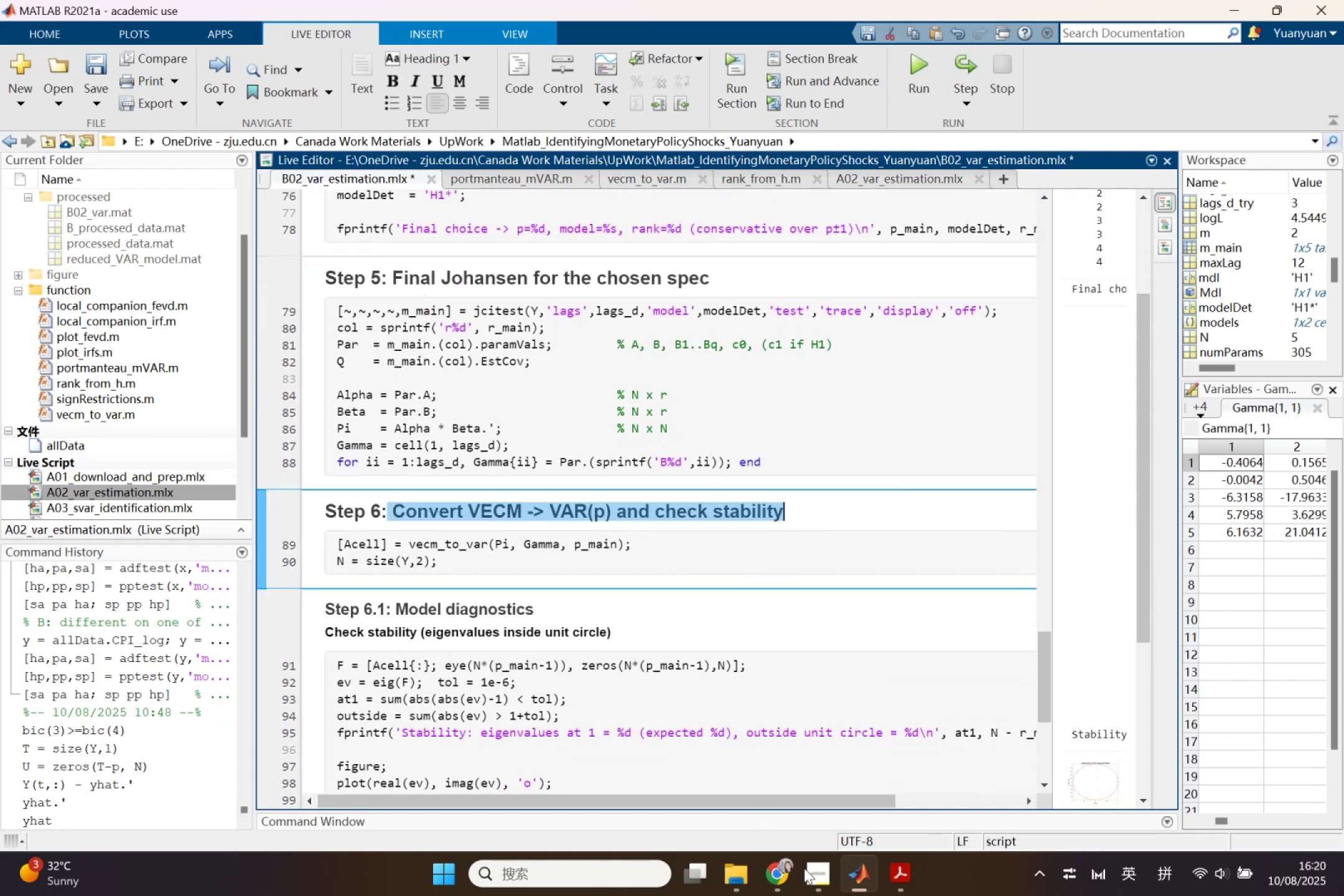 
left_click([784, 874])
 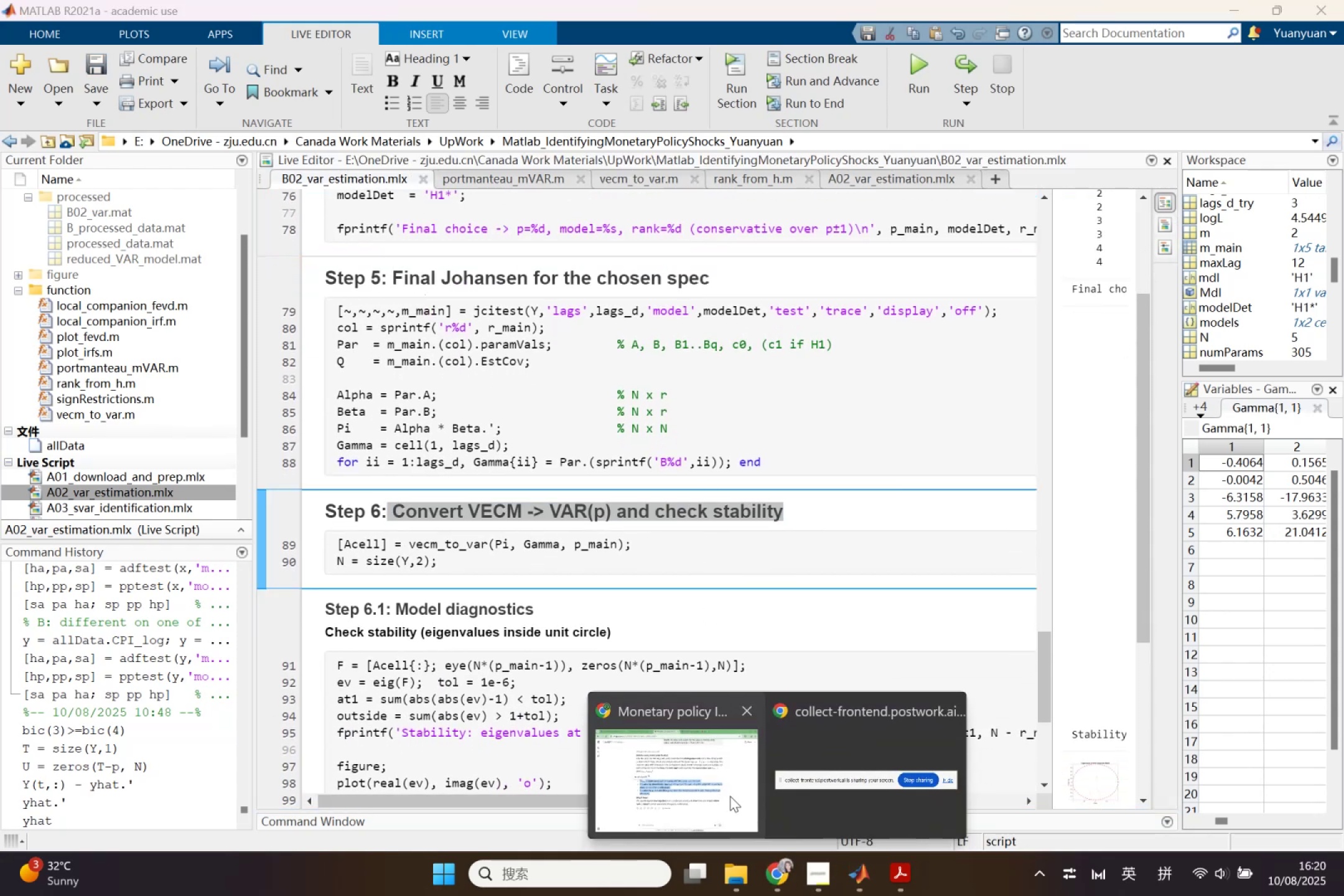 
left_click([730, 796])
 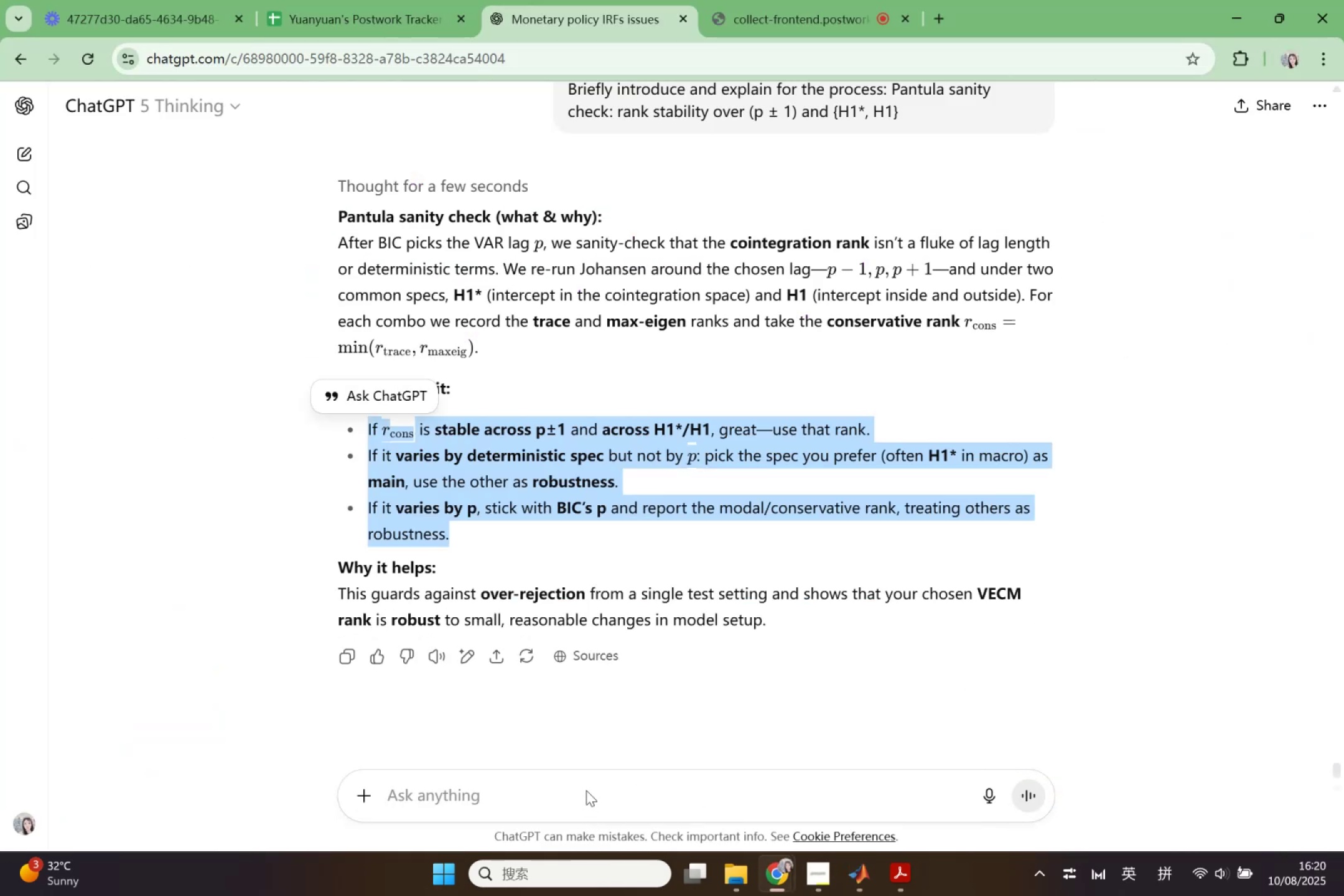 
key(Control+ControlLeft)
 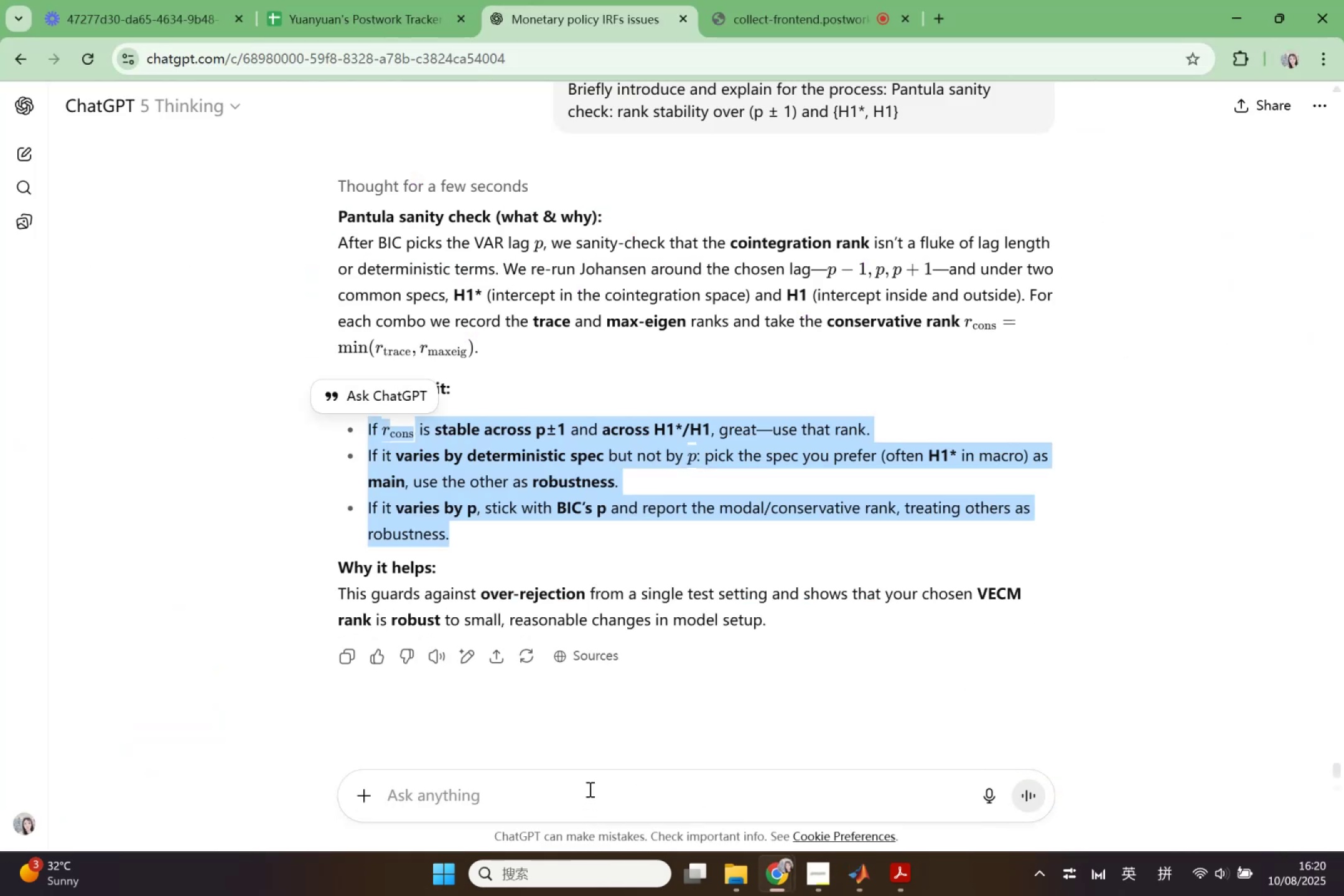 
key(Control+V)
 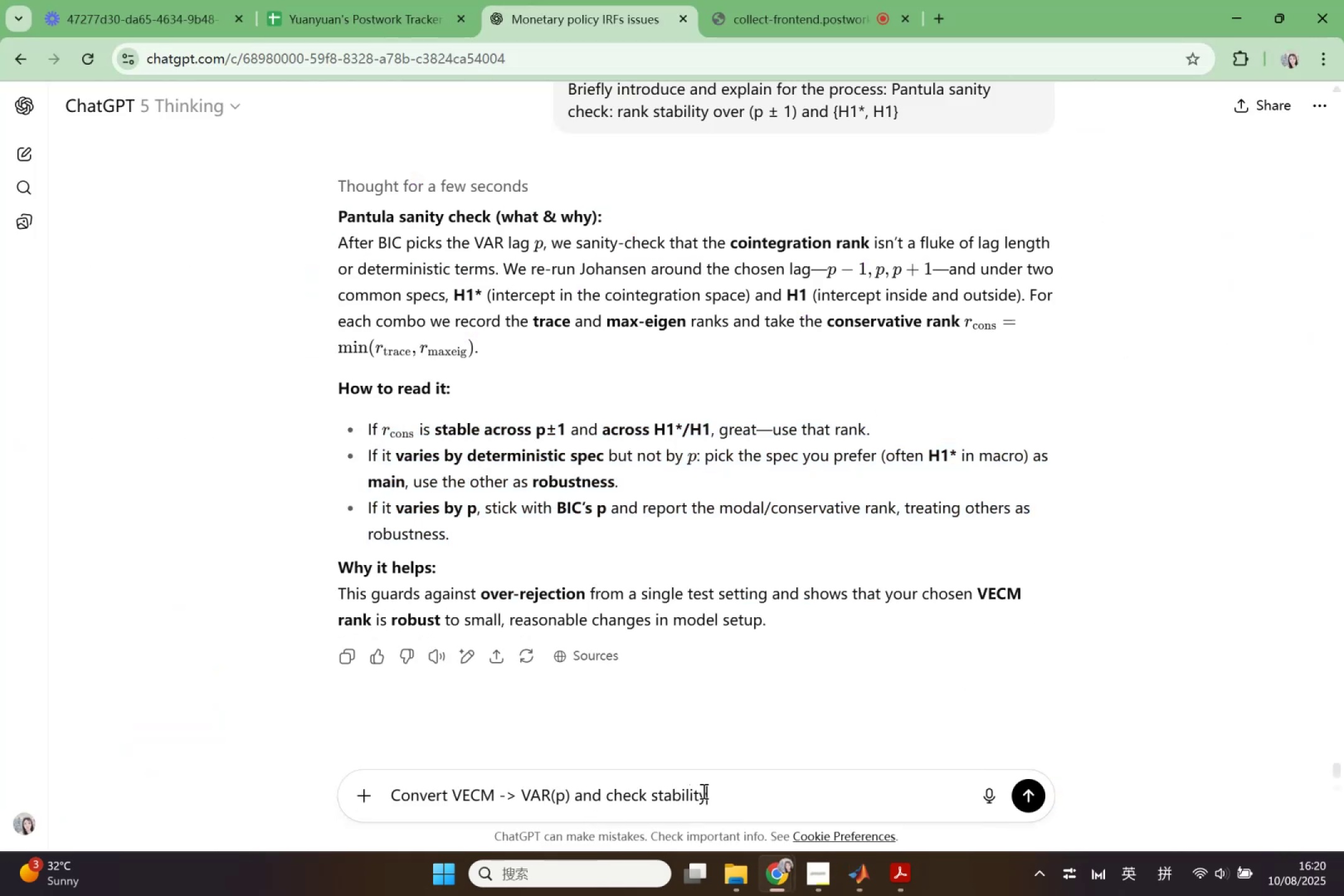 
key(Shift+Enter)
 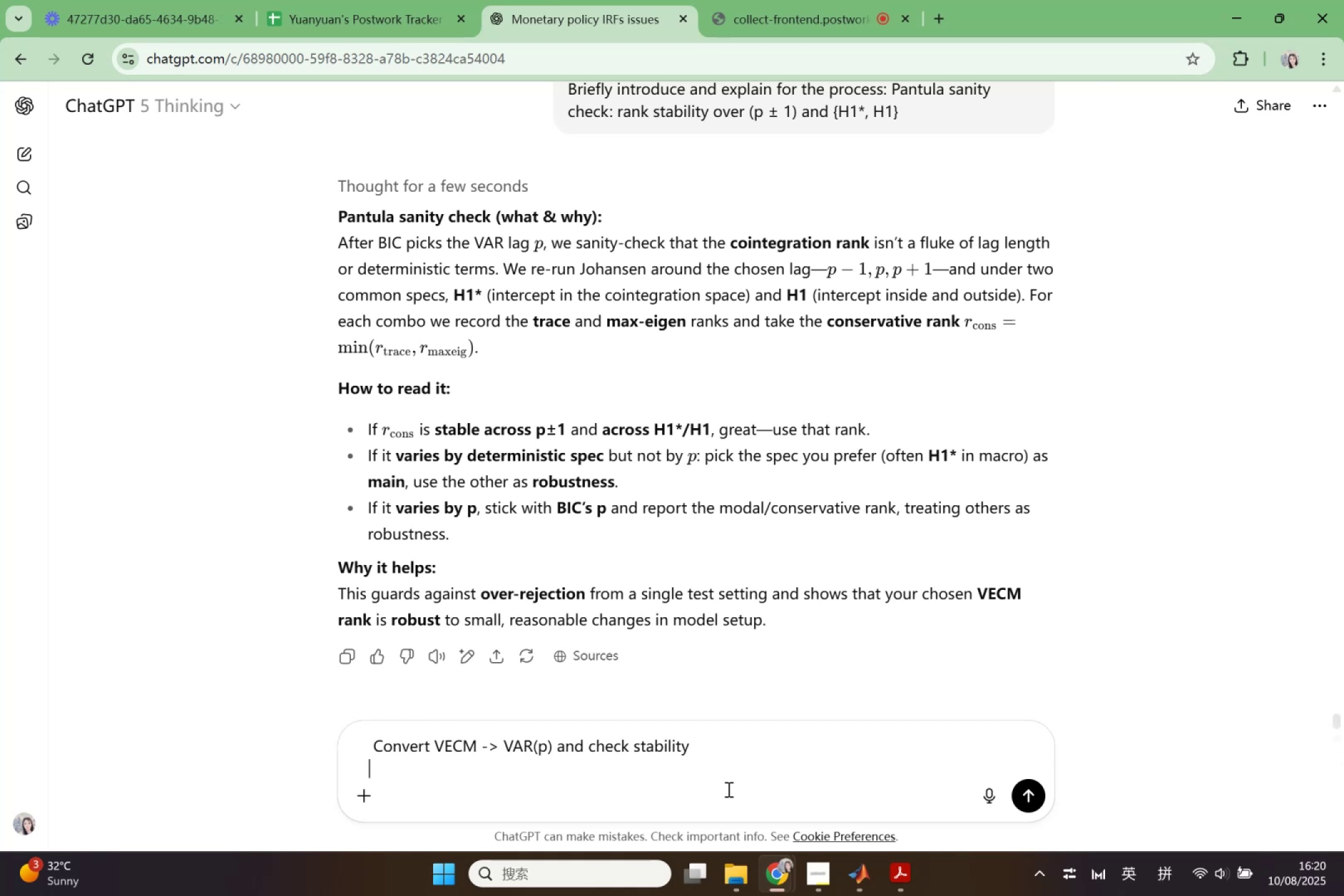 
key(Shift+Enter)
 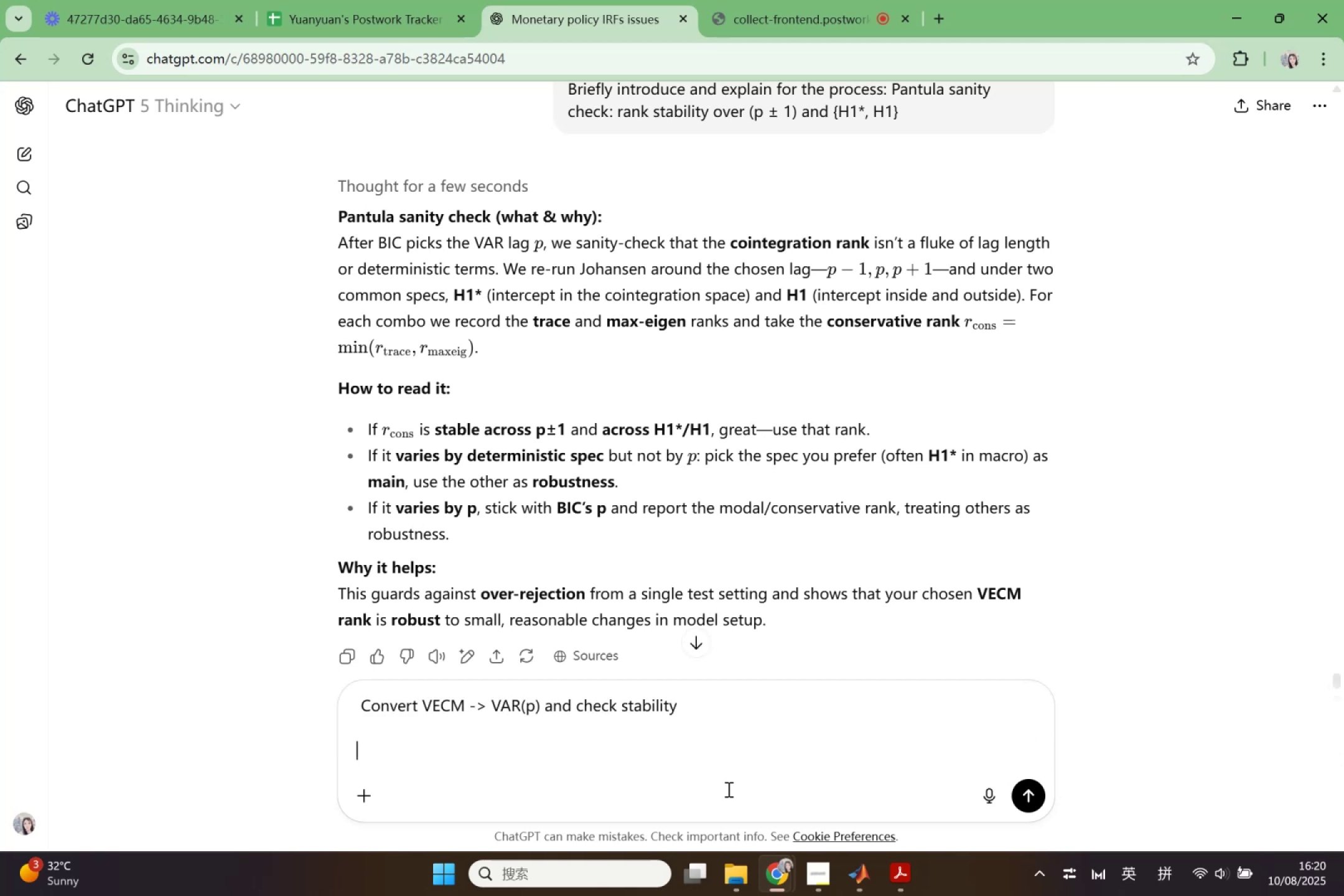 
type(bire)
key(Backspace)
key(Backspace)
key(Backspace)
type(re)
key(Backspace)
type(ied)
key(Backspace)
type(f introduce and x)
key(Backspace)
type(explain this)
 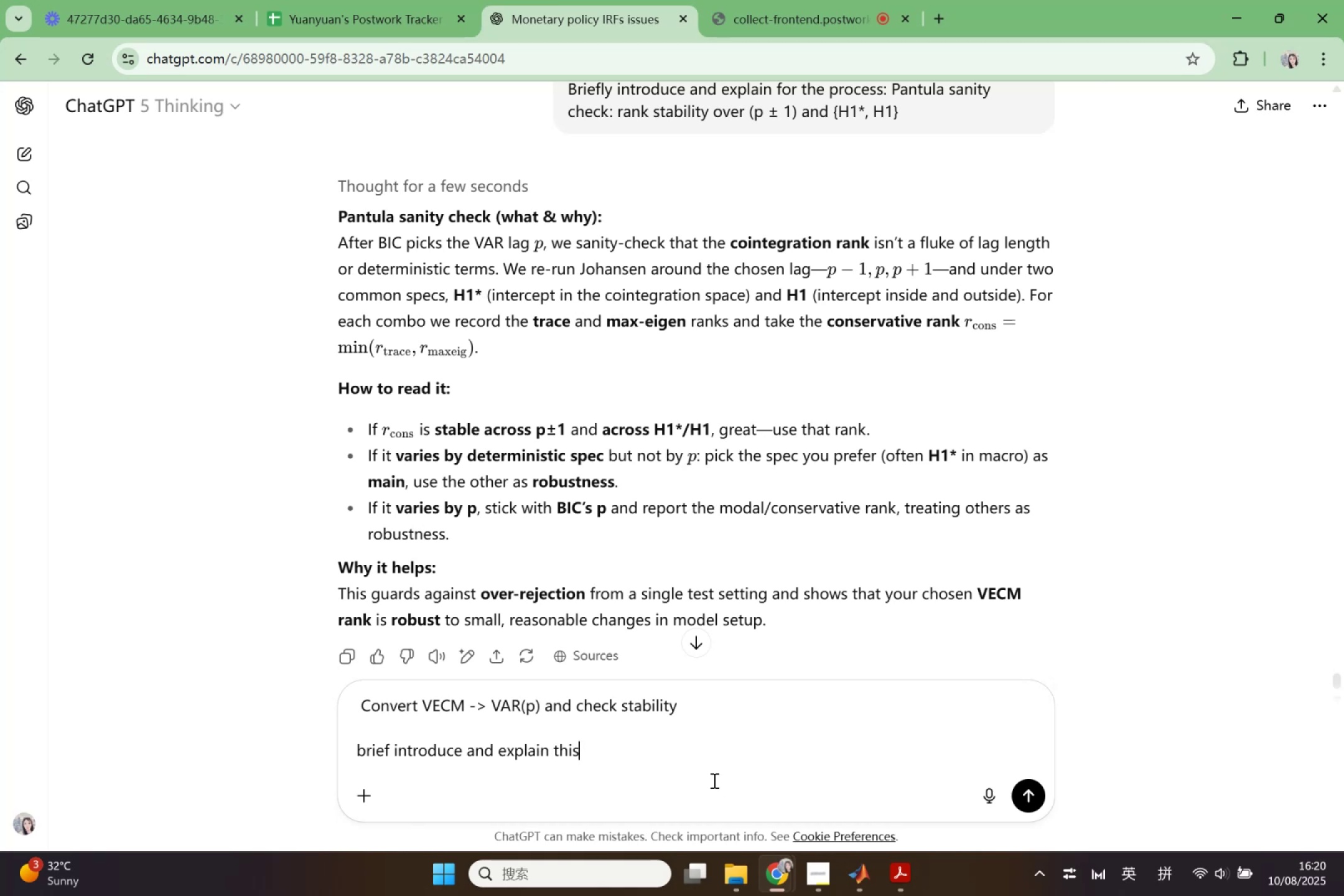 
left_click_drag(start_coordinate=[688, 704], to_coordinate=[339, 704])
 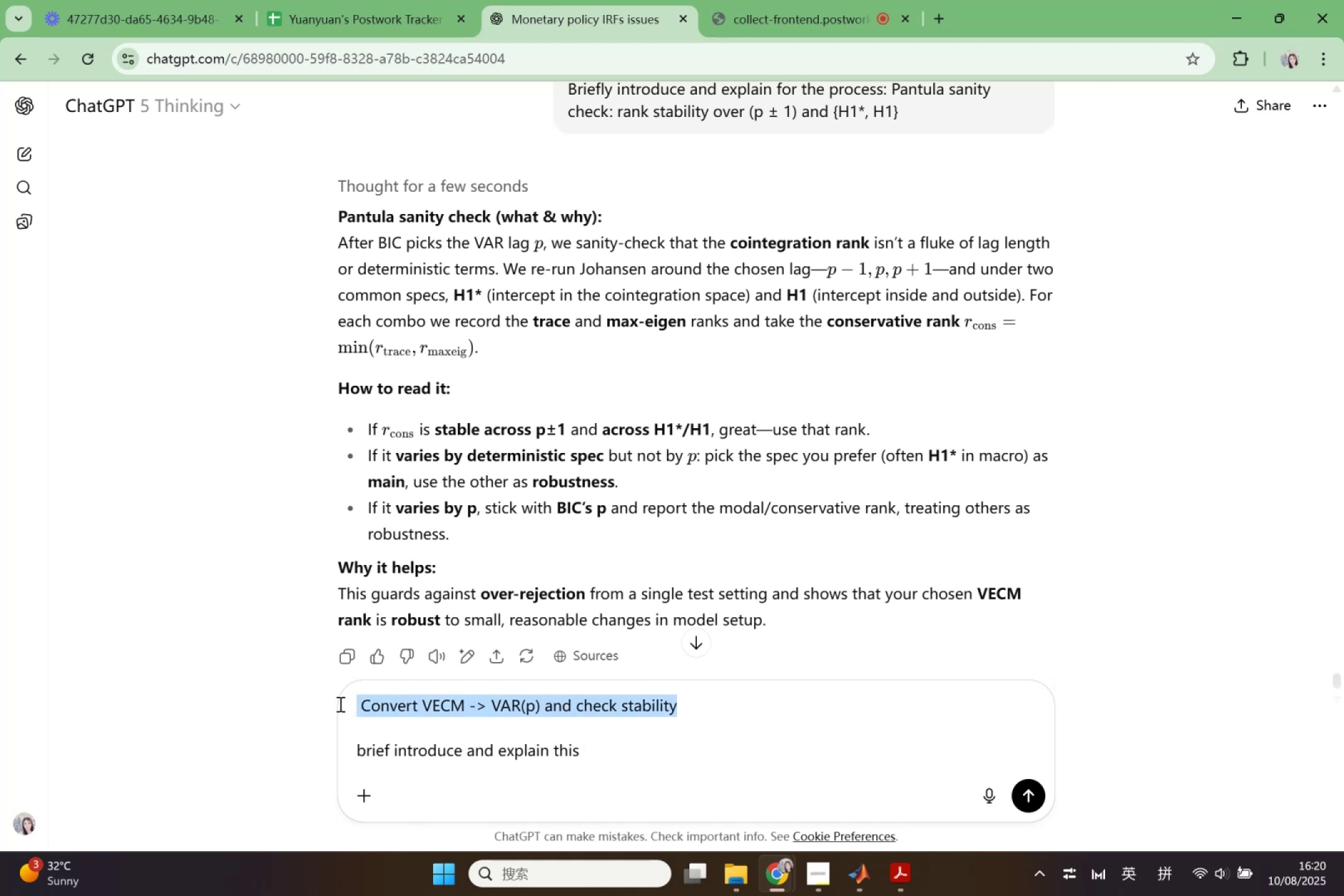 
key(Control+ControlLeft)
 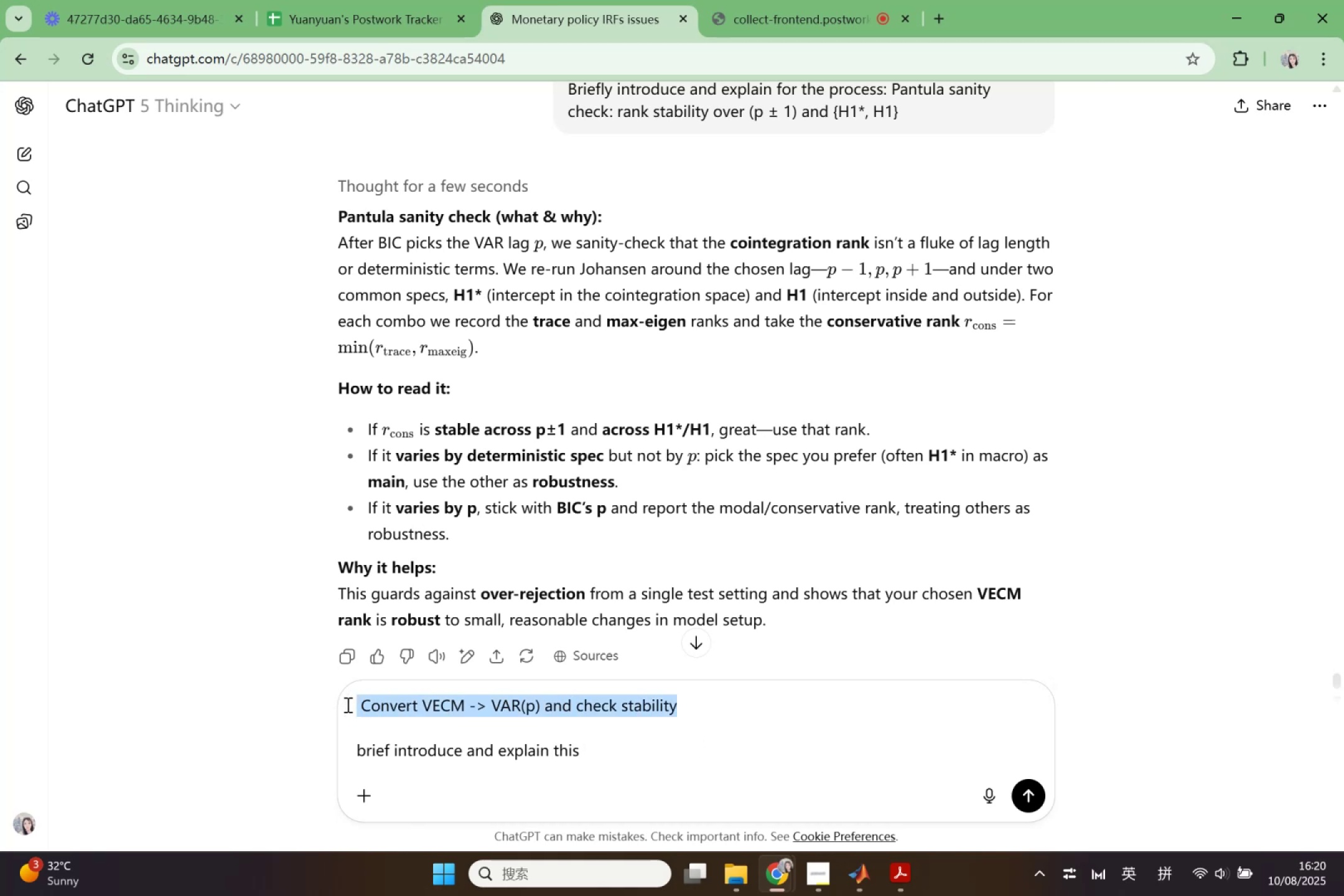 
key(Control+X)
 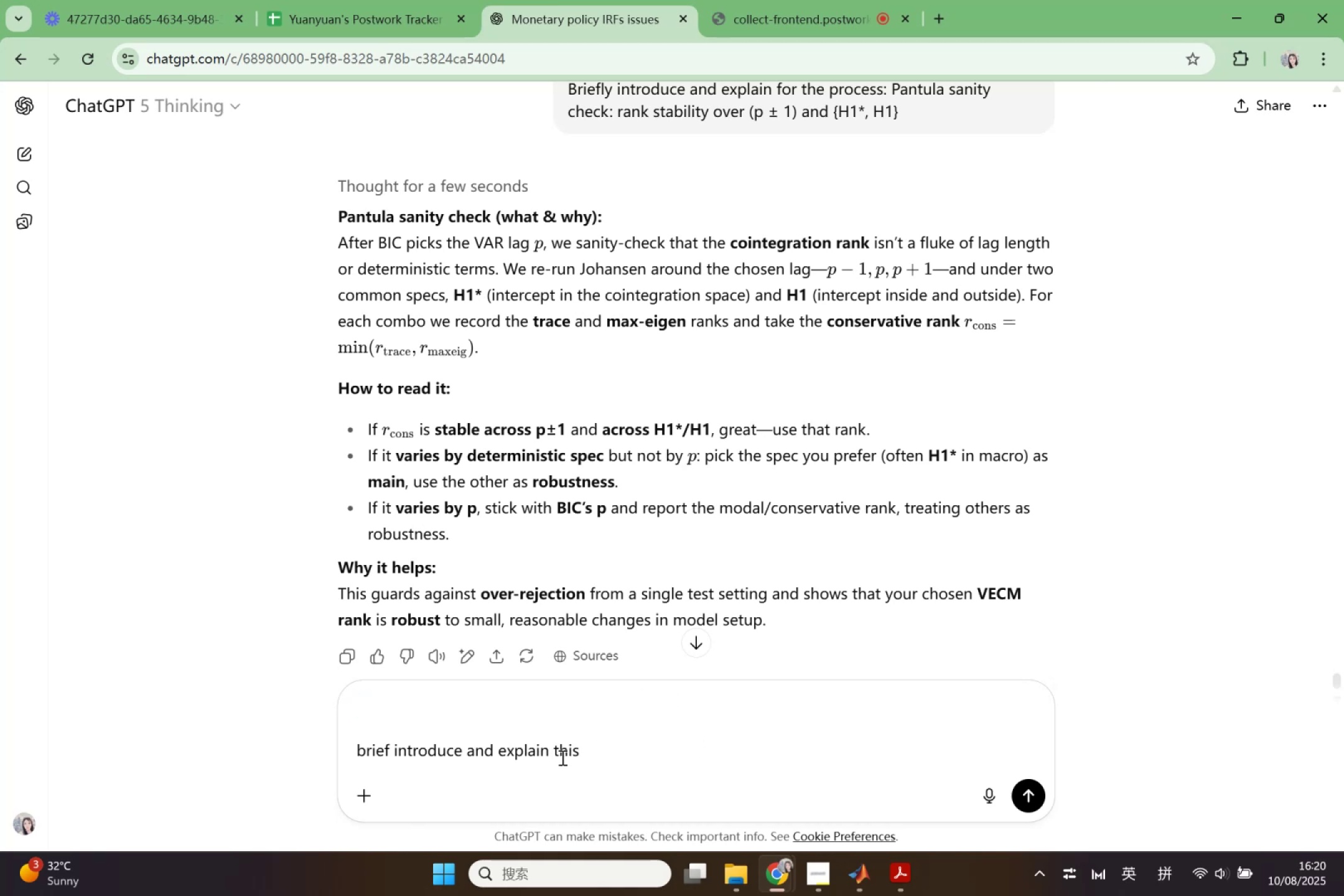 
left_click_drag(start_coordinate=[551, 757], to_coordinate=[612, 753])
 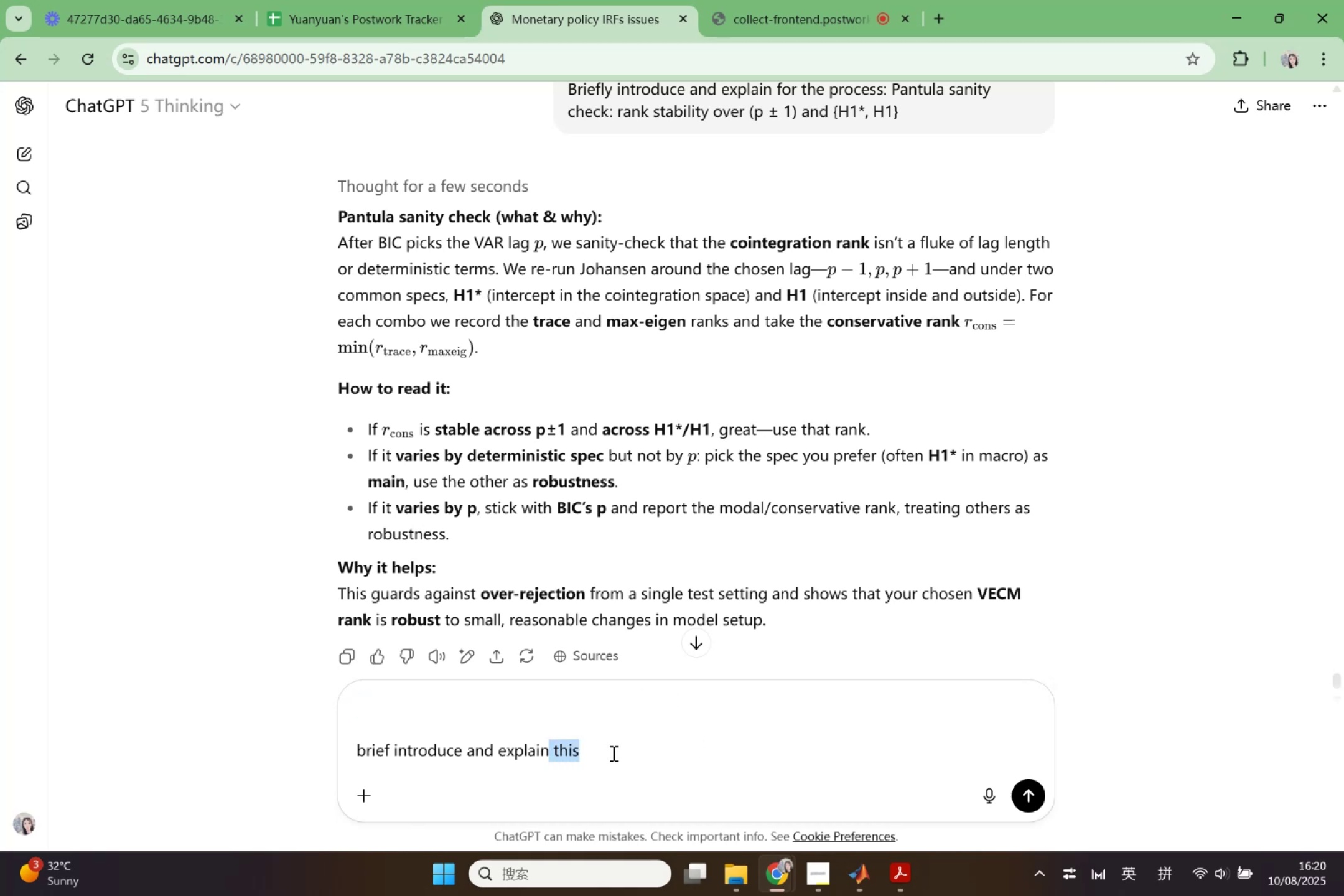 
key(Space)
 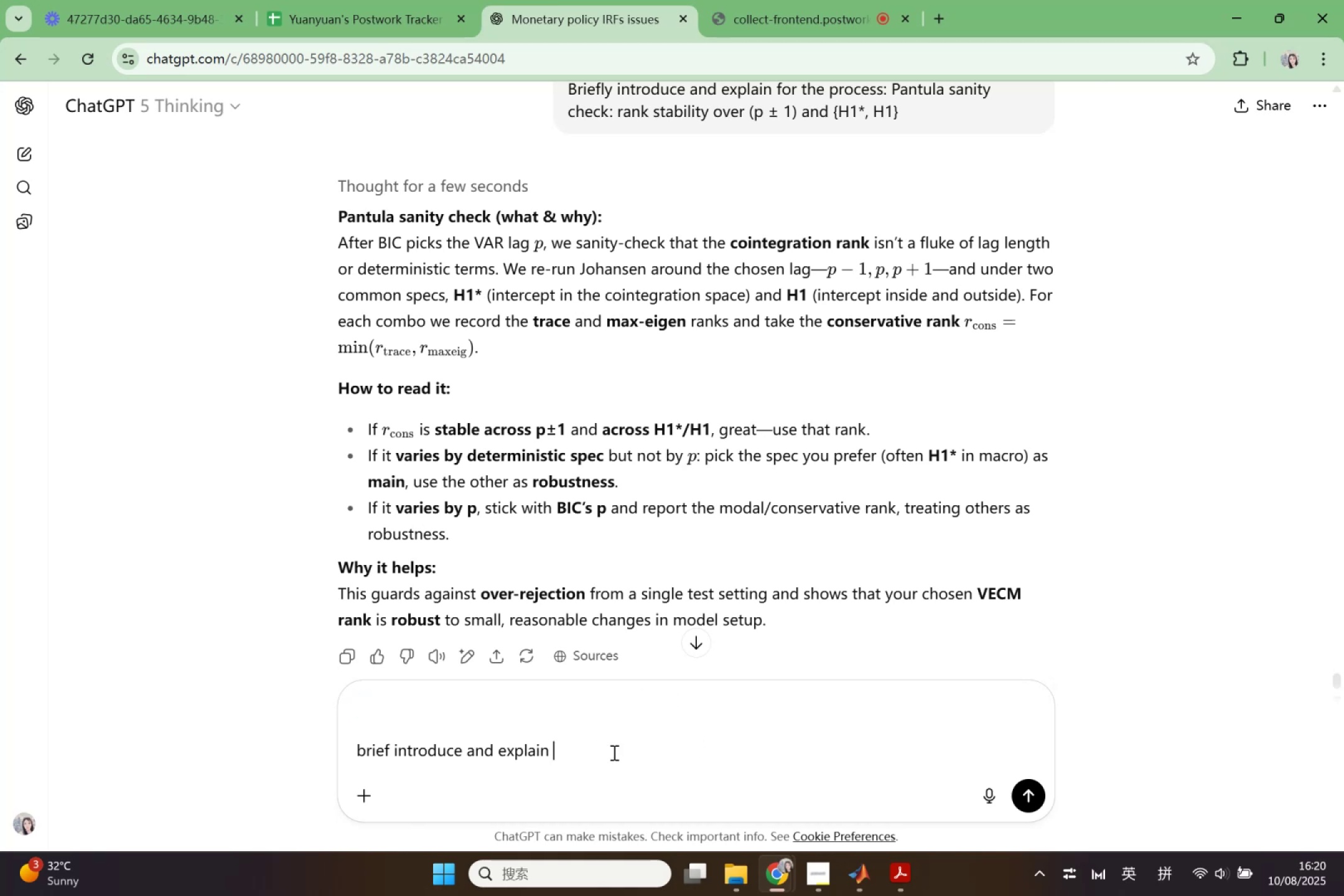 
key(Control+ControlLeft)
 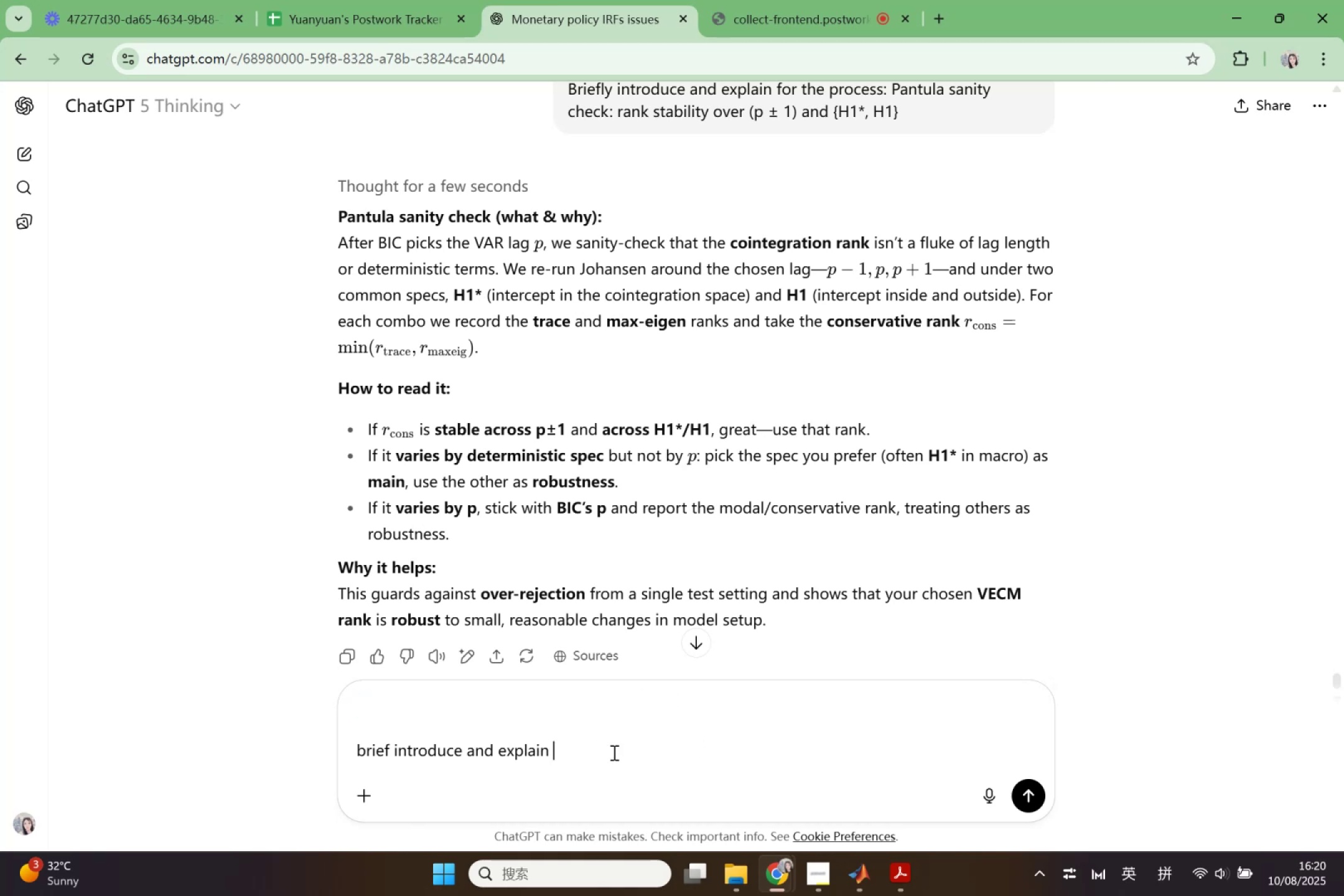 
key(Control+V)
 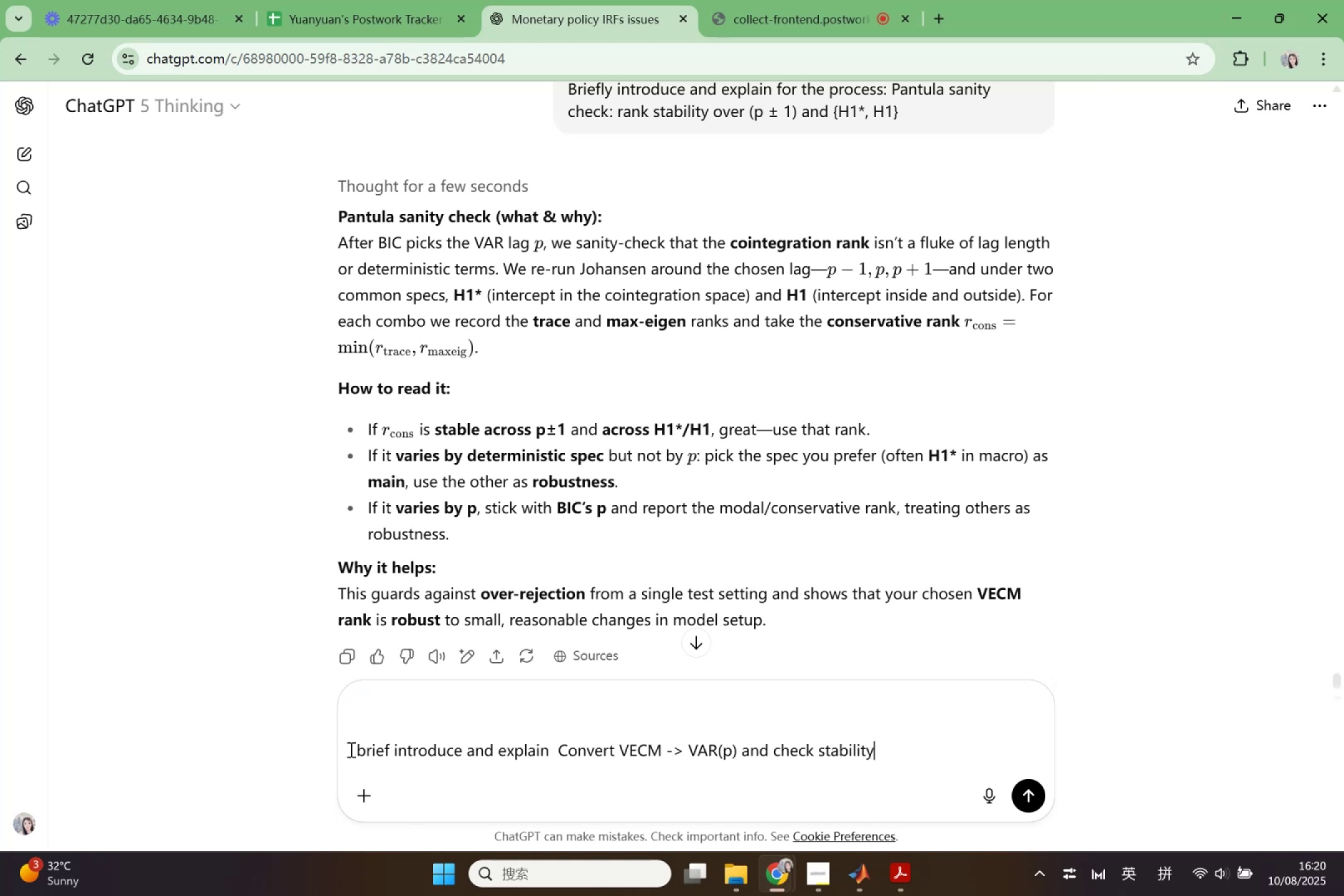 
left_click([350, 749])
 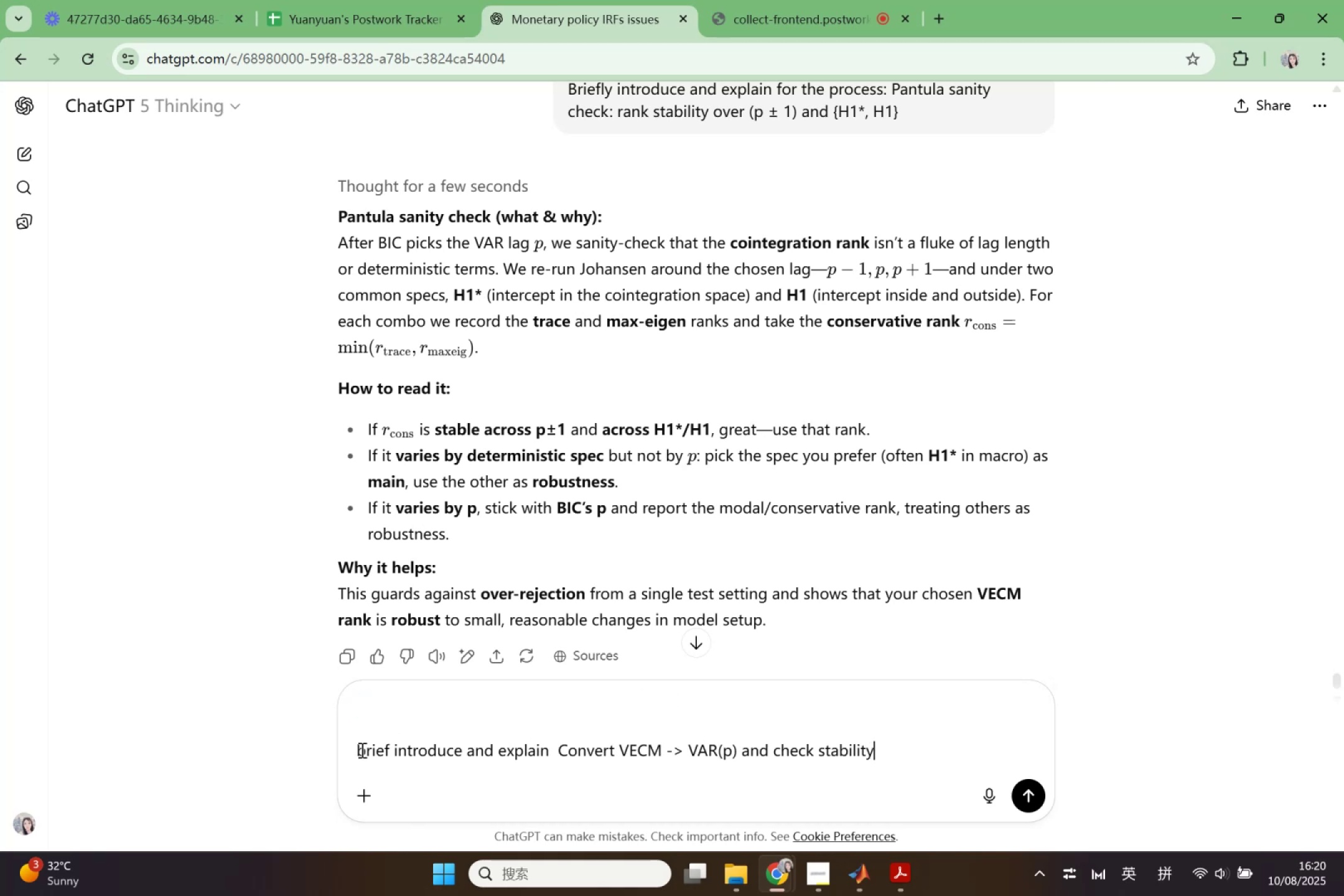 
double_click([361, 750])
 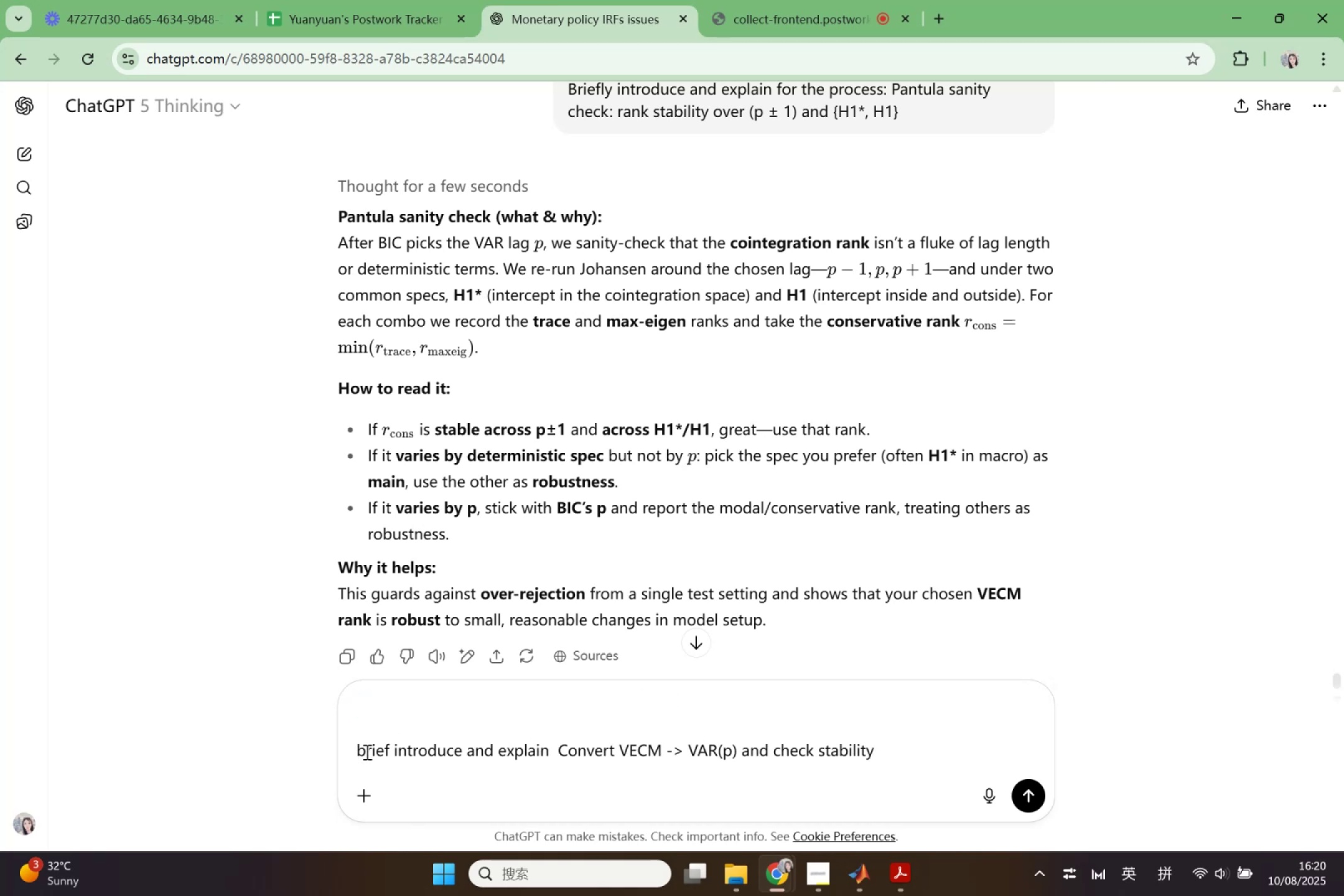 
key(Backspace)
 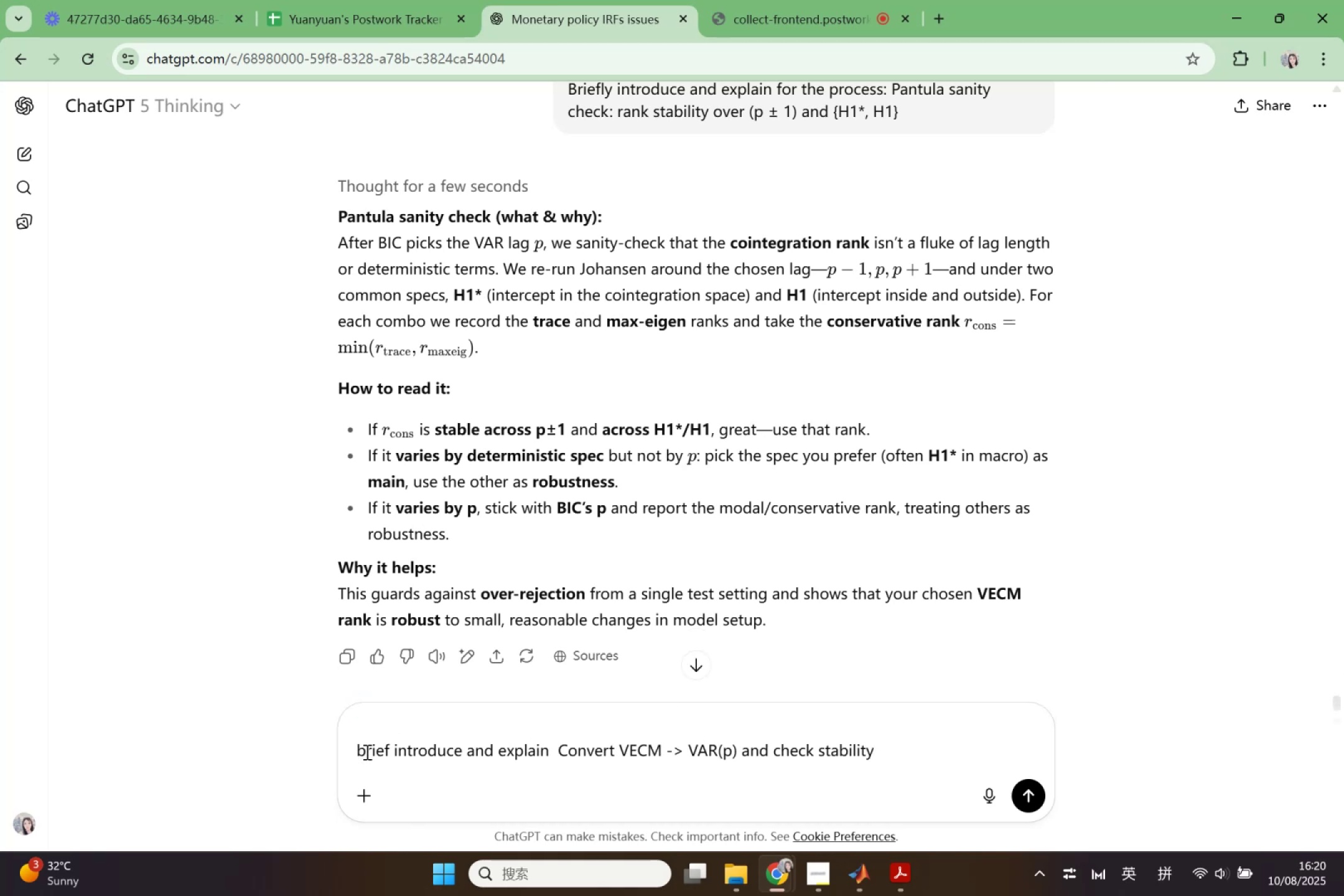 
key(Backspace)
 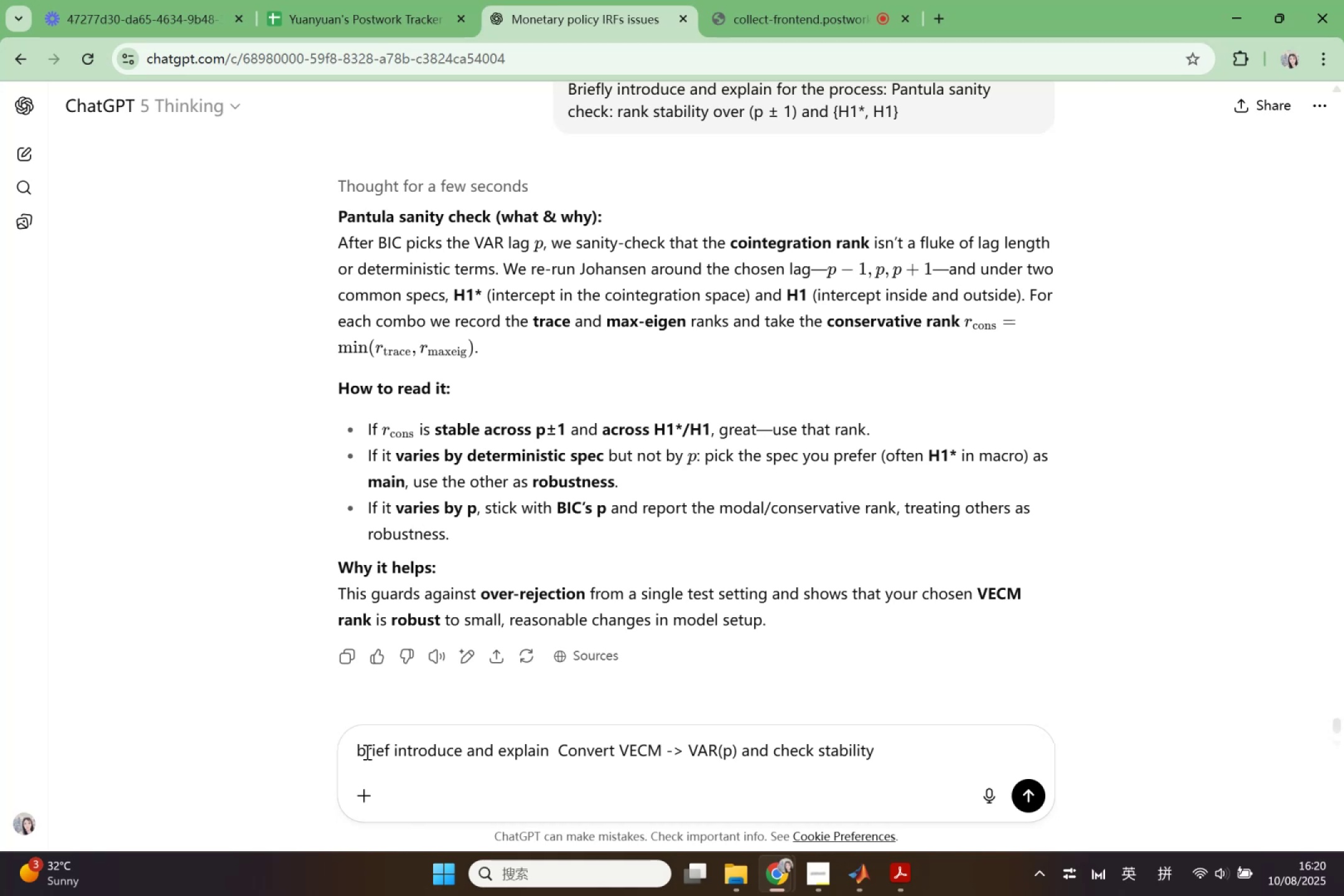 
key(Enter)
 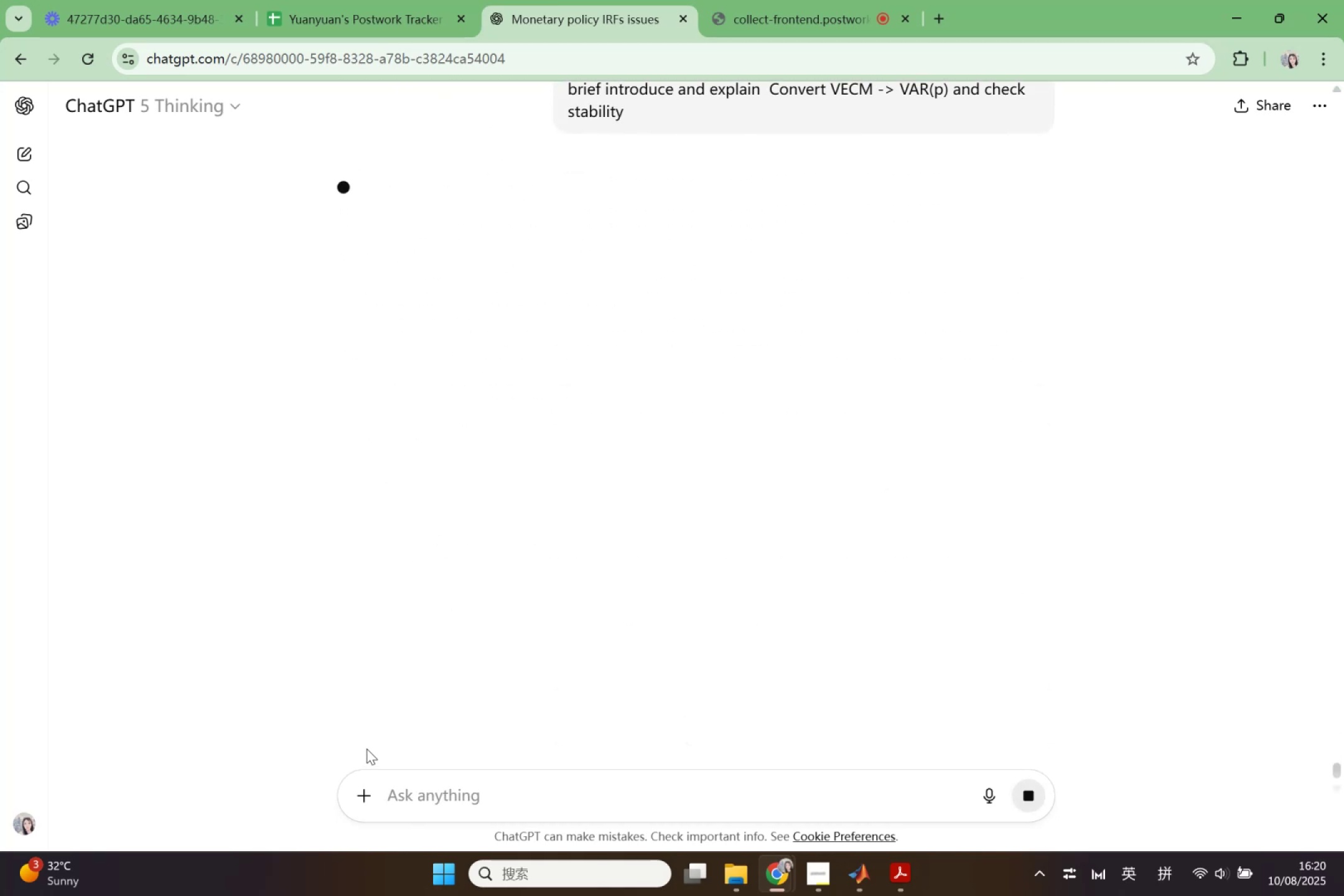 
wait(8.54)
 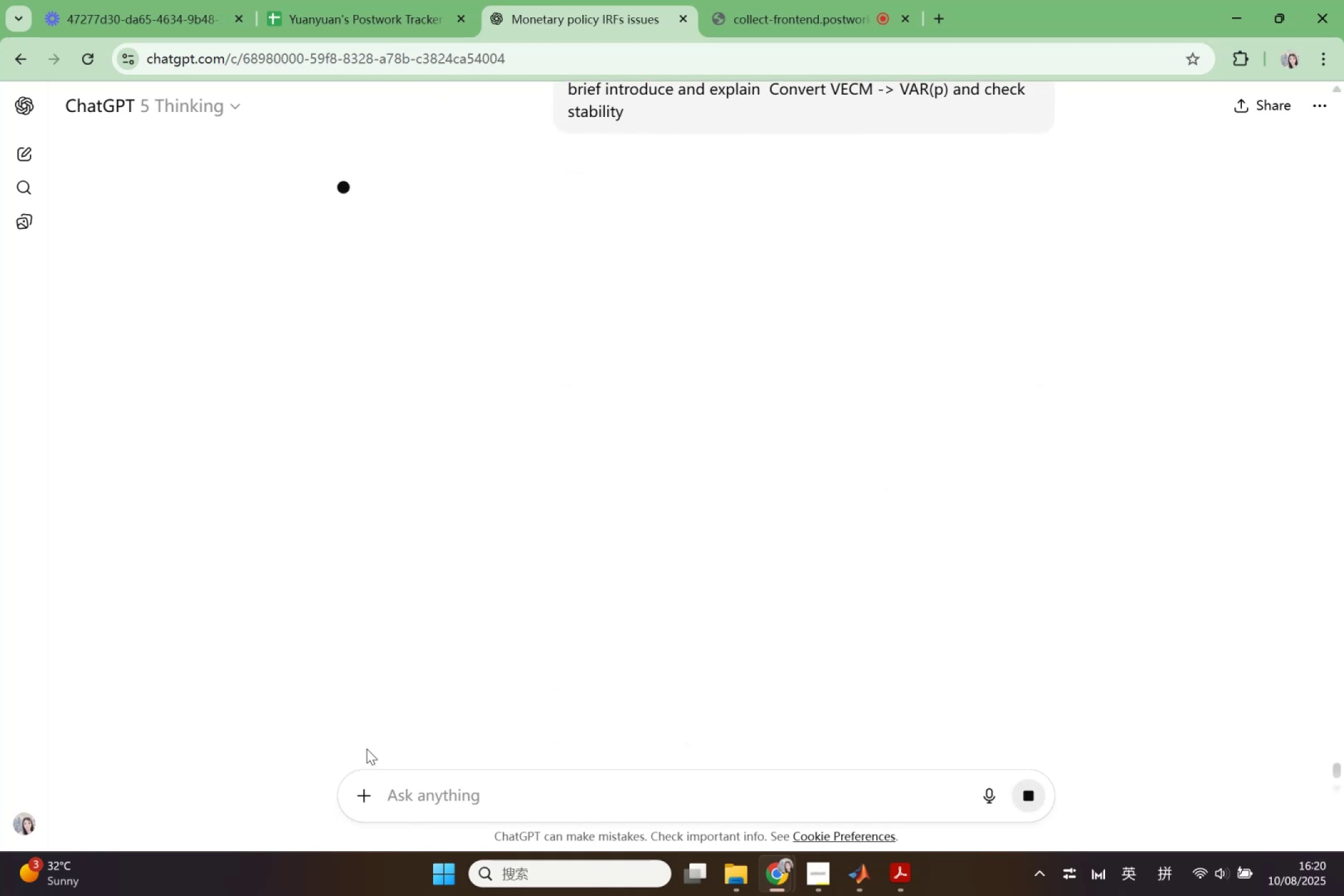 
left_click([856, 856])
 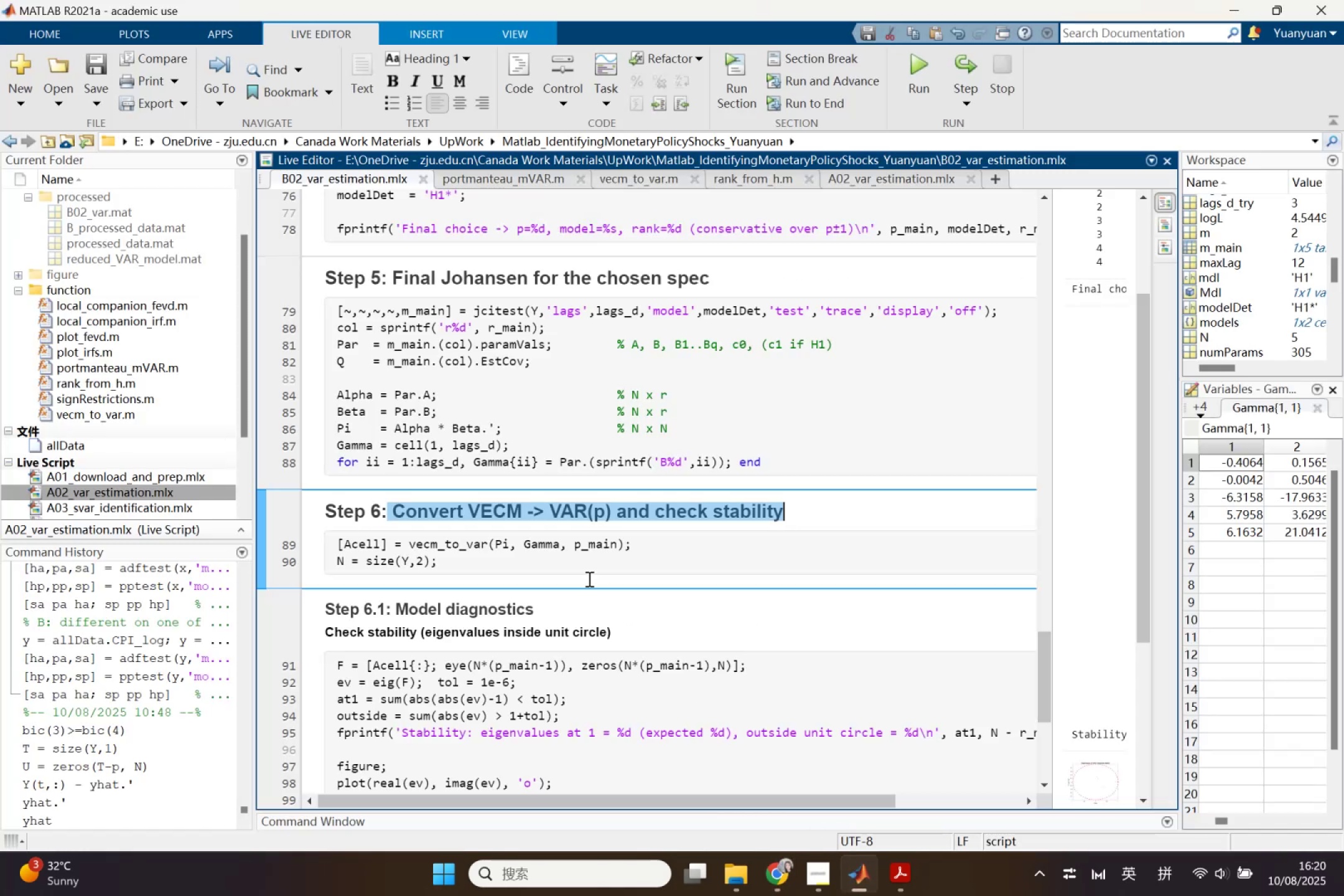 
left_click([588, 577])
 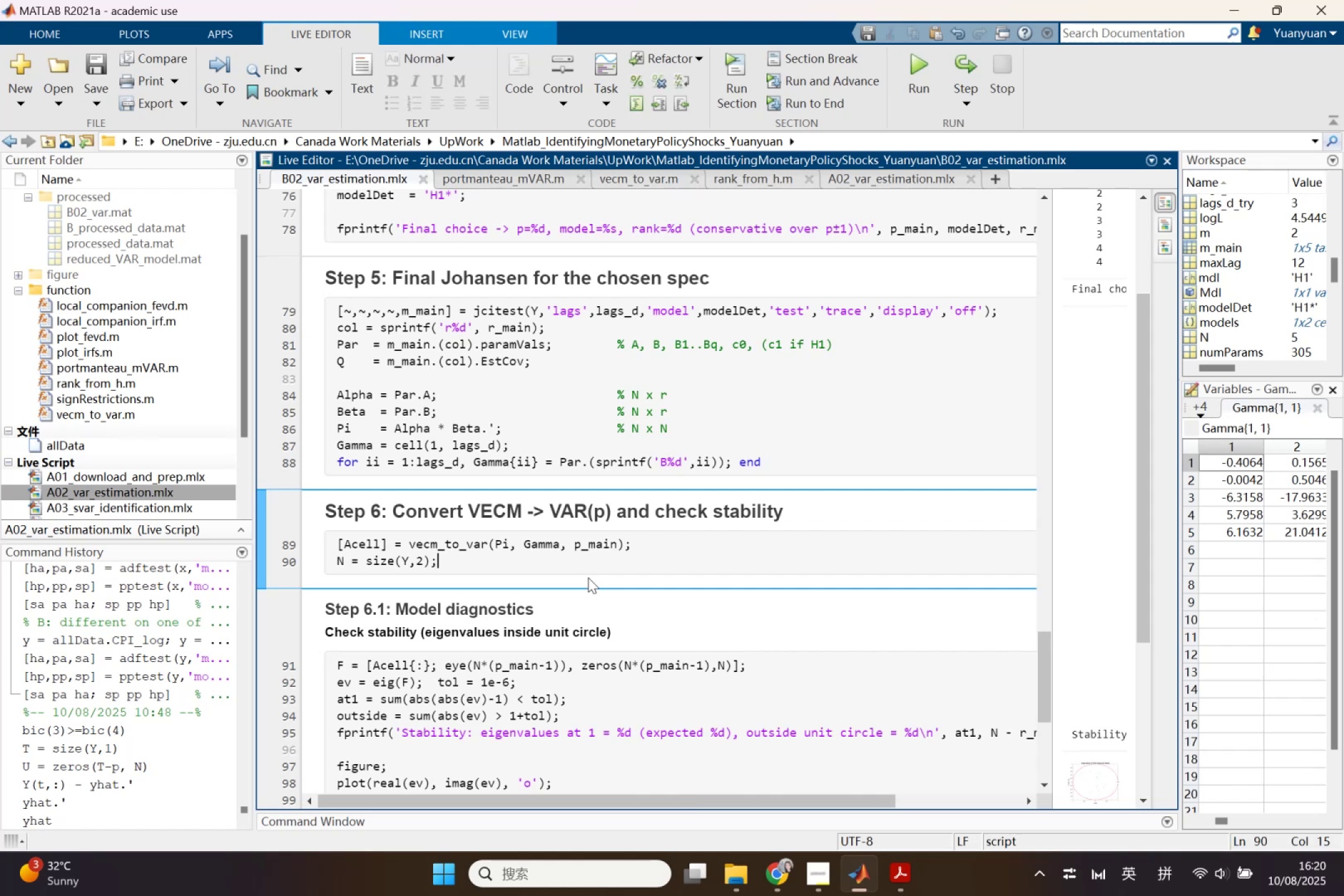 
scroll: coordinate [588, 577], scroll_direction: down, amount: 3.0
 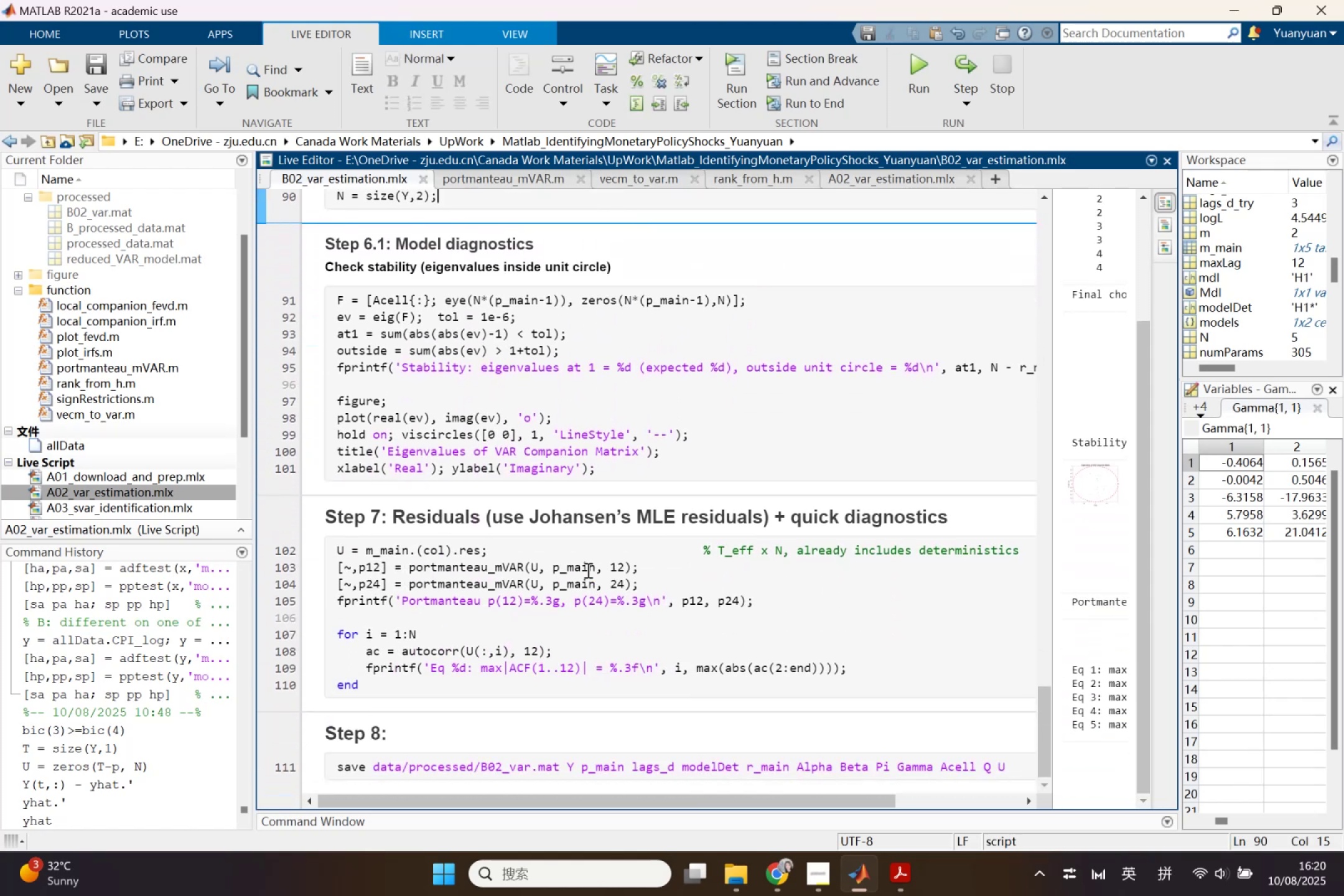 
wait(8.4)
 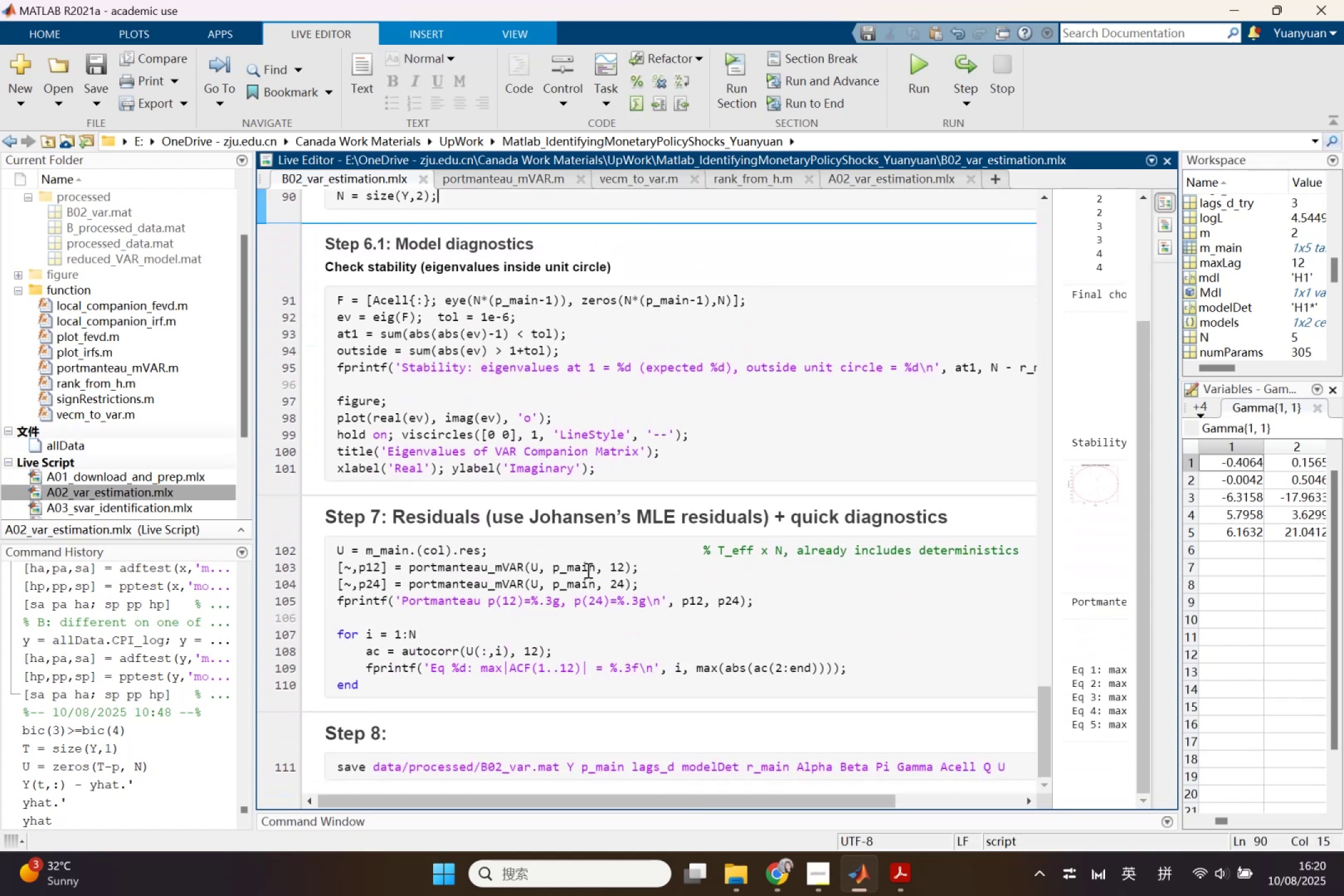 
scroll: coordinate [582, 562], scroll_direction: down, amount: 2.0
 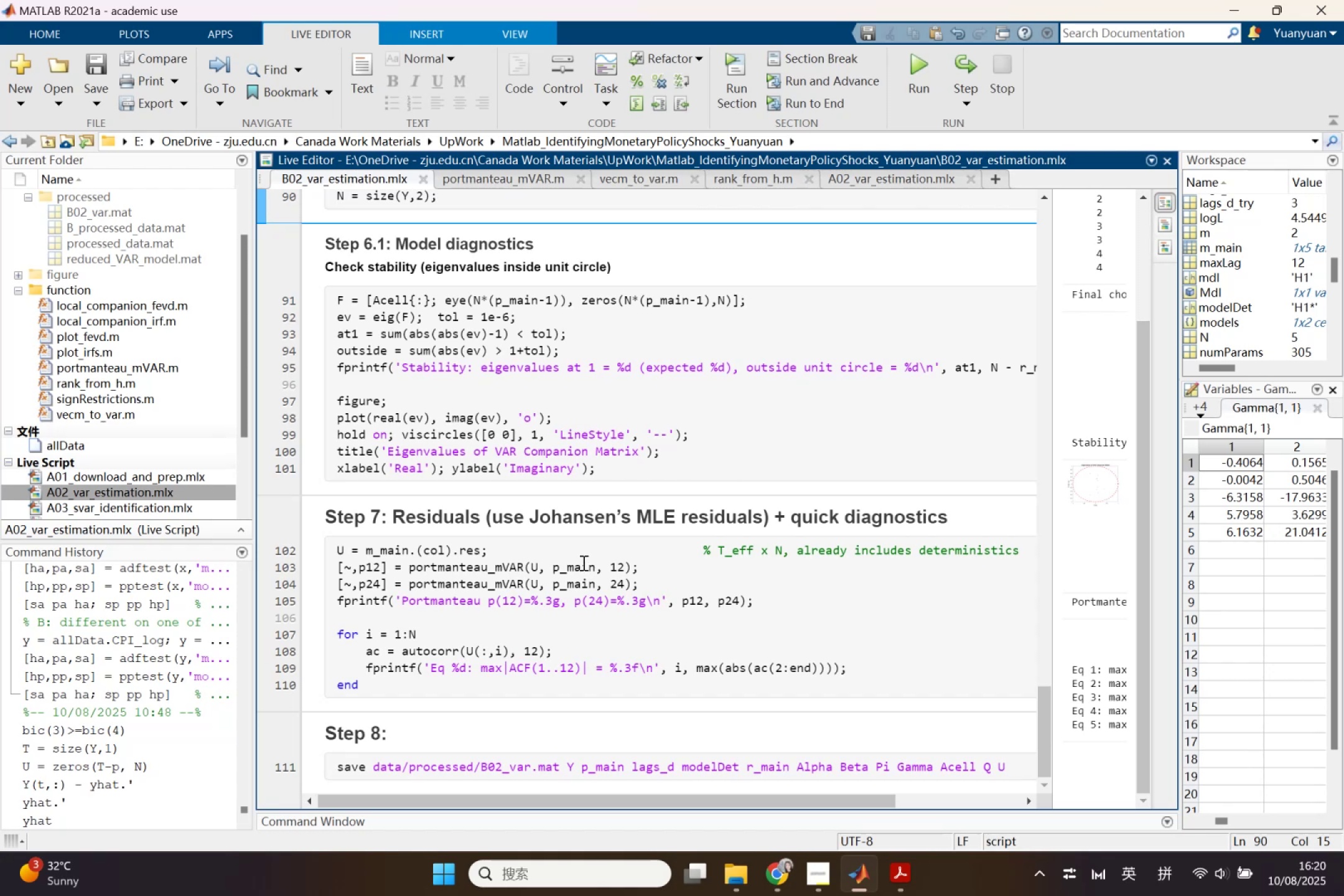 
scroll: coordinate [581, 567], scroll_direction: up, amount: 4.0
 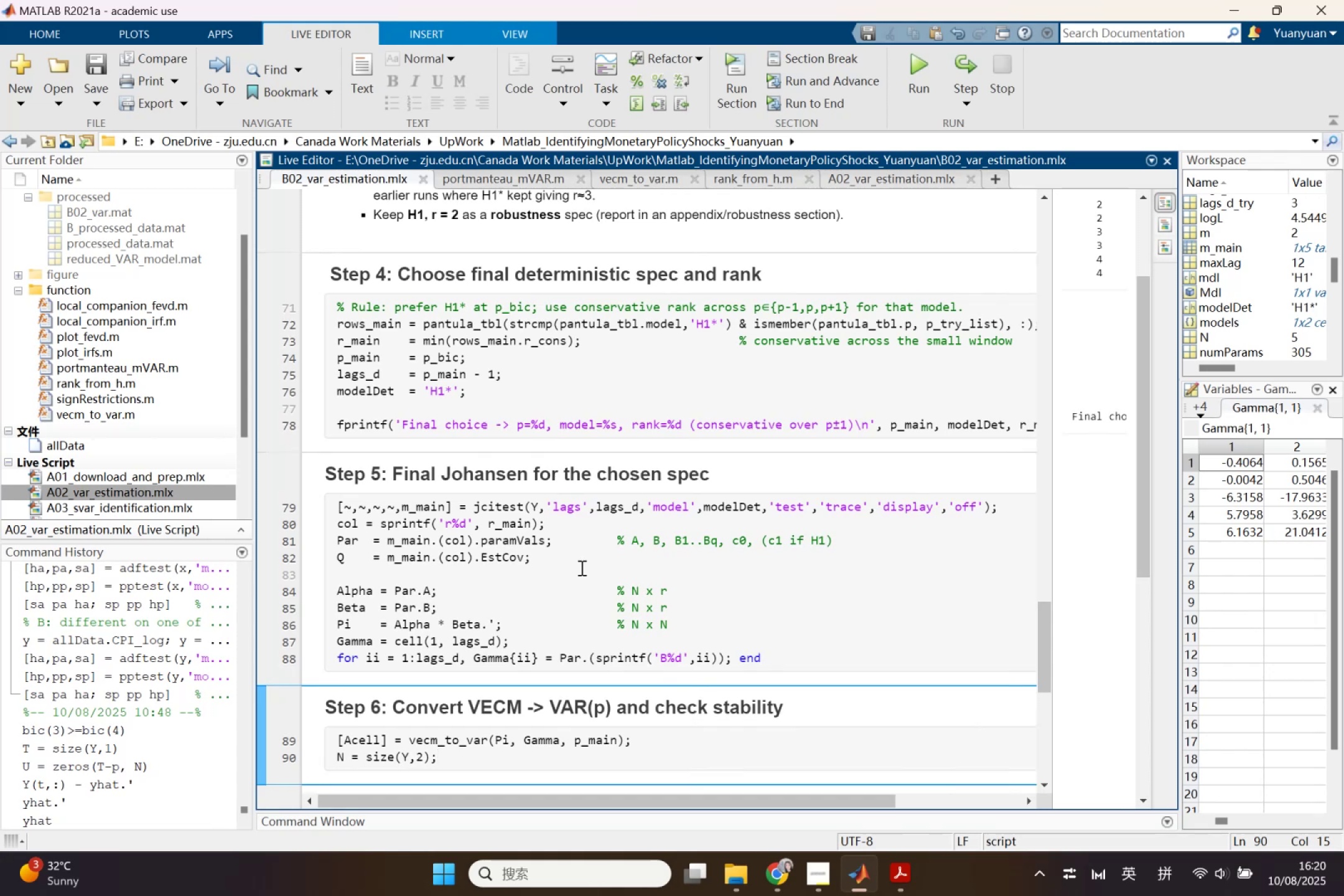 
wait(5.85)
 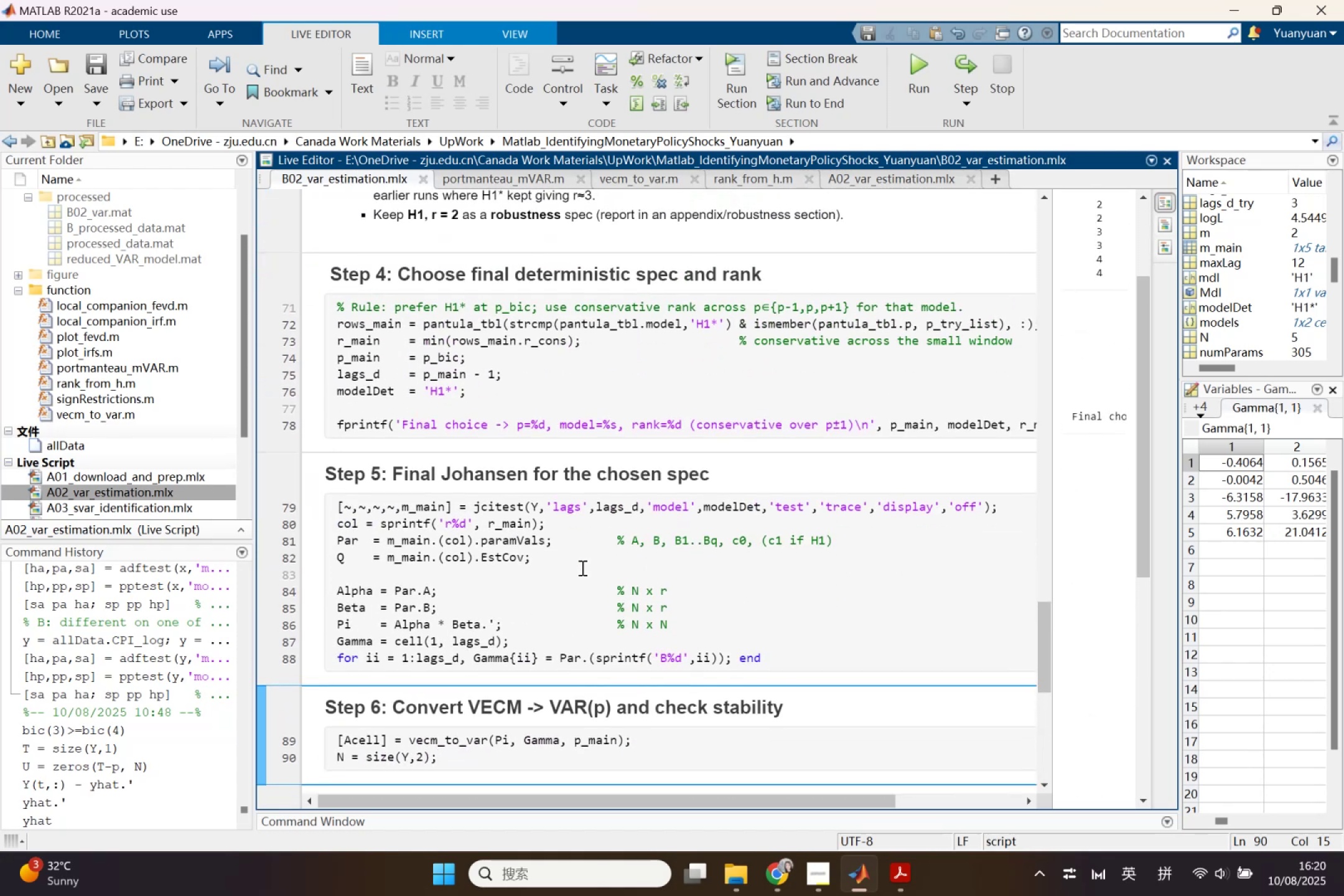 
scroll: coordinate [581, 567], scroll_direction: up, amount: 10.0
 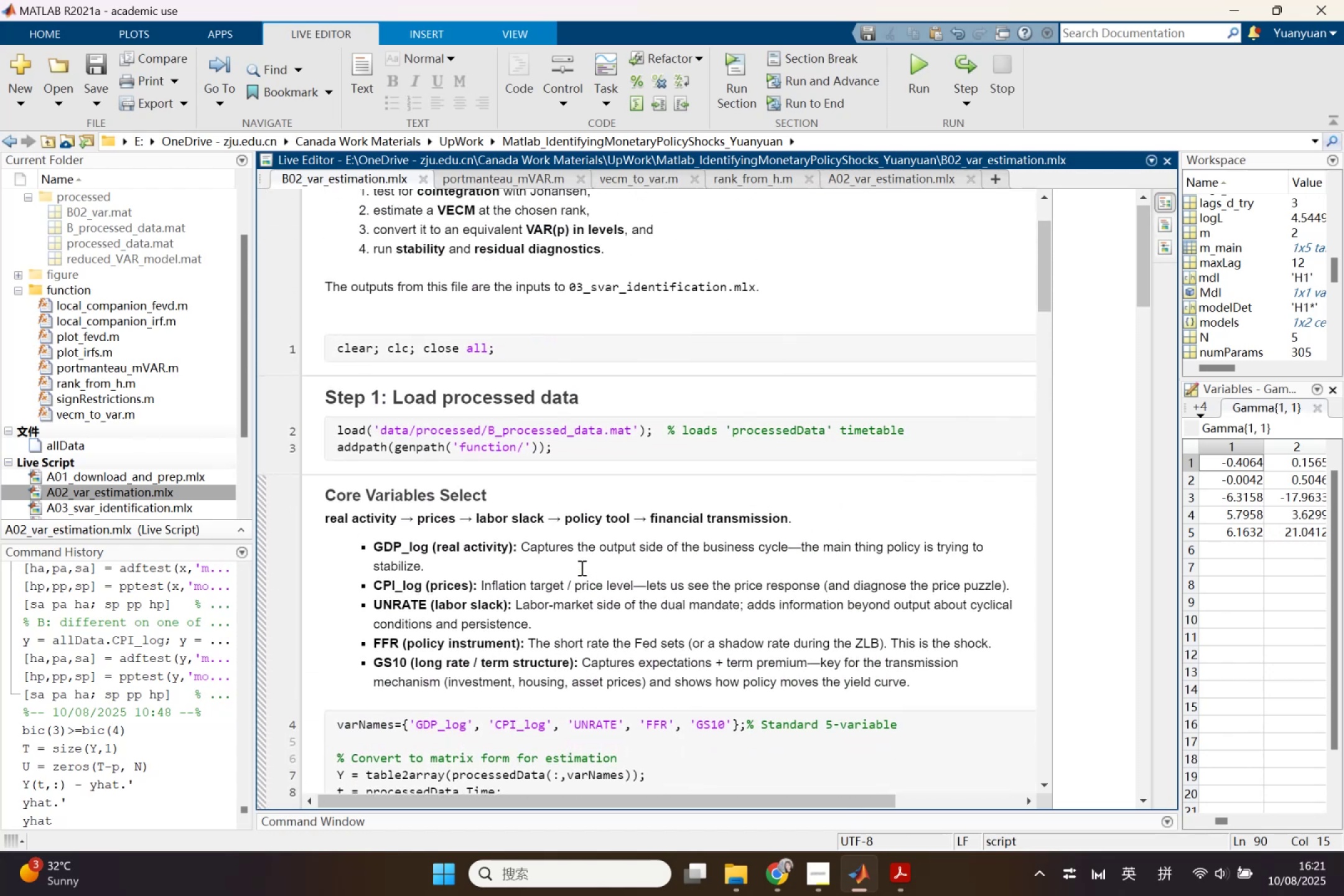 
scroll: coordinate [587, 611], scroll_direction: down, amount: 16.0
 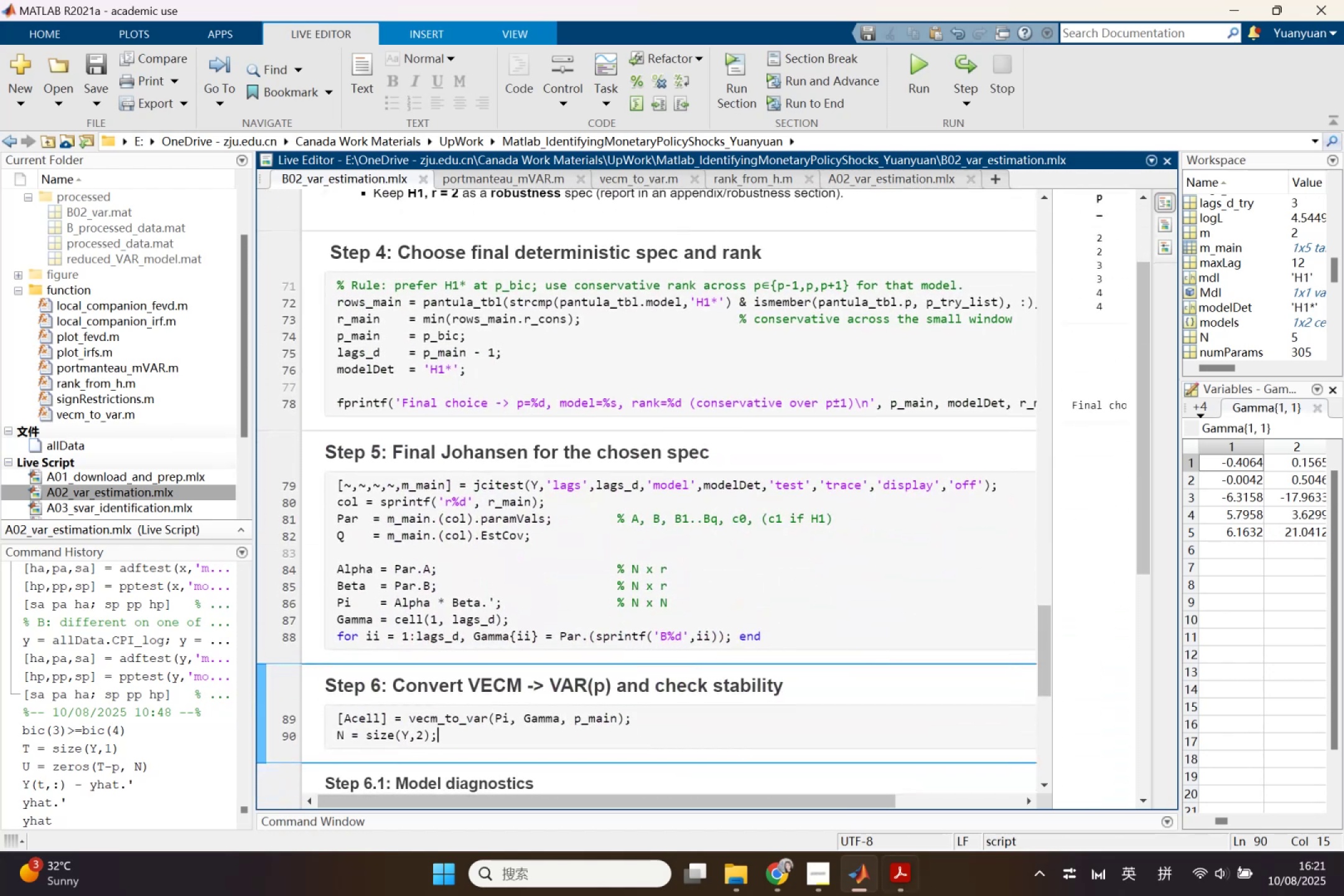 
left_click([770, 870])
 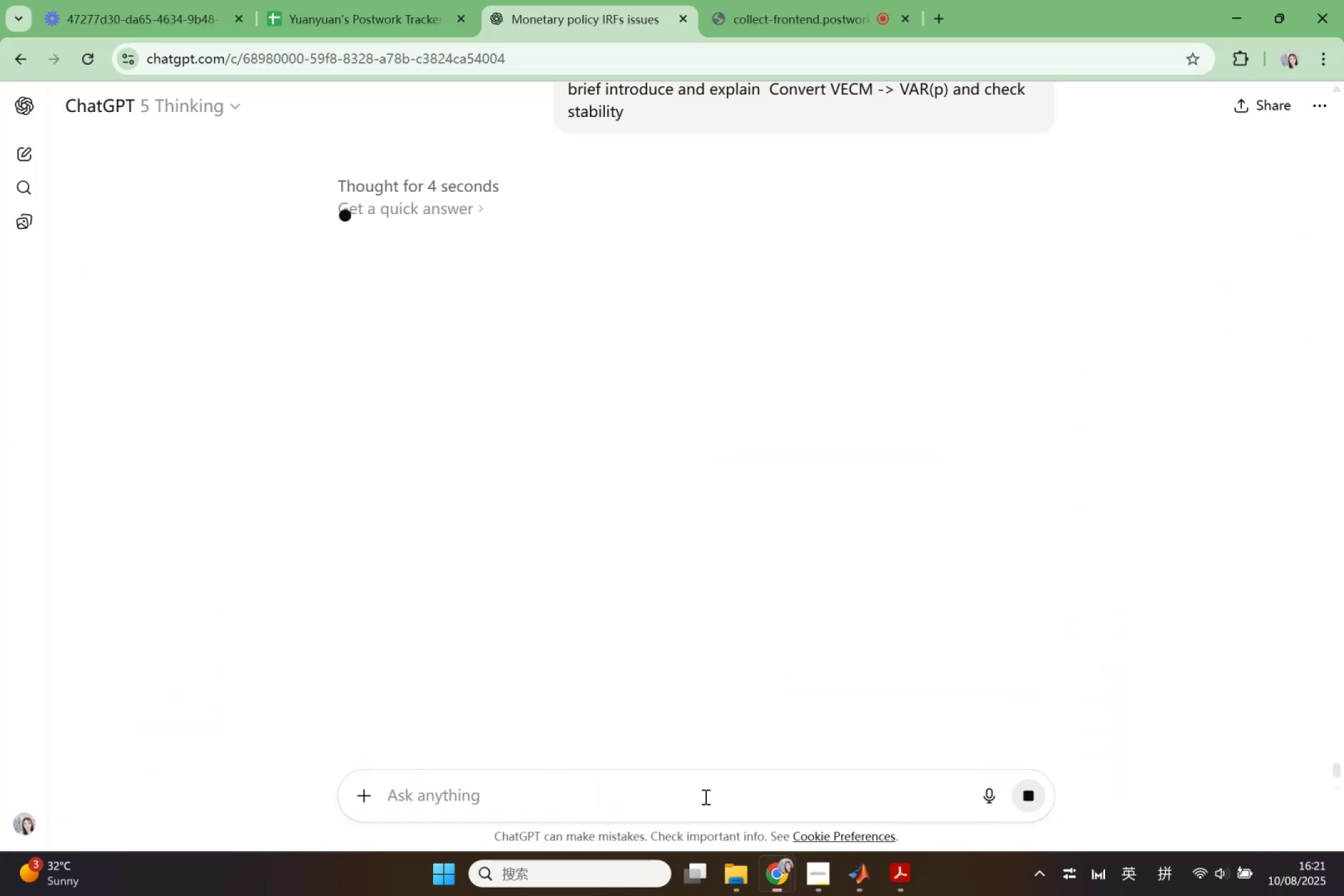 
left_click([490, 464])
 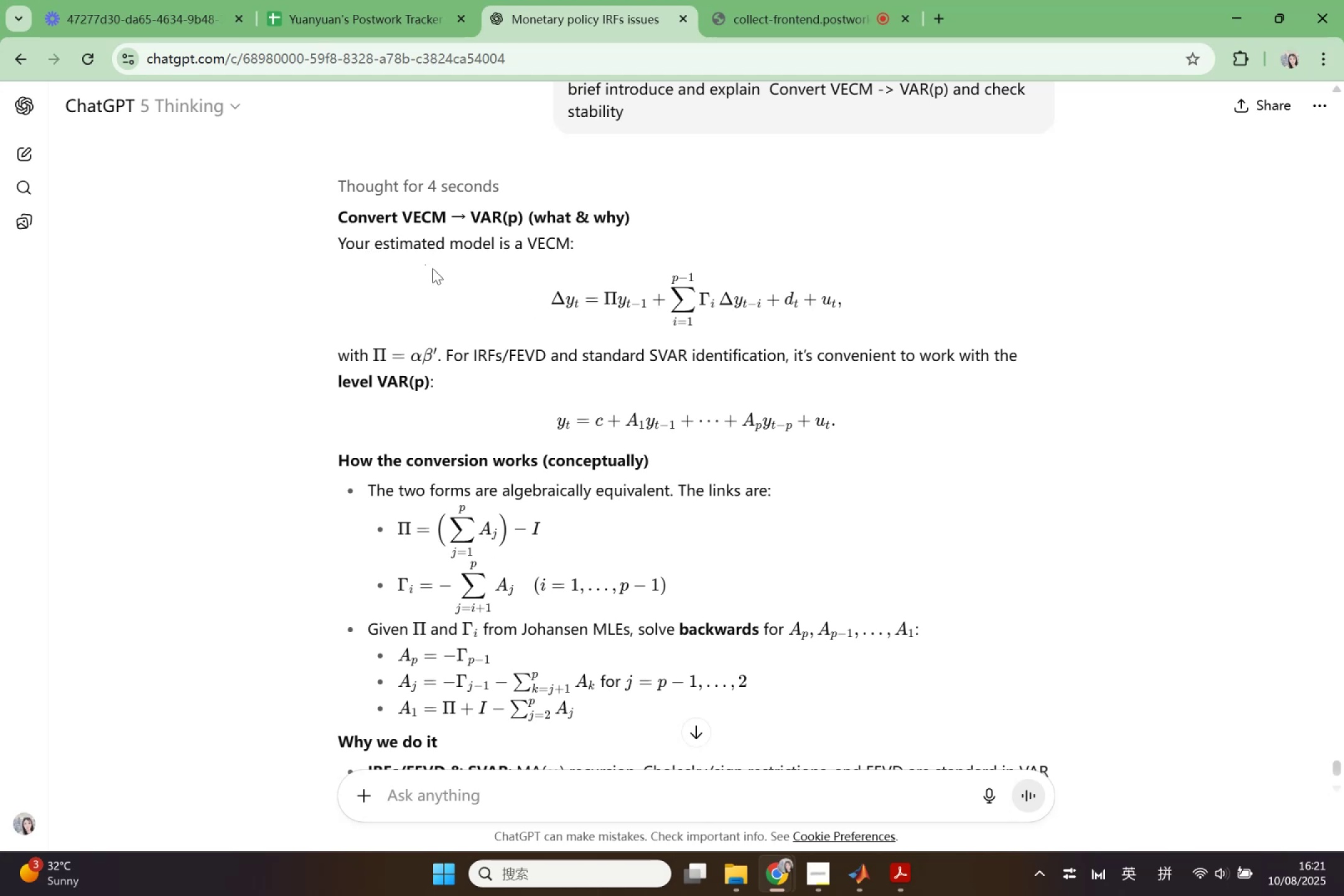 
scroll: coordinate [657, 575], scroll_direction: down, amount: 2.0
 